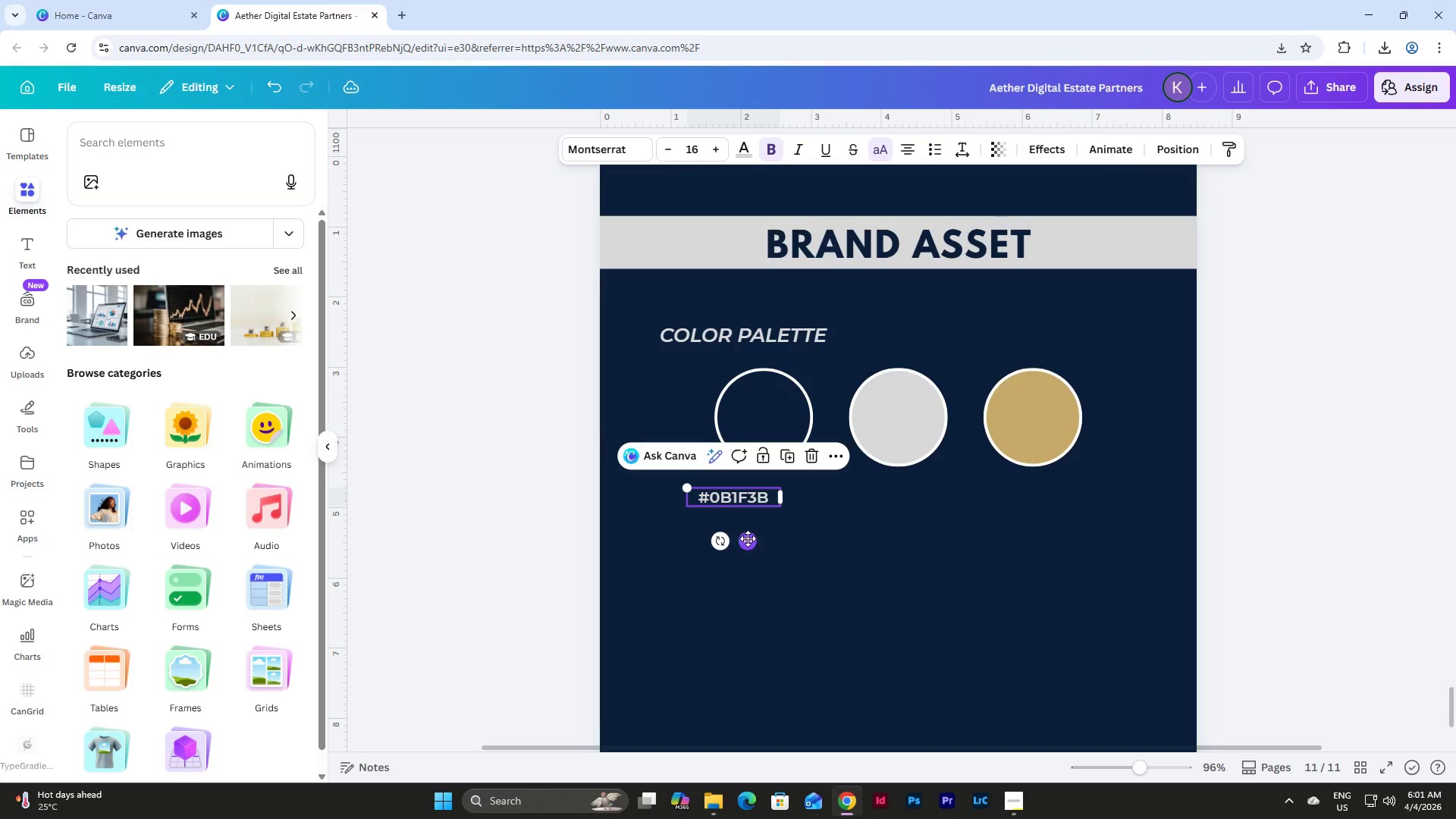 
left_click_drag(start_coordinate=[748, 539], to_coordinate=[778, 540])
 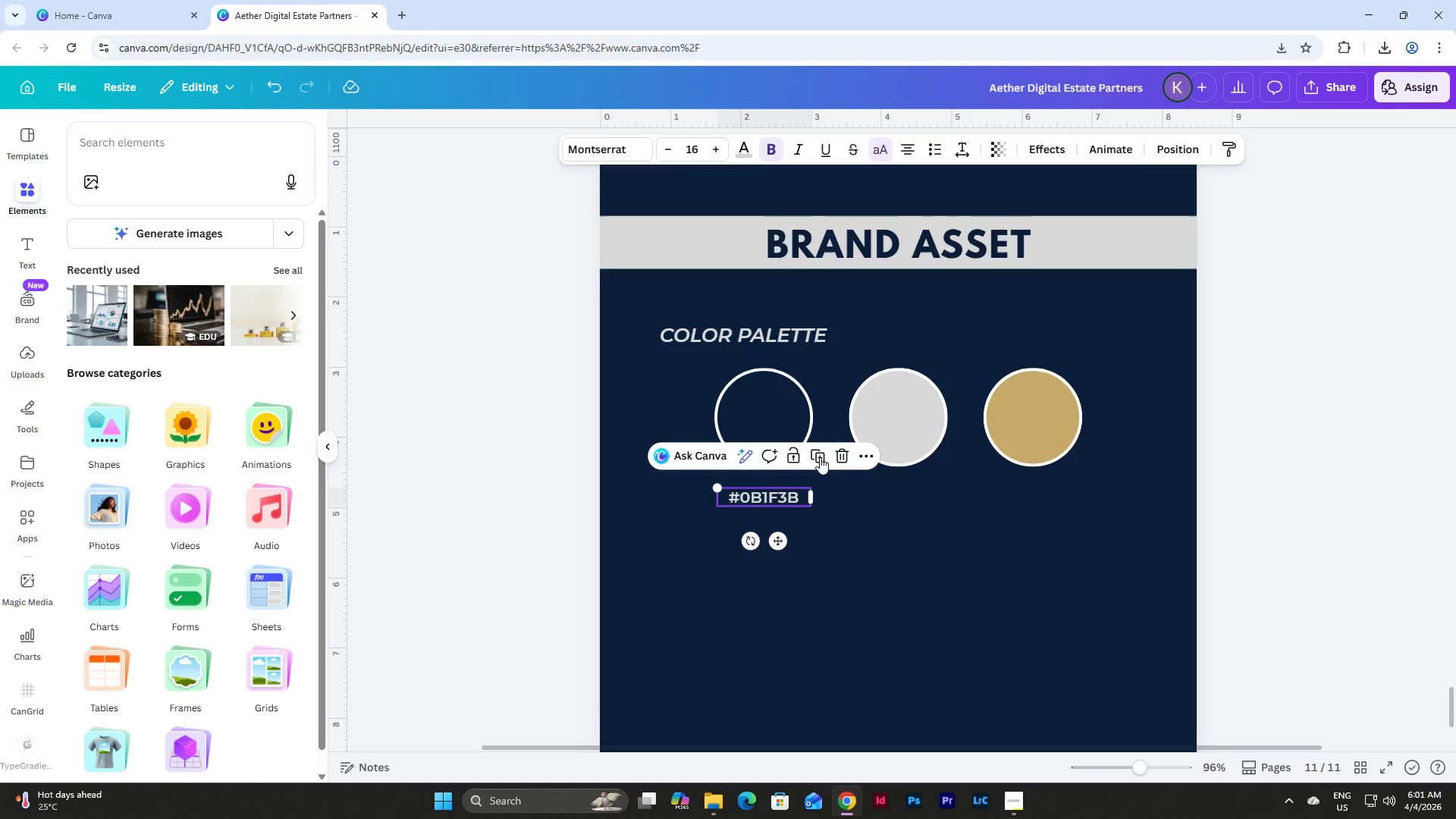 
left_click([822, 454])
 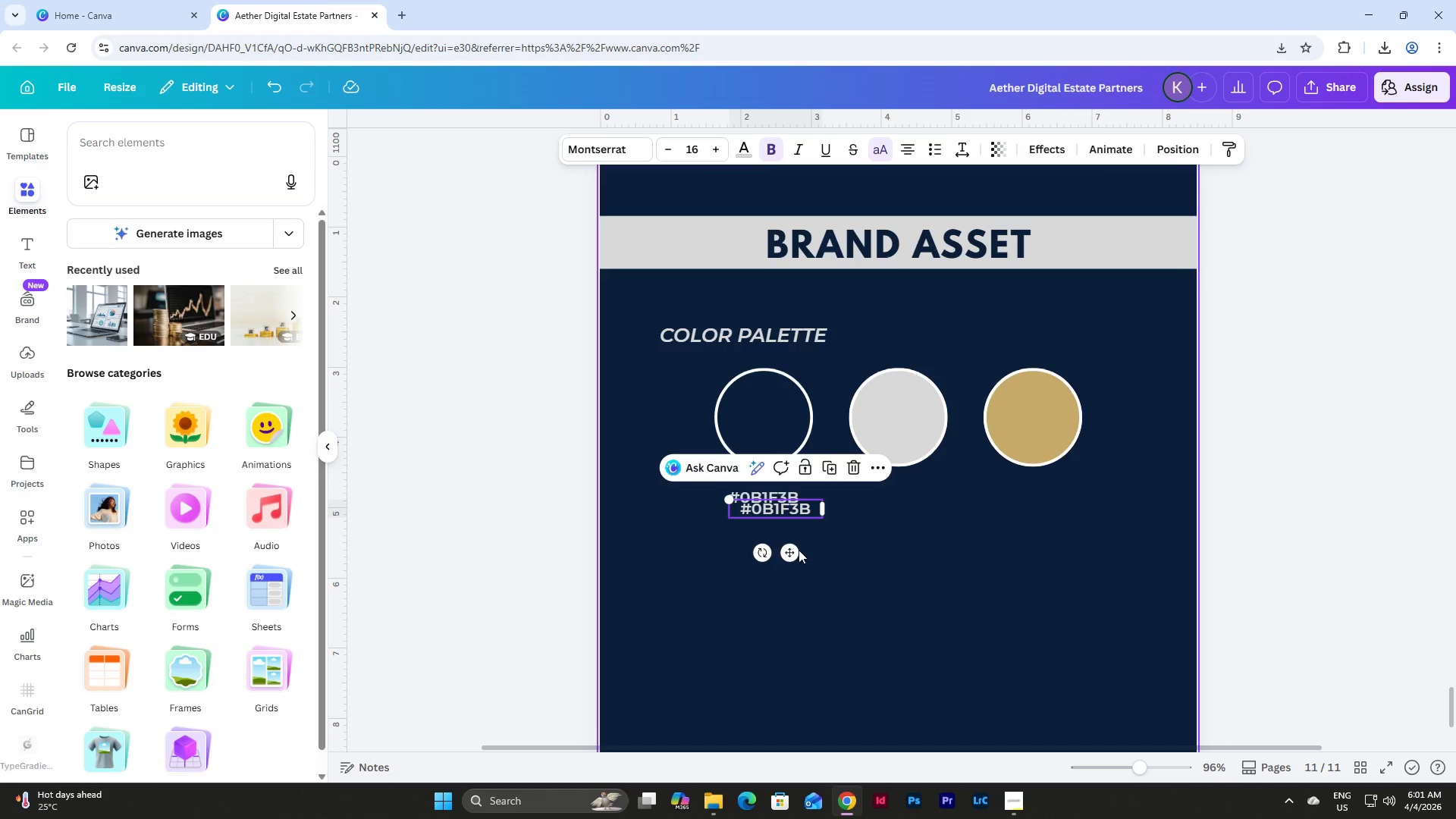 
left_click_drag(start_coordinate=[785, 555], to_coordinate=[915, 546])
 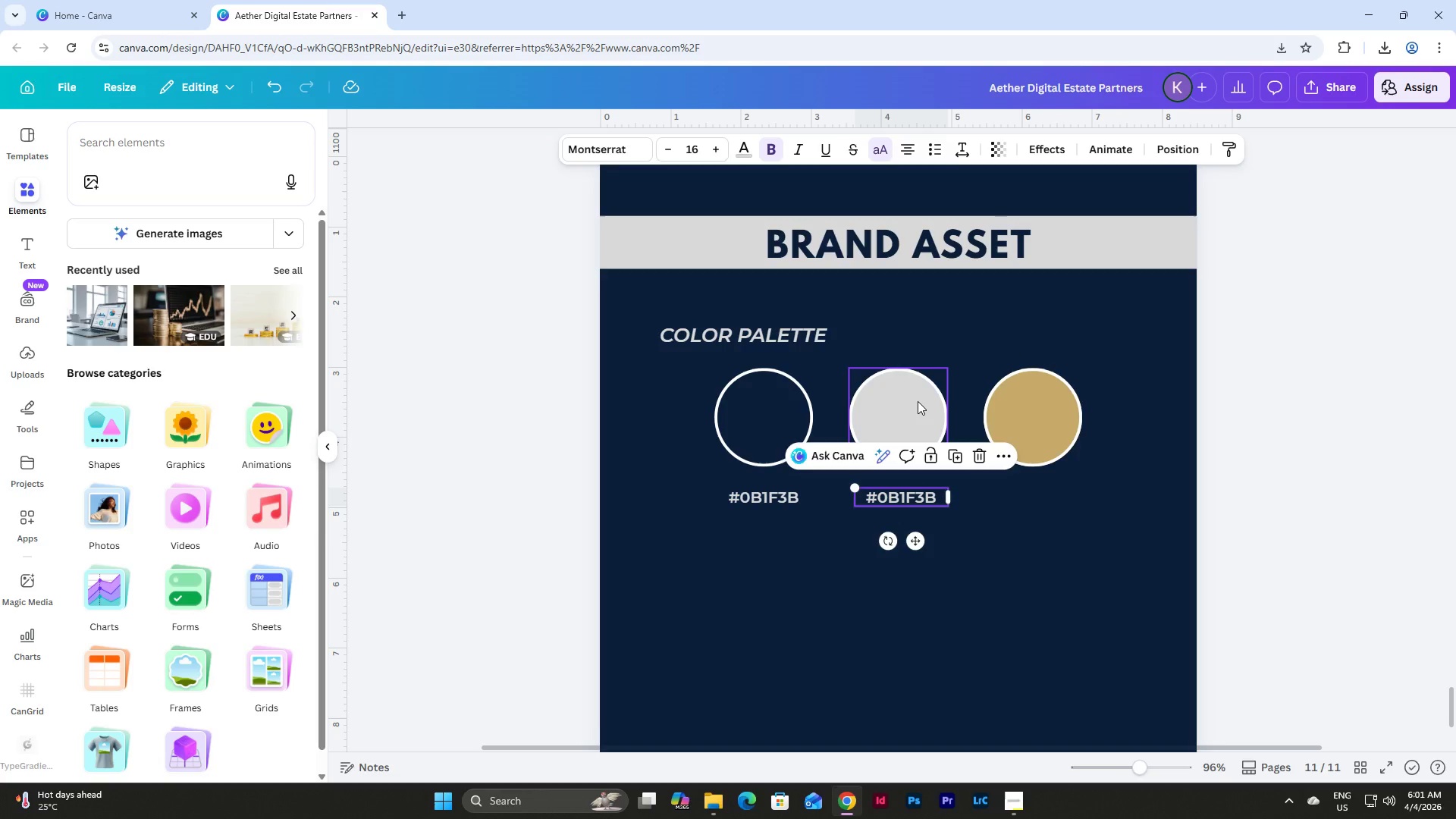 
double_click([918, 400])
 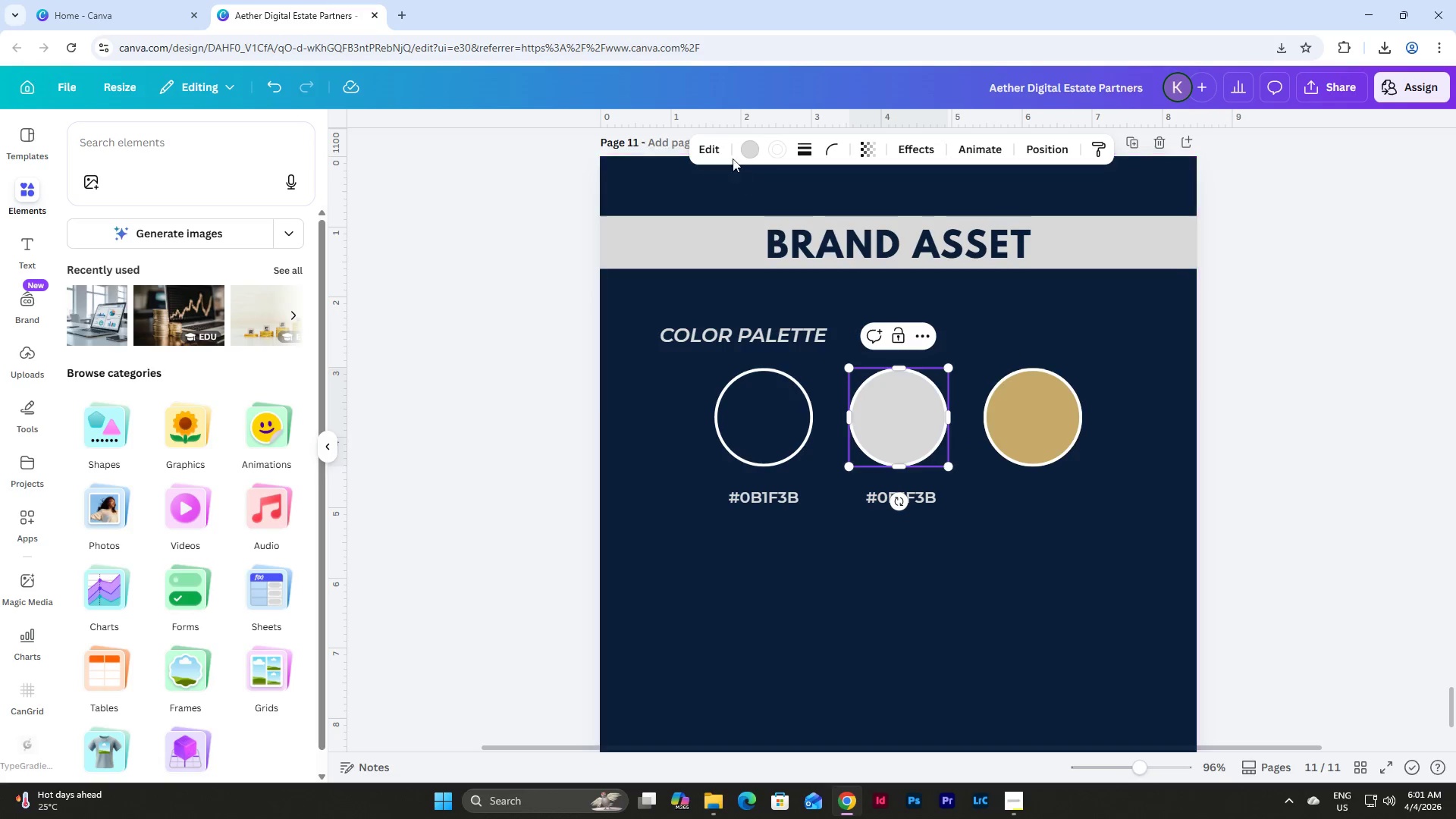 
left_click([755, 152])
 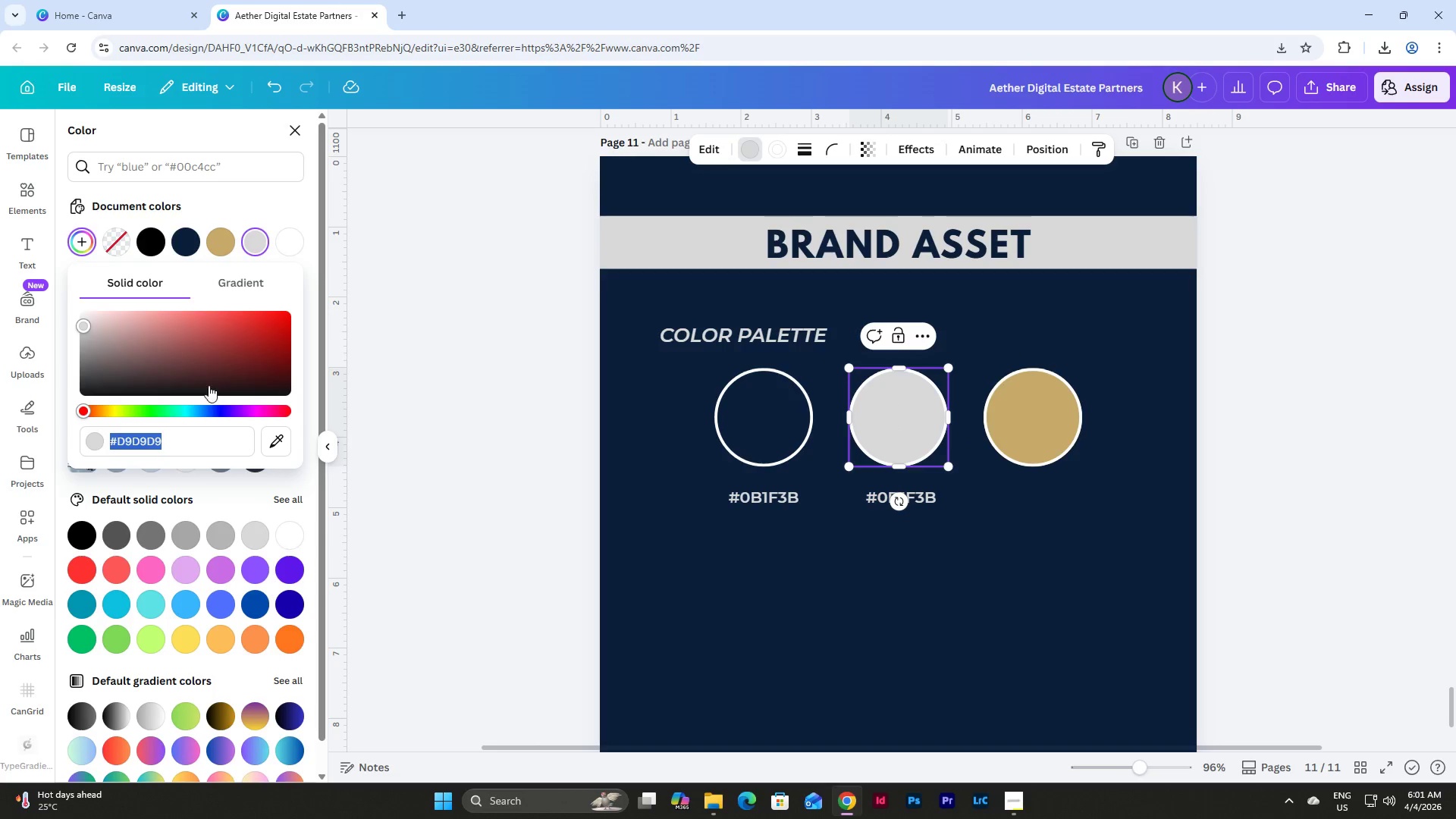 
key(Control+C)
 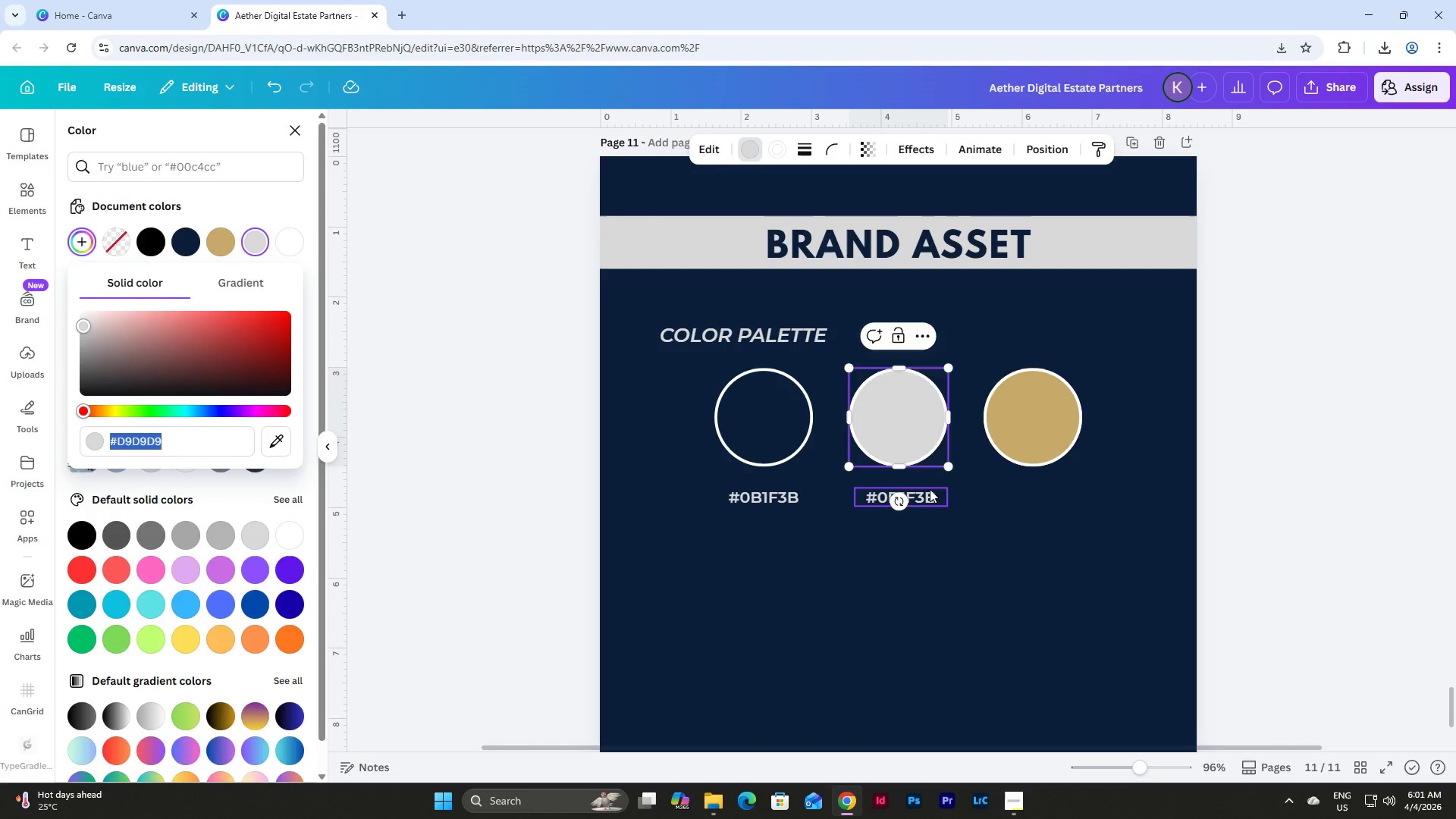 
double_click([930, 489])
 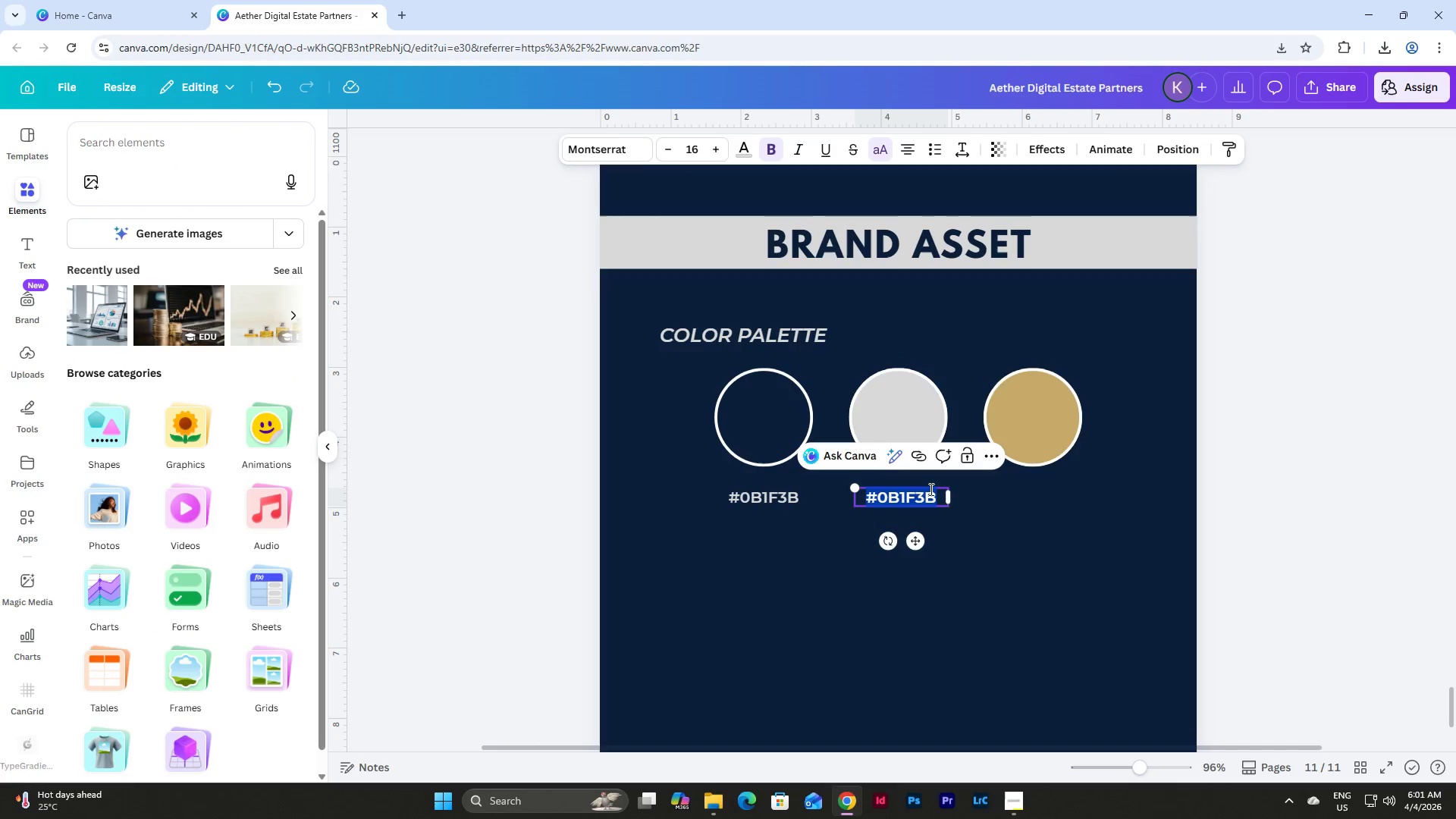 
key(Control+V)
 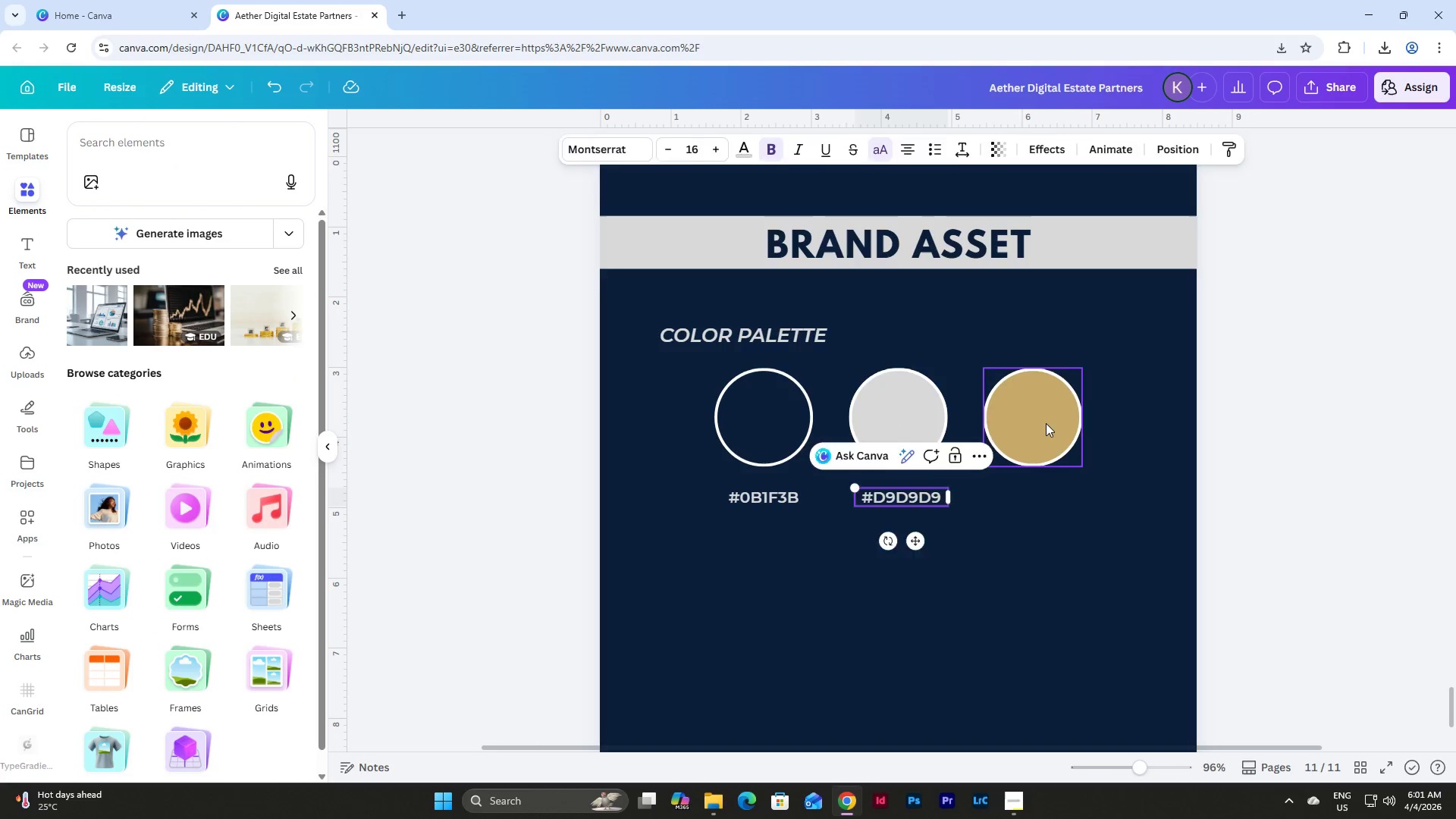 
double_click([1046, 423])
 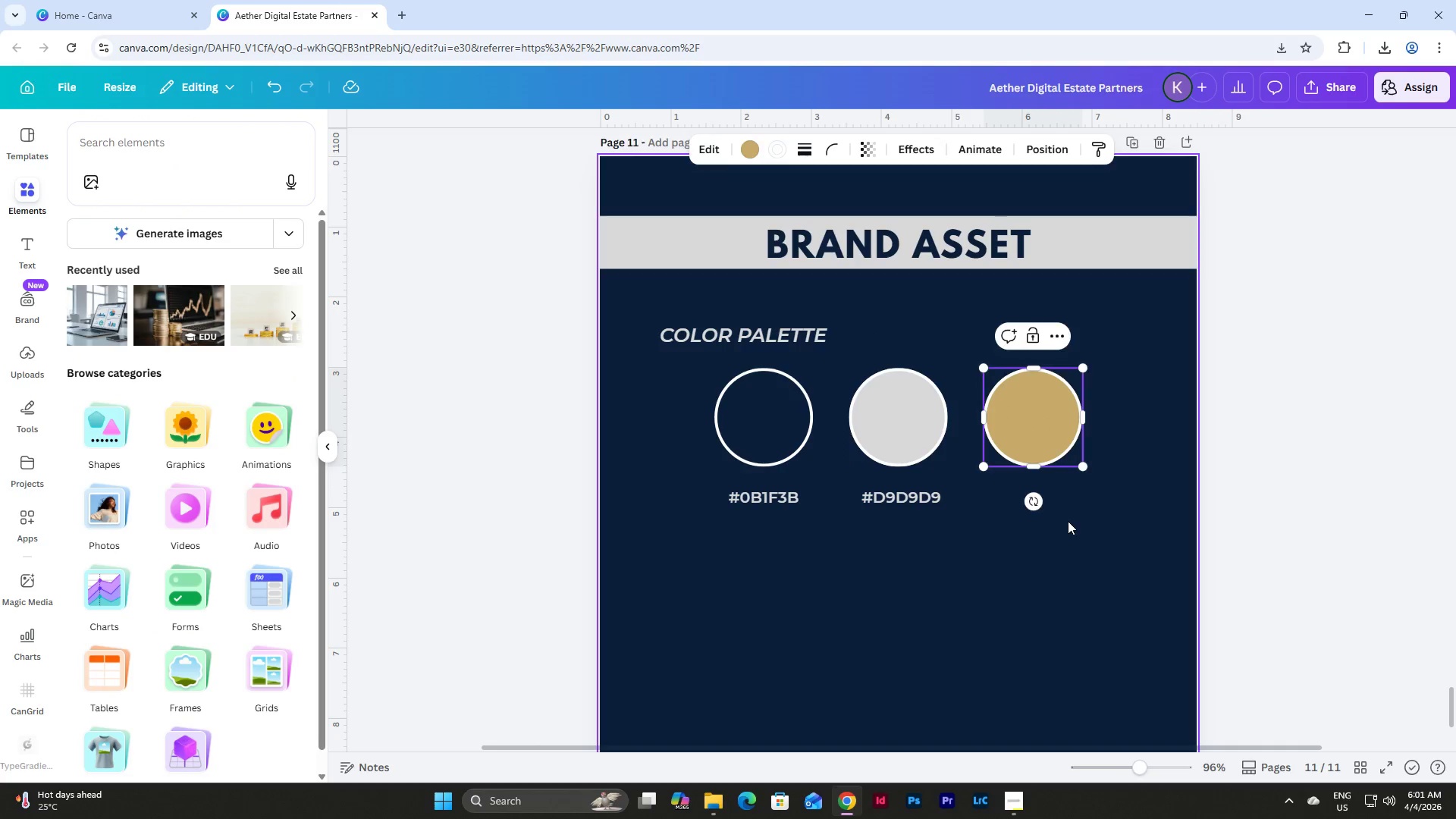 
double_click([1033, 400])
 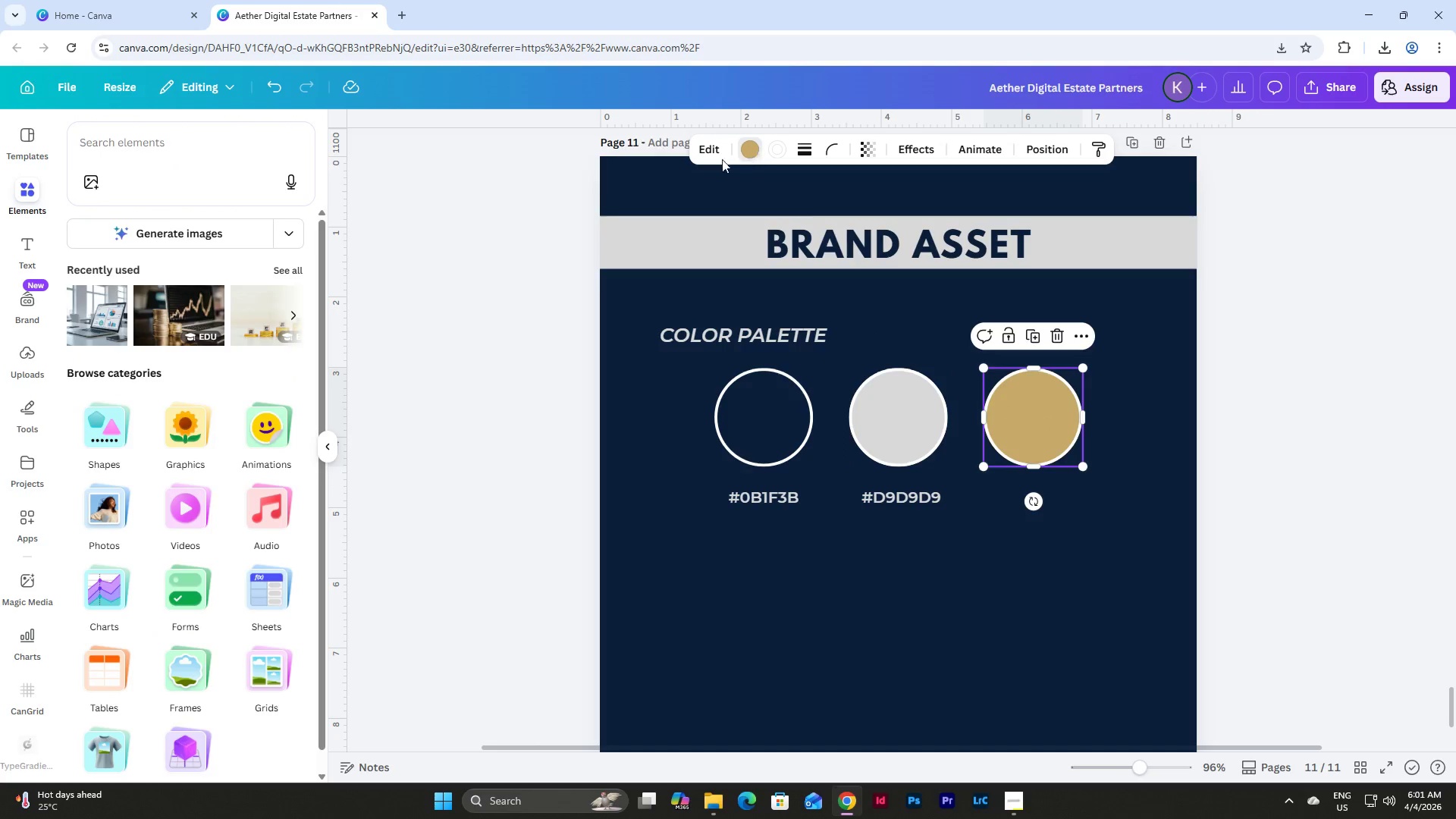 
key(Control+C)
 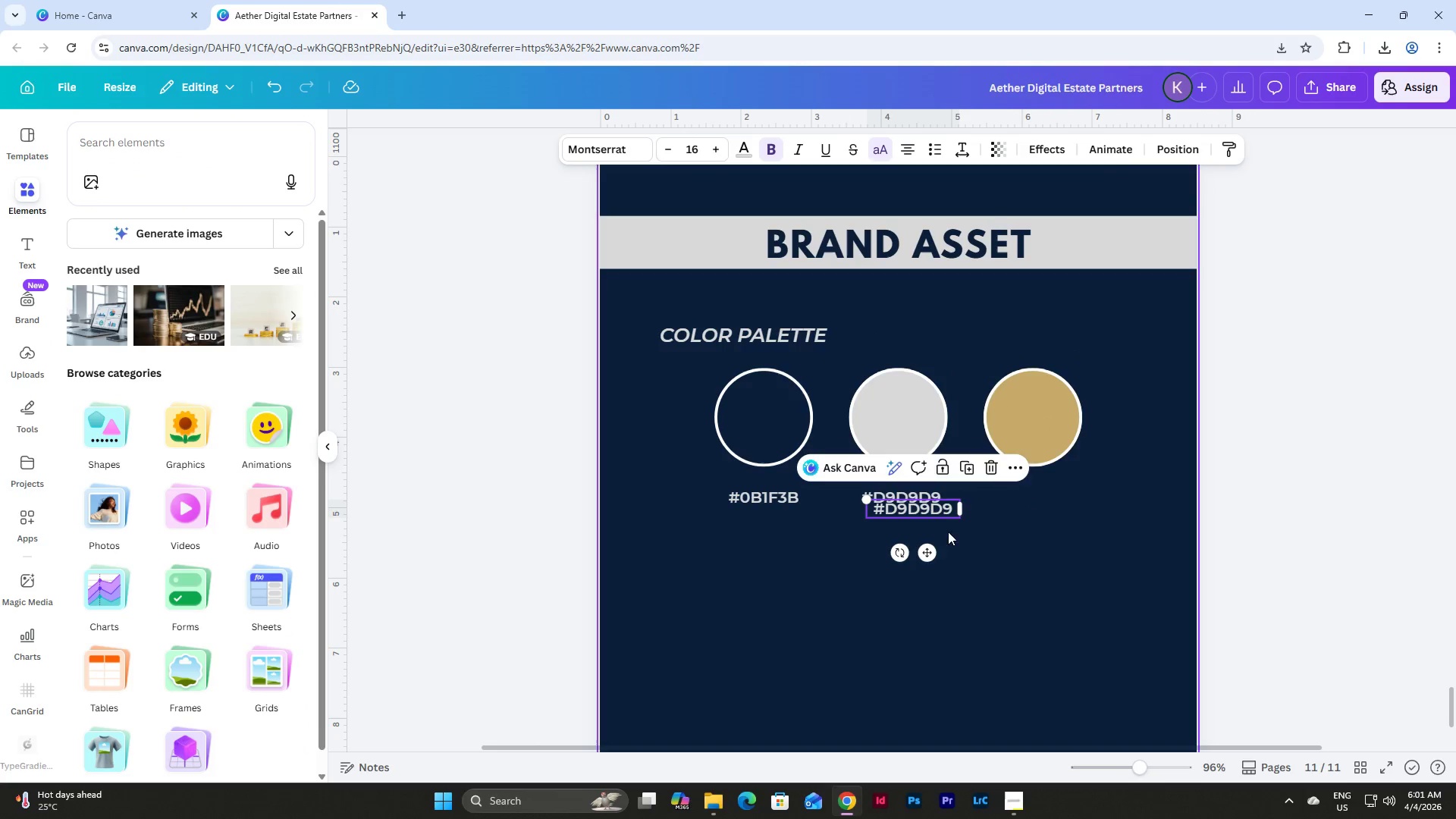 
left_click_drag(start_coordinate=[930, 553], to_coordinate=[1049, 541])
 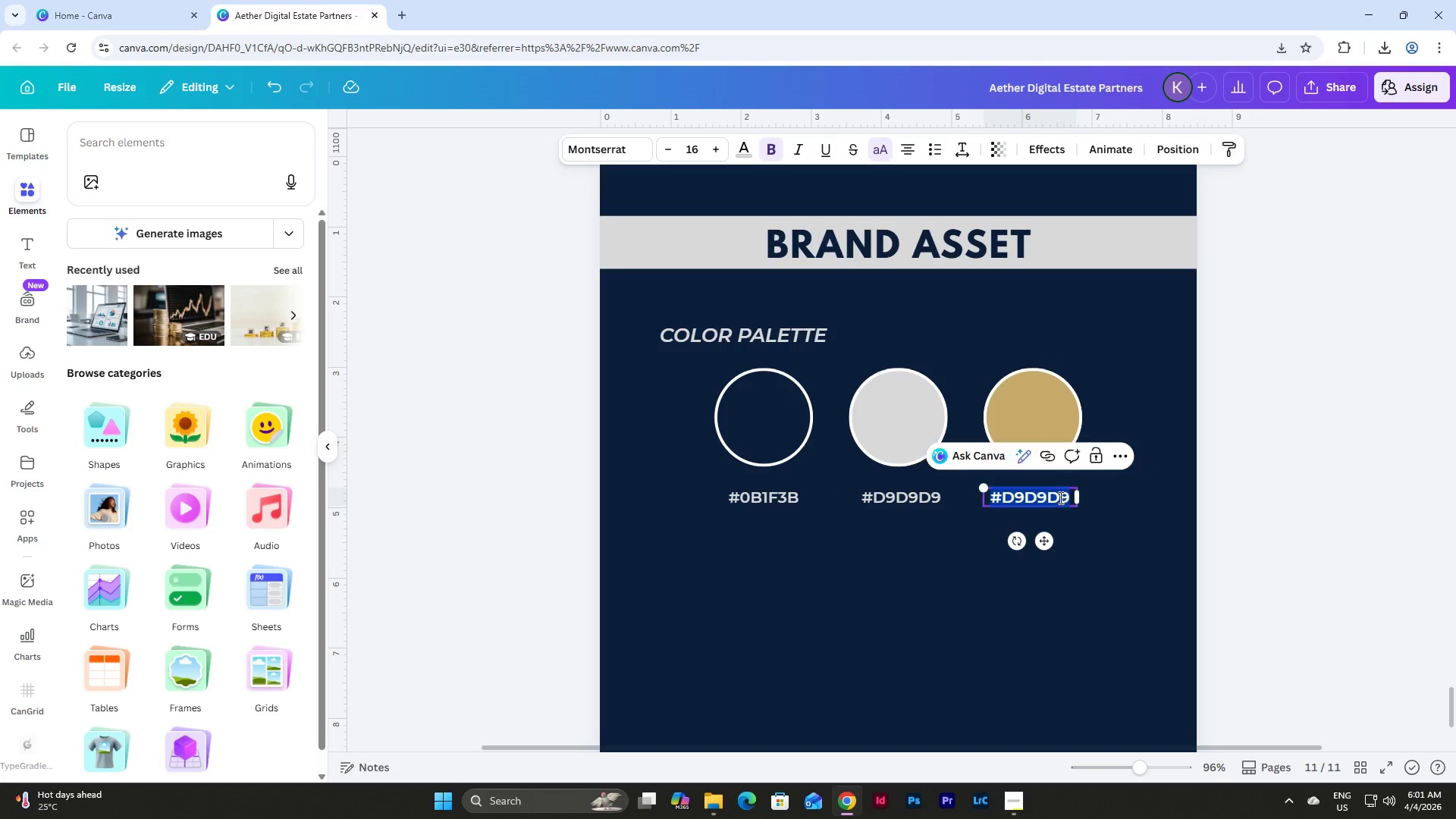 
double_click([1059, 497])
 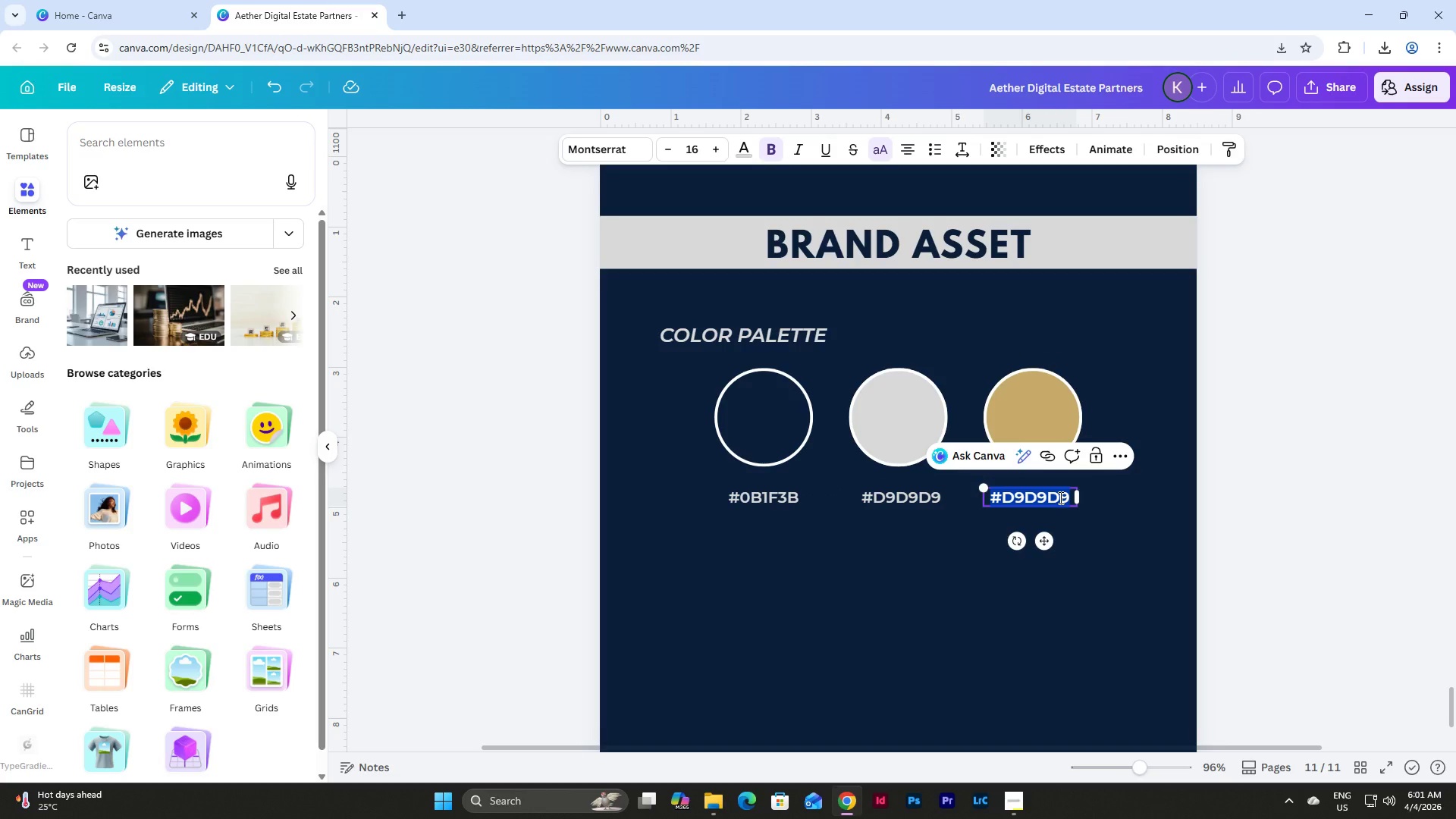 
key(Control+V)
 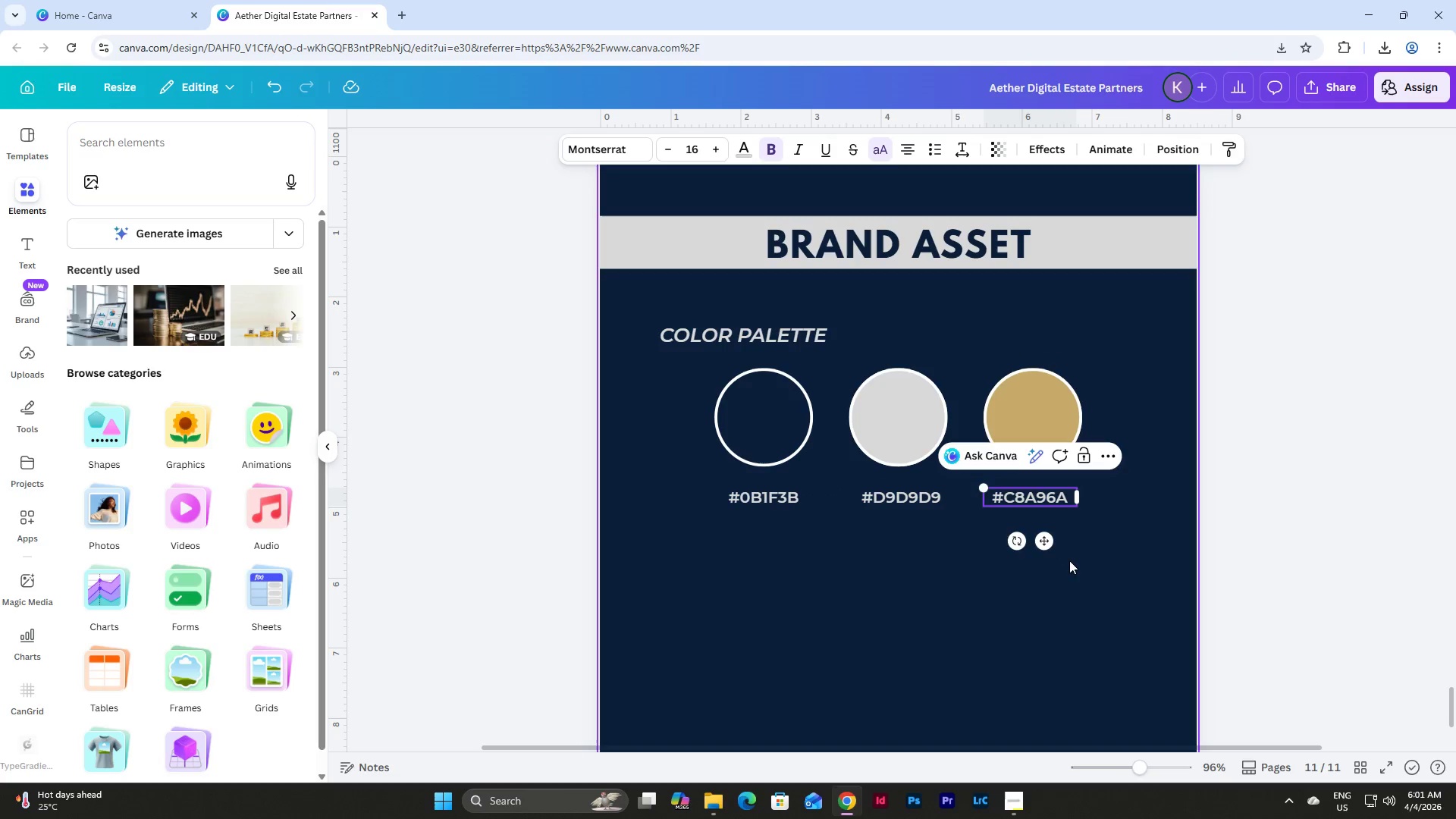 
left_click([1078, 560])
 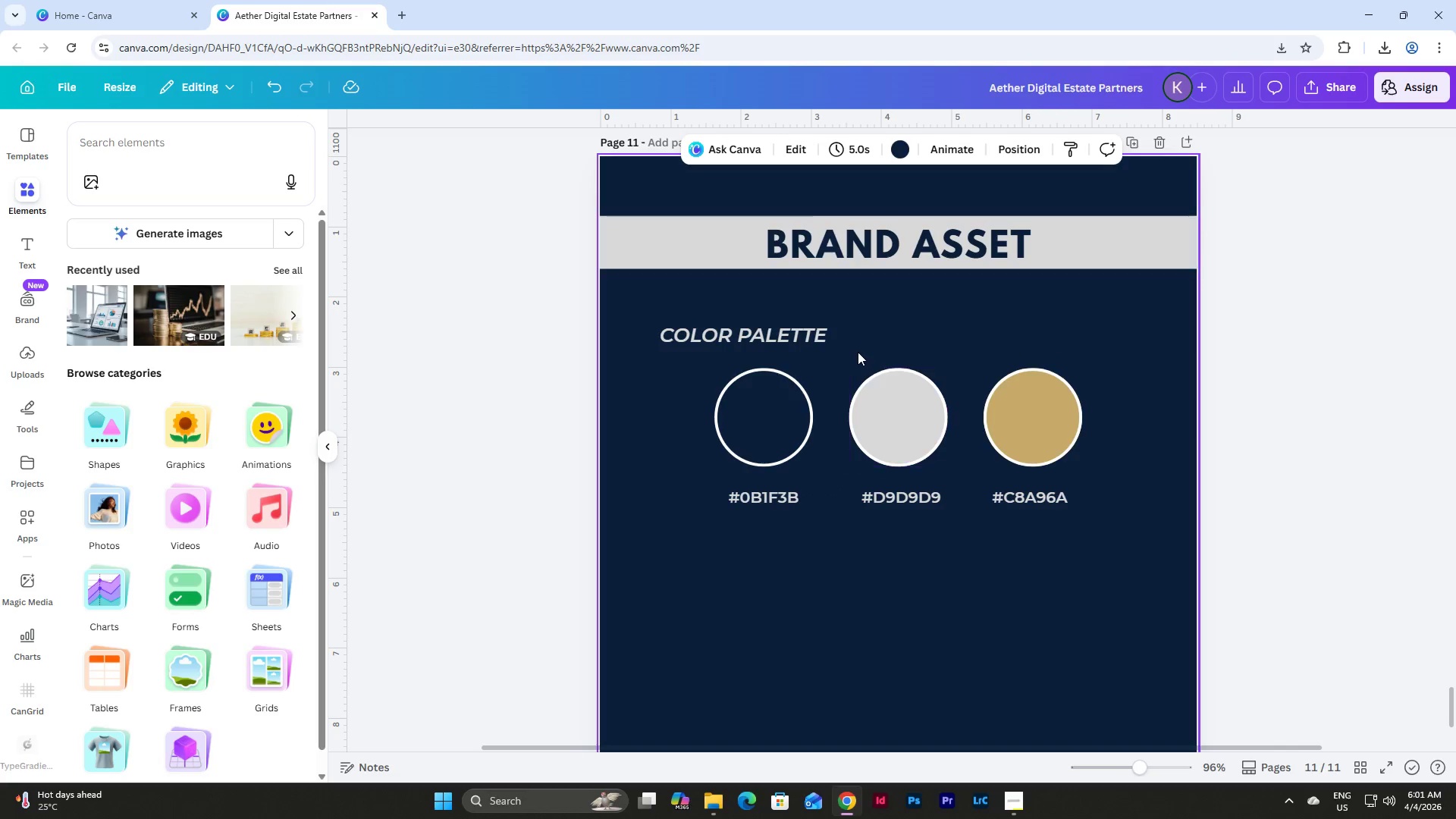 
left_click([773, 332])
 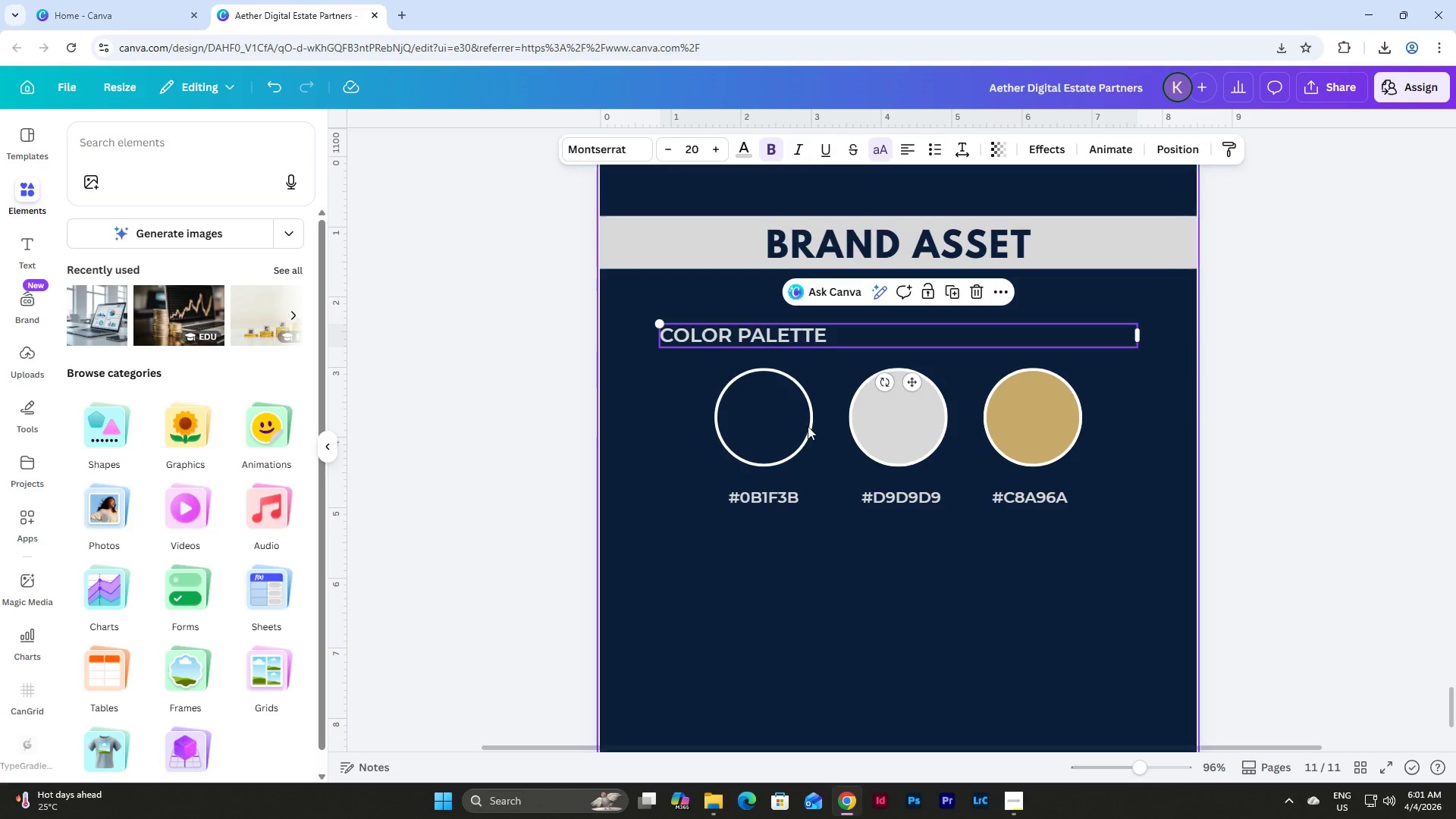 
left_click([786, 496])
 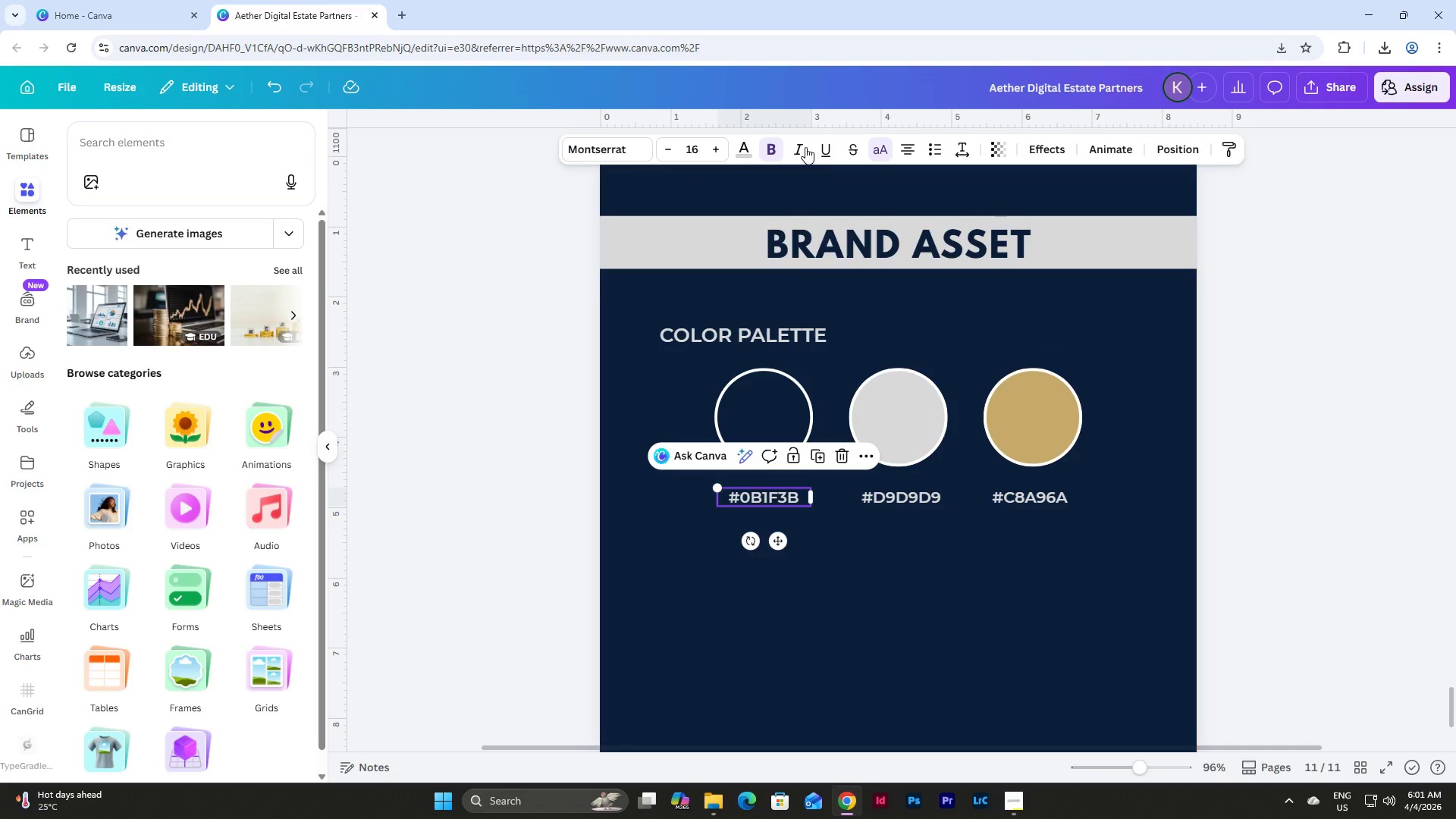 
left_click([795, 161])
 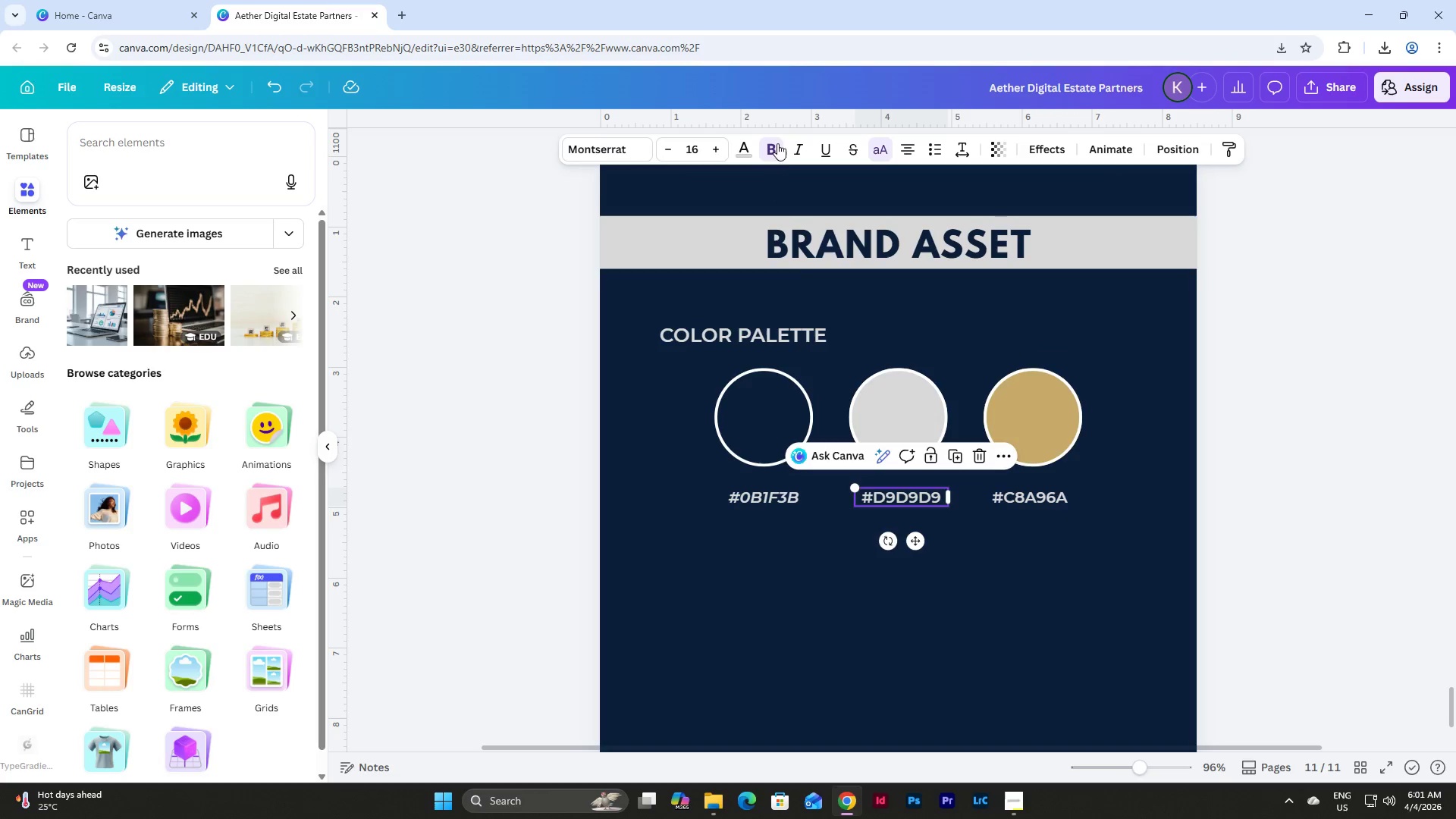 
left_click([792, 158])
 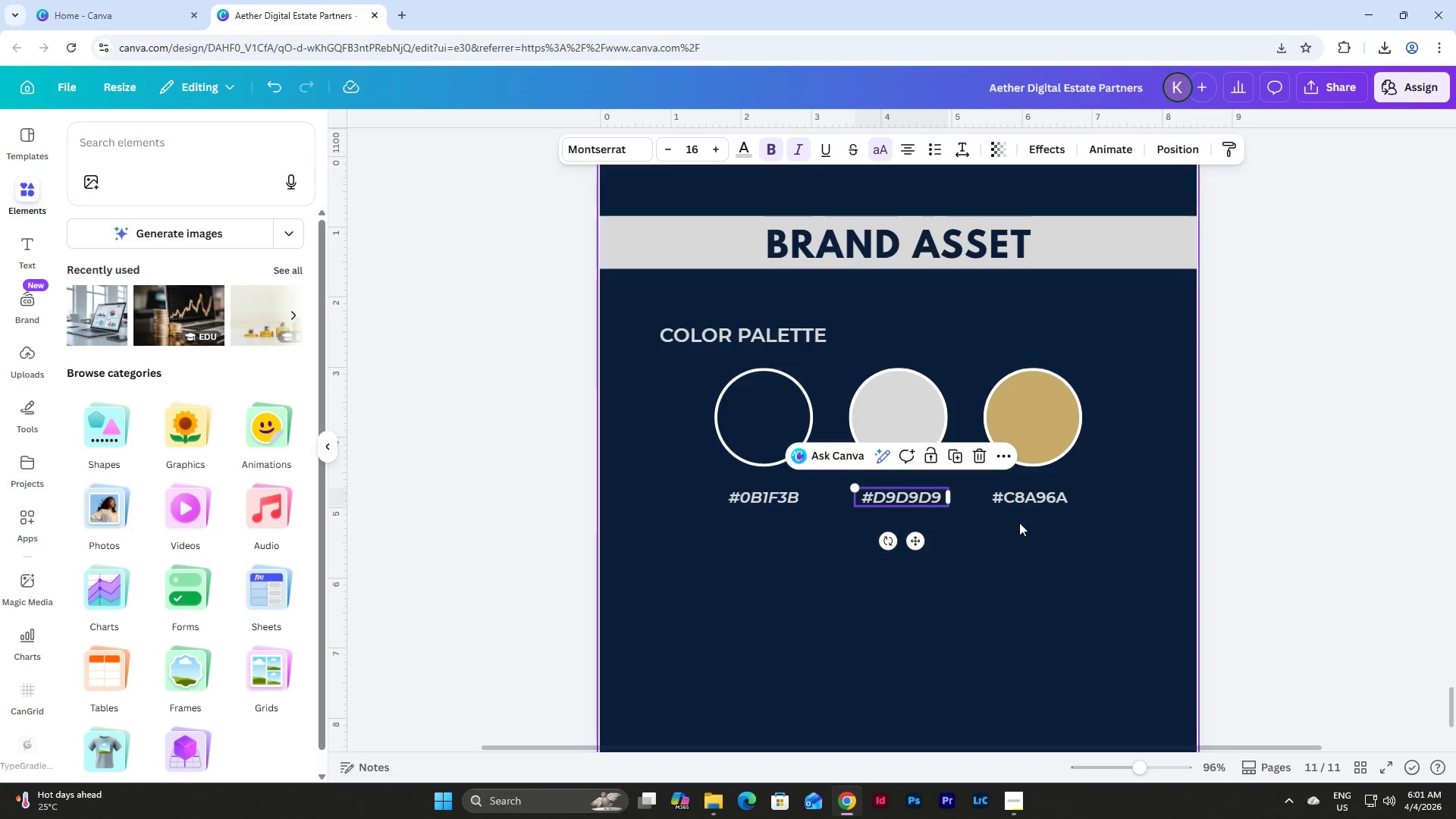 
left_click([1029, 500])
 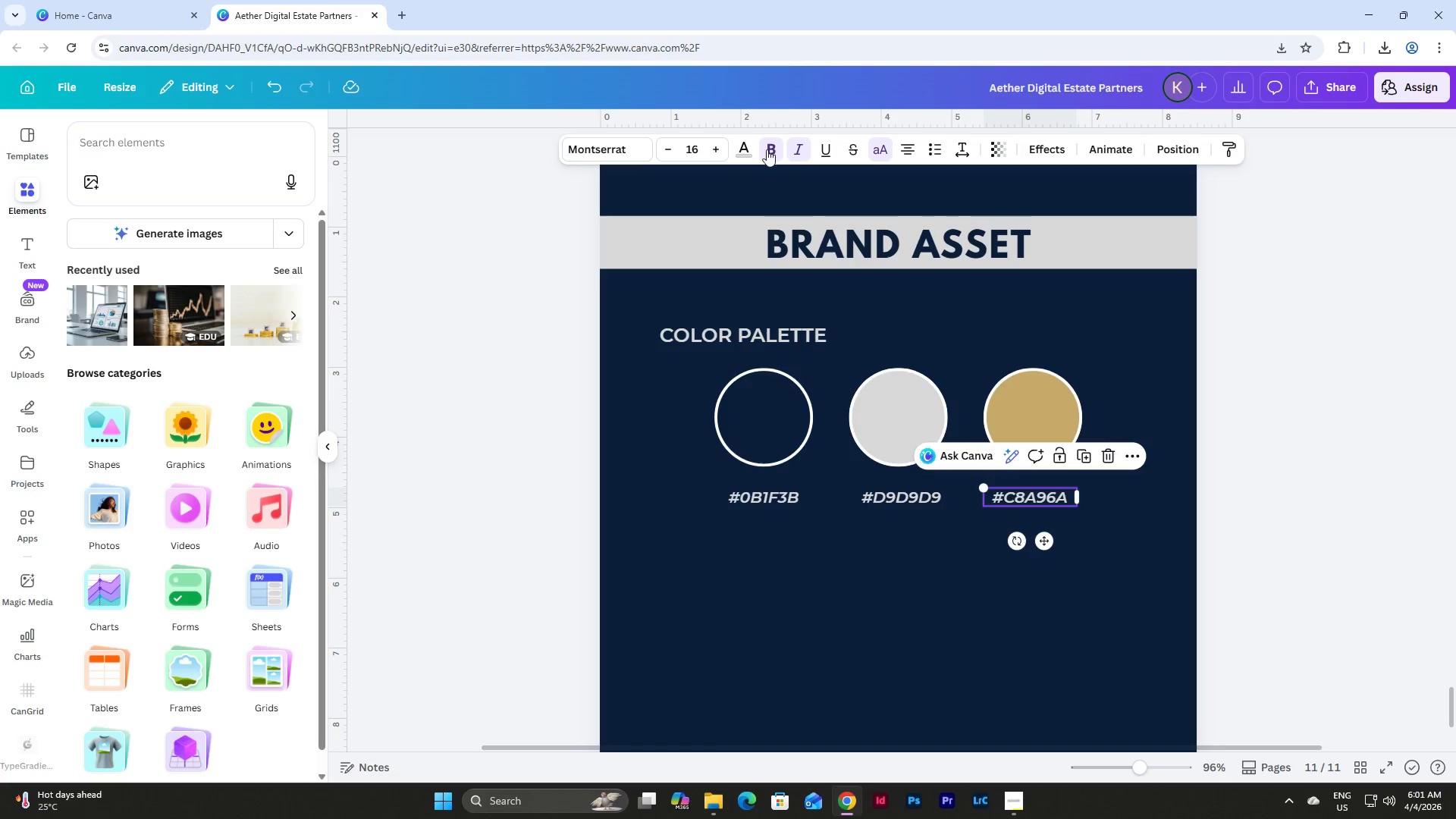 
left_click([766, 149])
 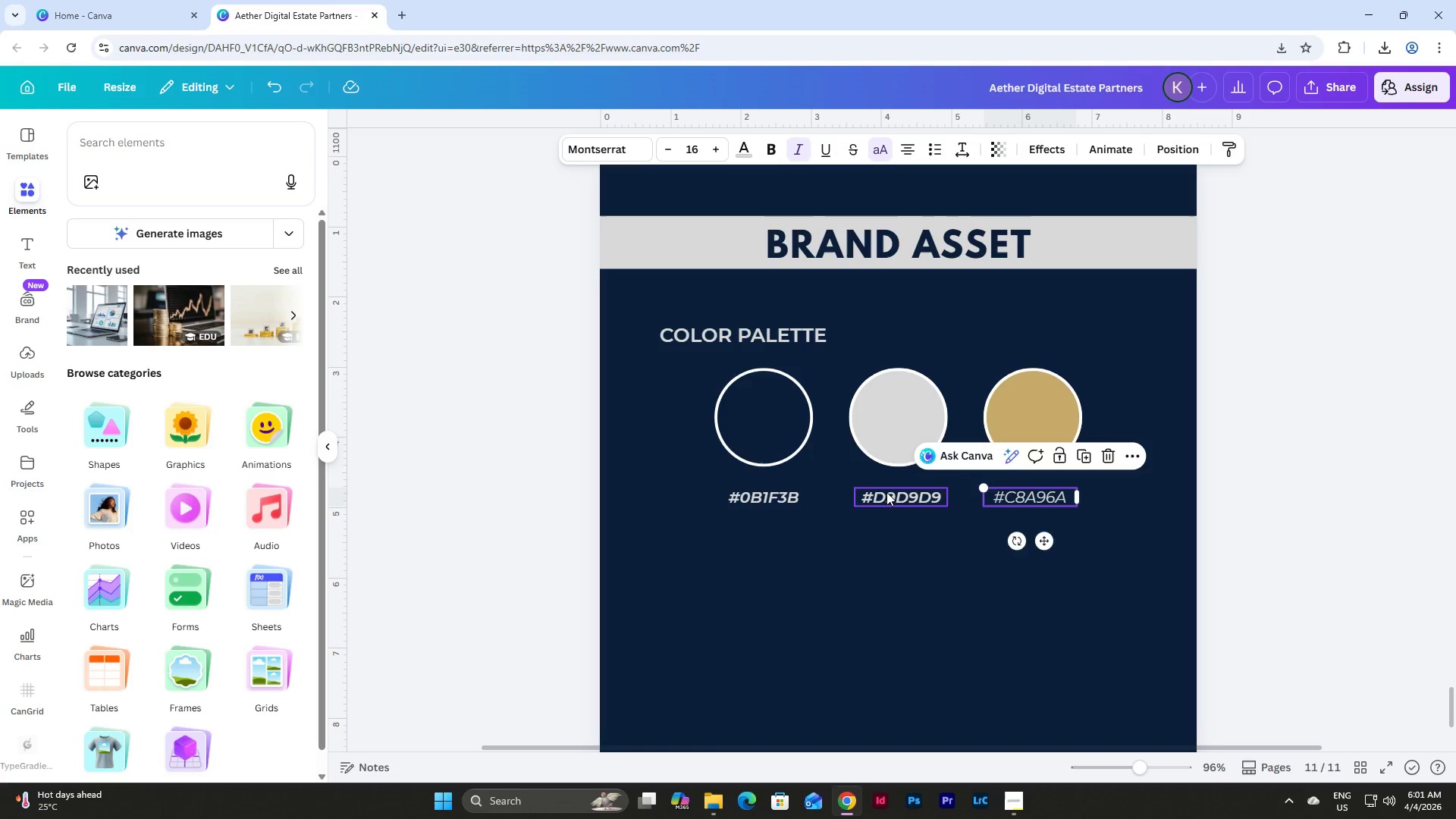 
left_click([899, 493])
 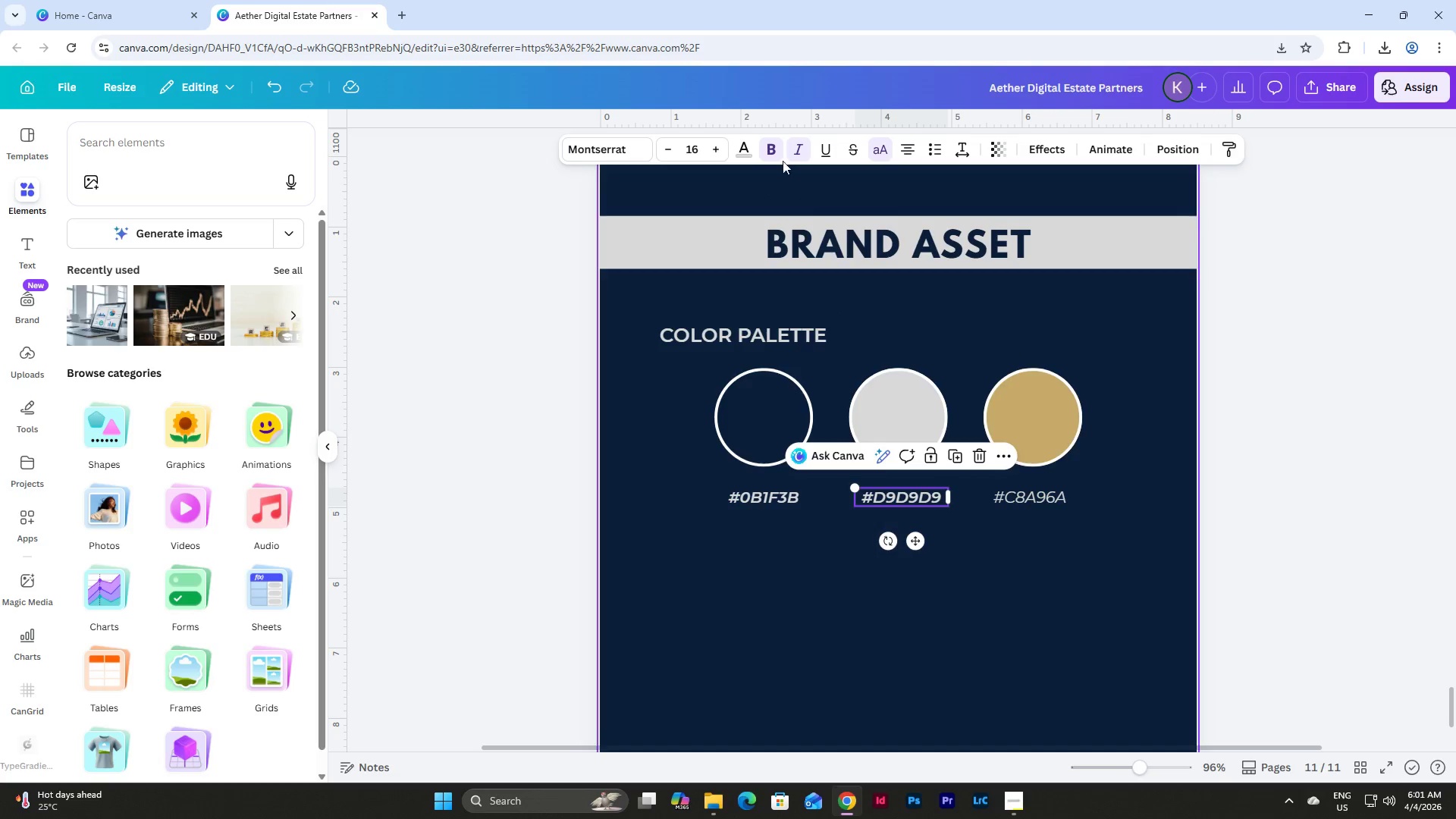 
left_click([758, 148])
 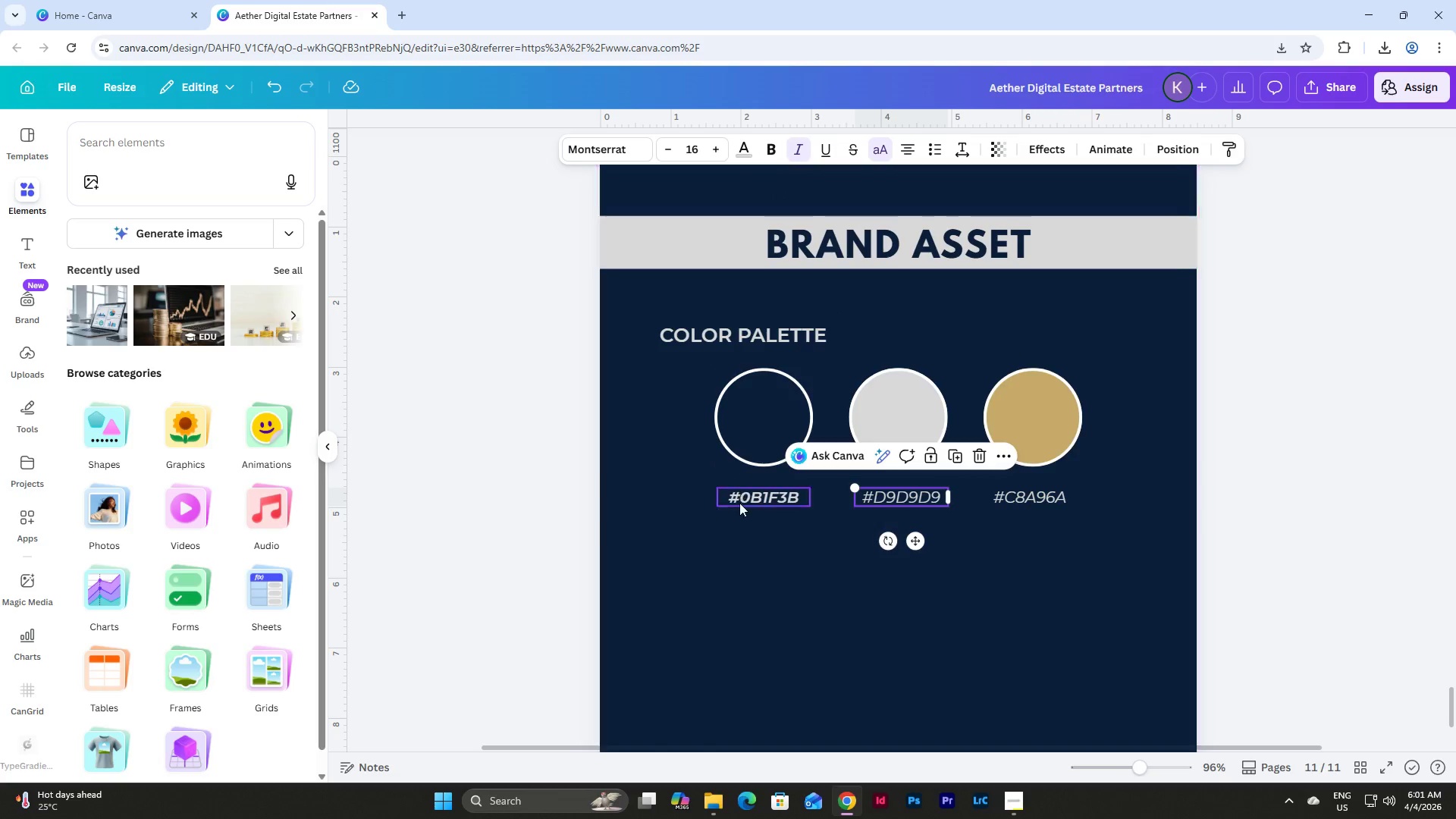 
left_click([751, 499])
 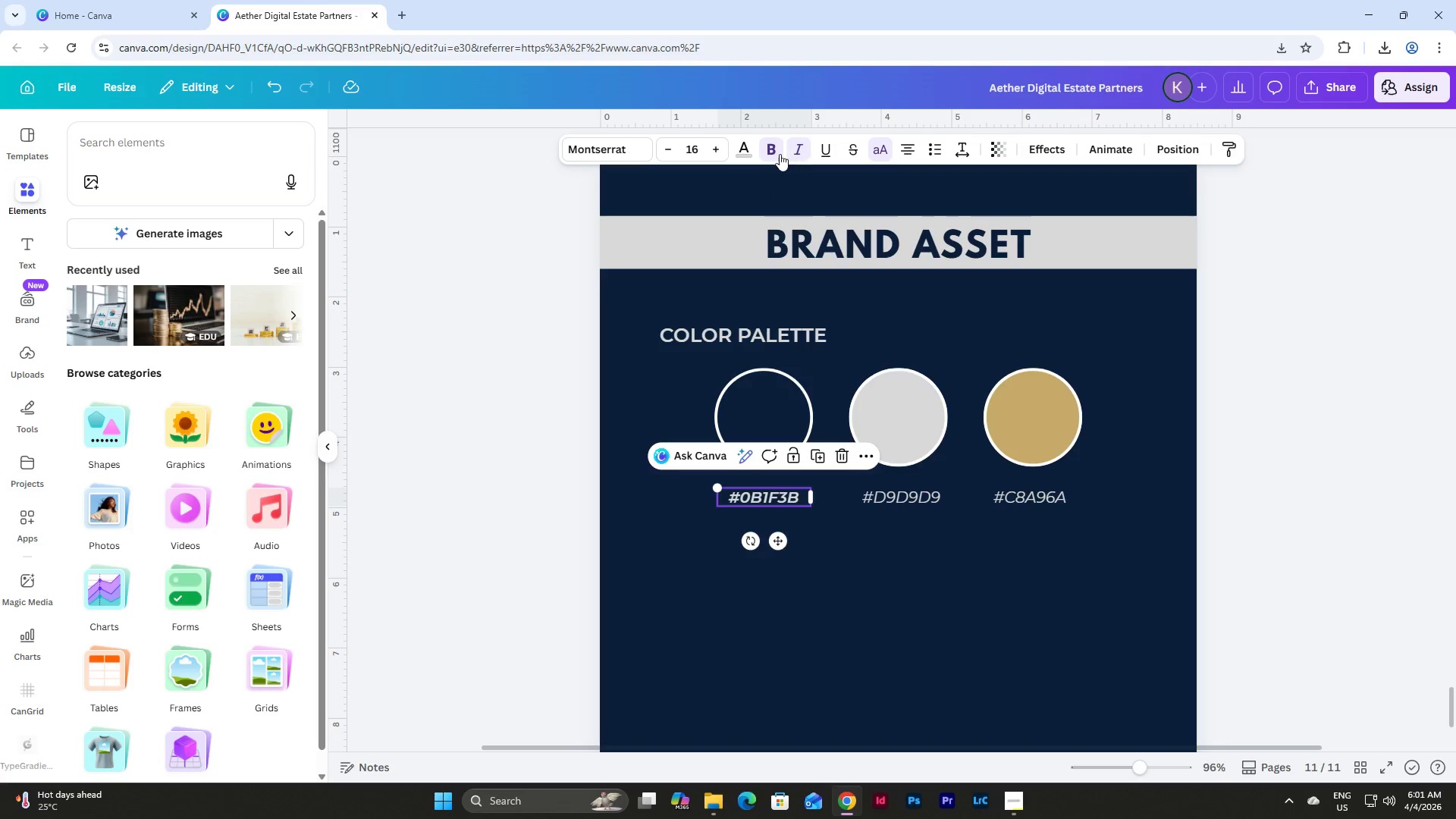 
left_click([777, 152])
 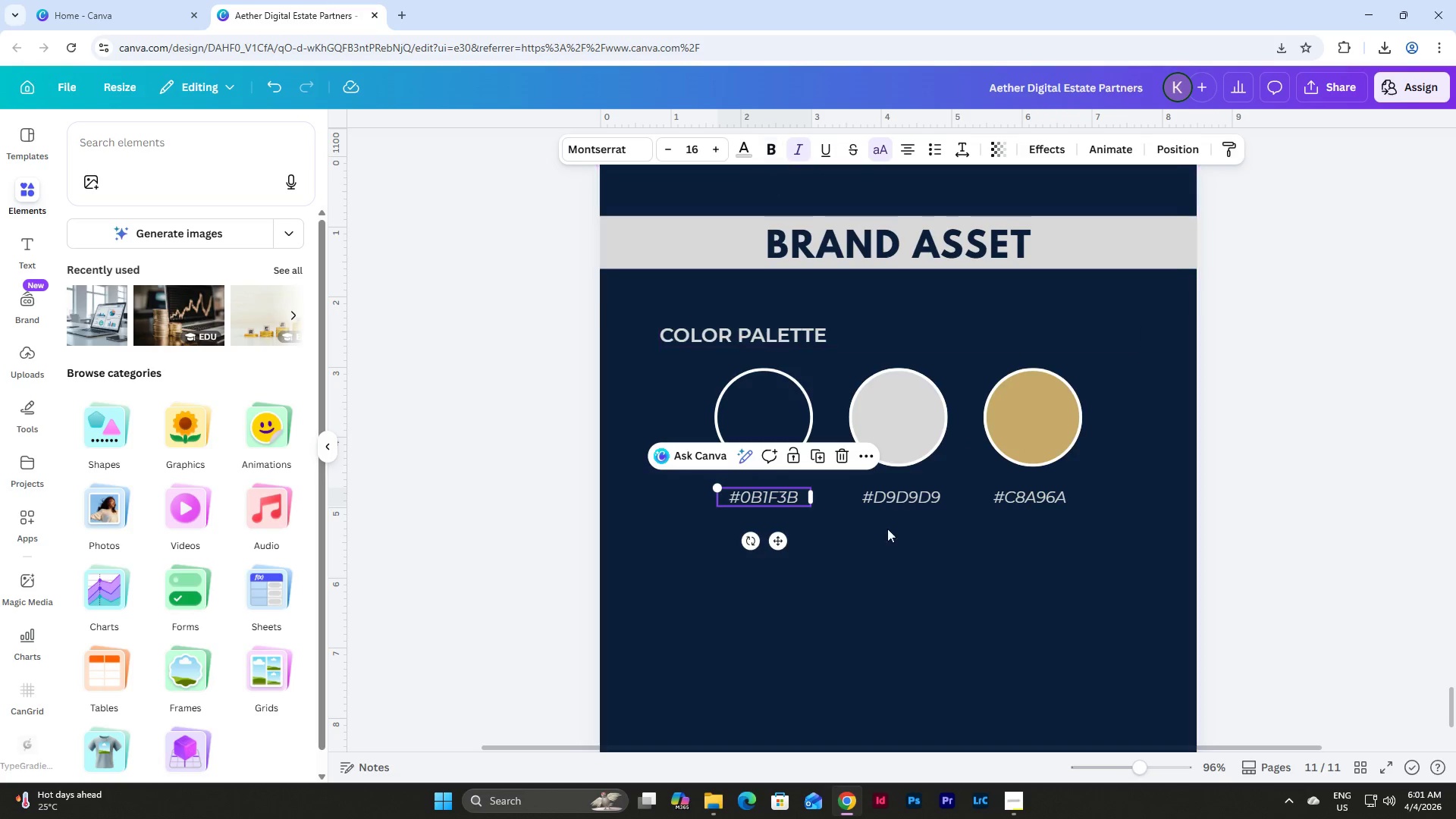 
left_click([898, 583])
 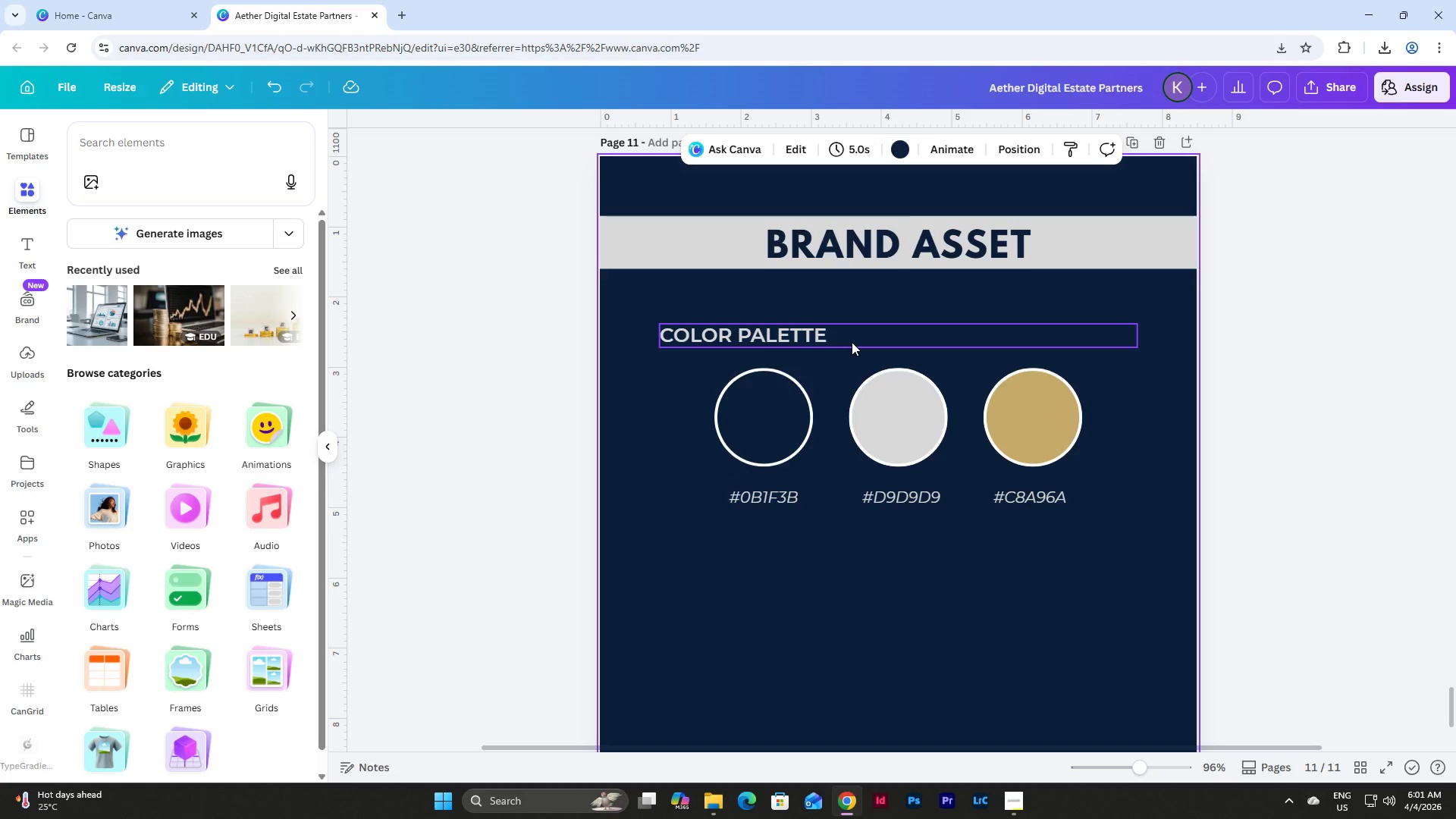 
left_click([852, 341])
 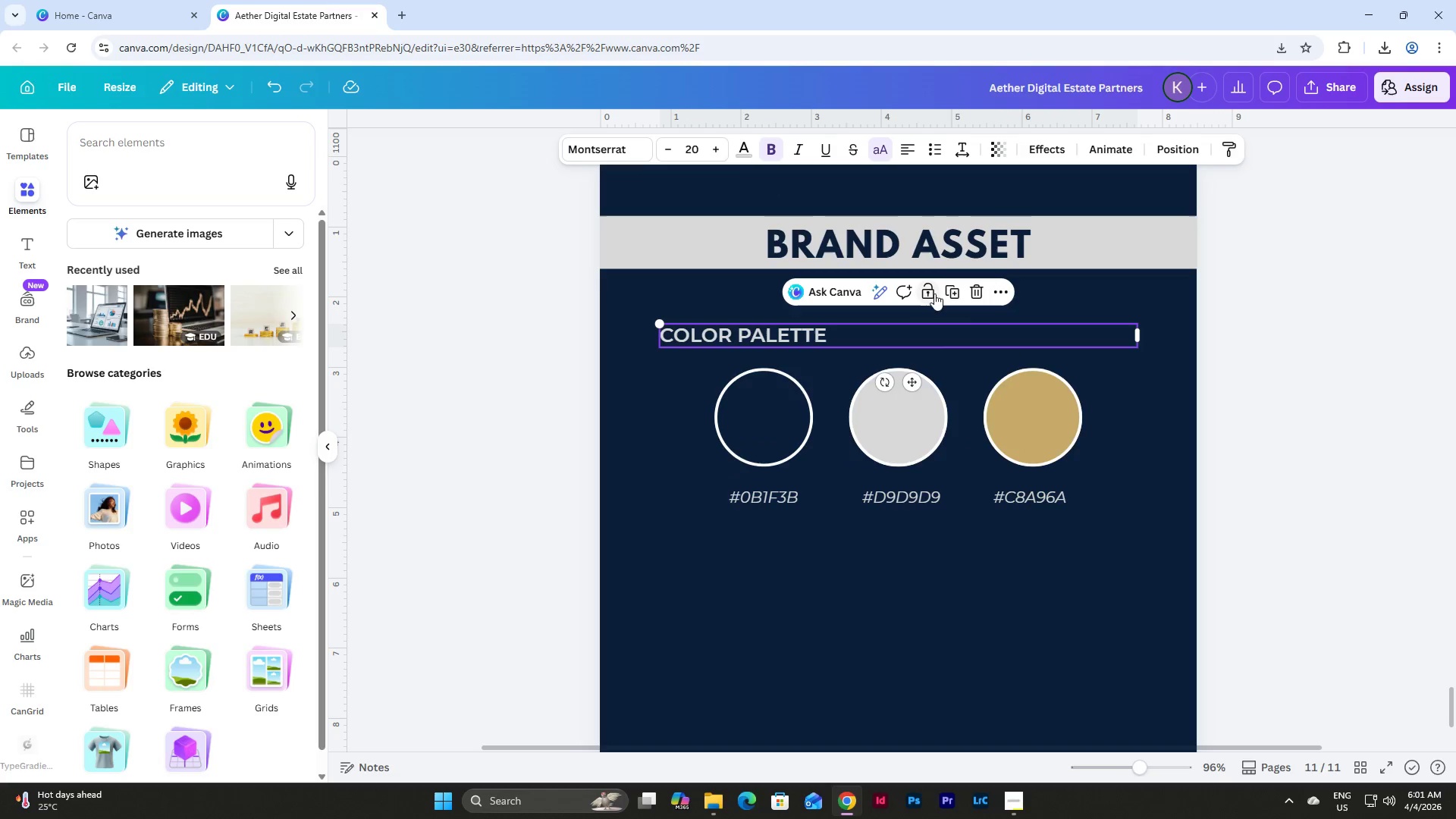 
left_click([951, 284])
 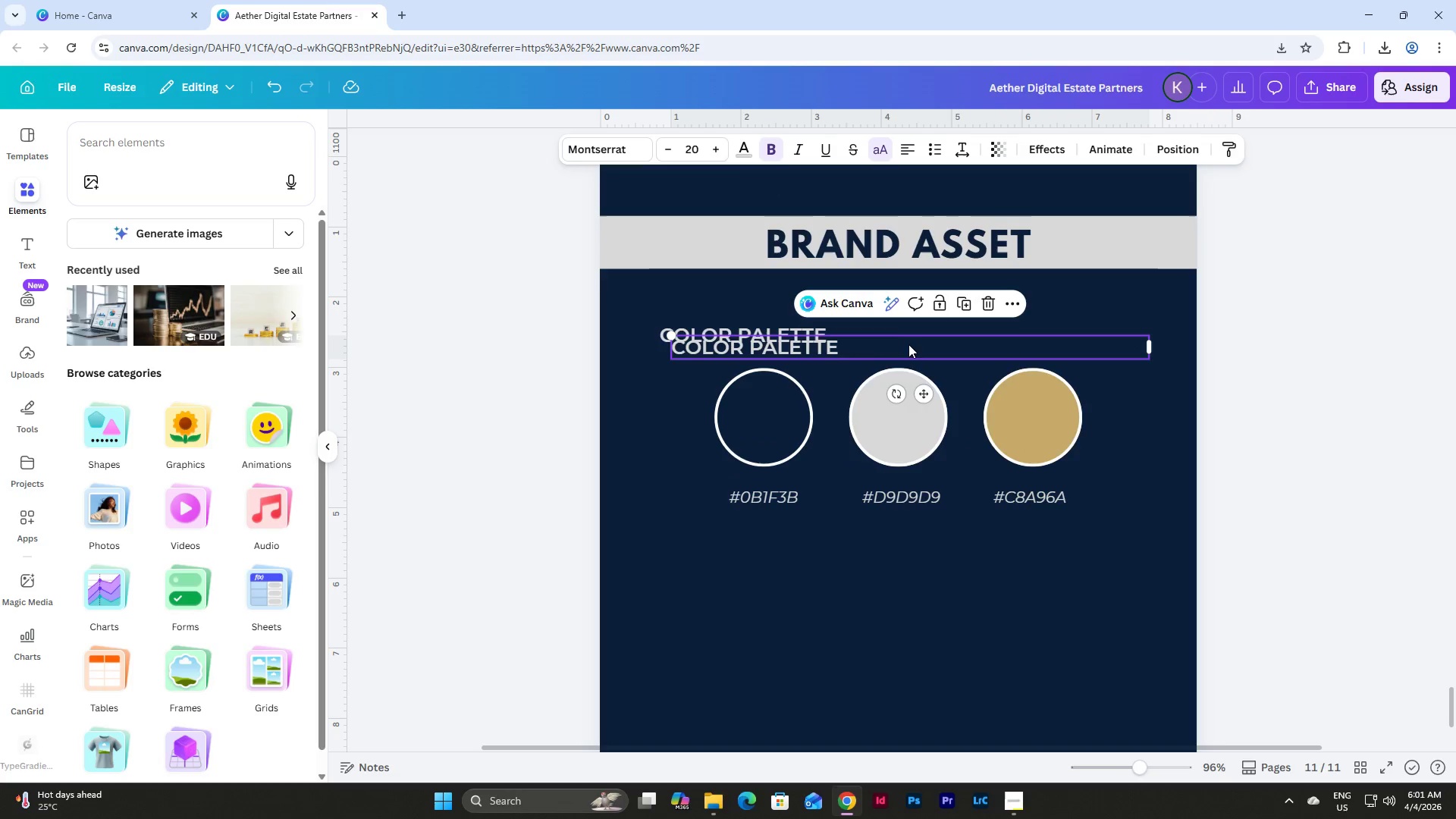 
left_click_drag(start_coordinate=[905, 353], to_coordinate=[894, 433])
 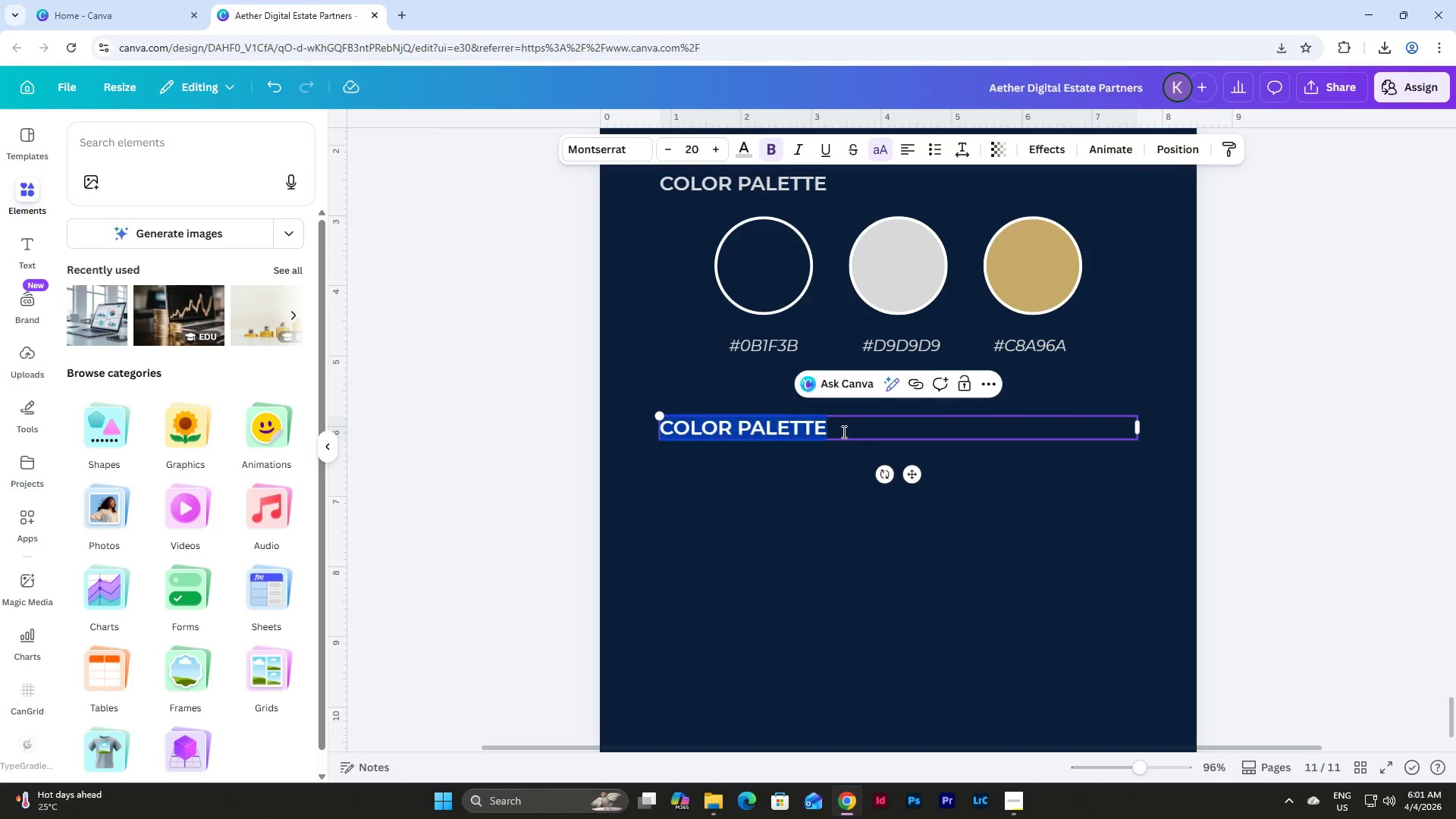 
scroll: coordinate [899, 521], scroll_direction: down, amount: 2.0
 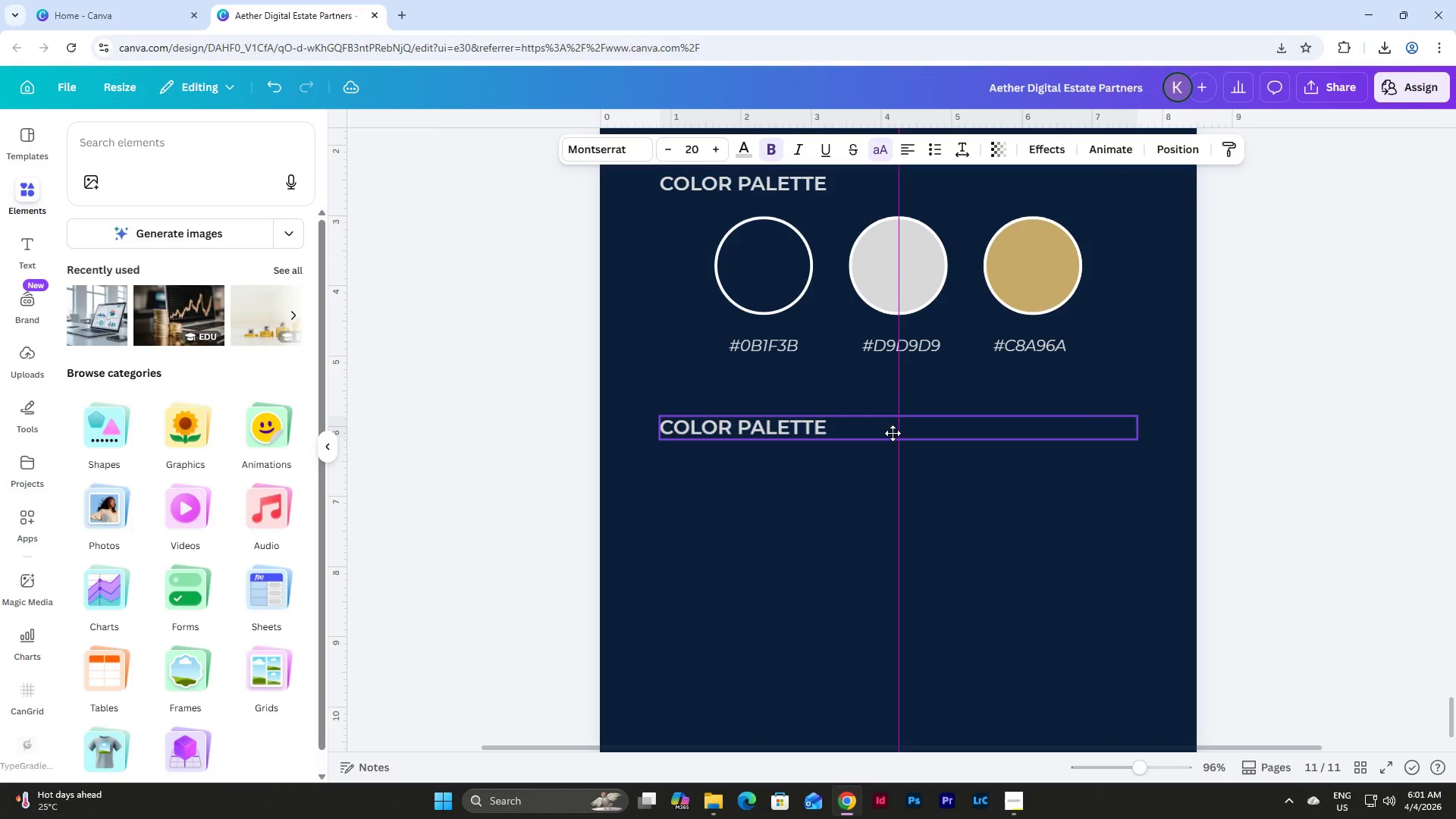 
left_click([843, 431])
 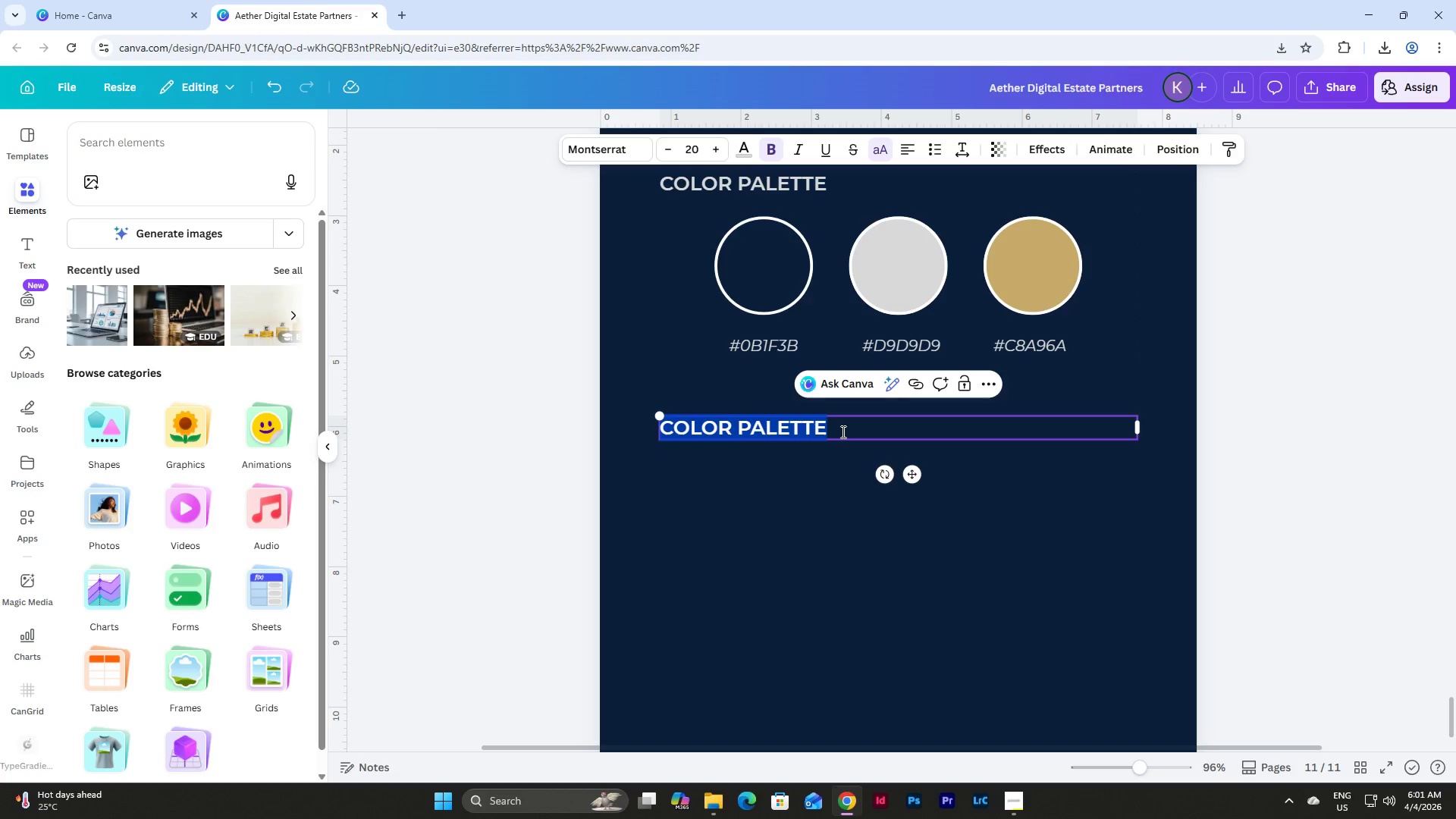 
type(FONT STYLES)
 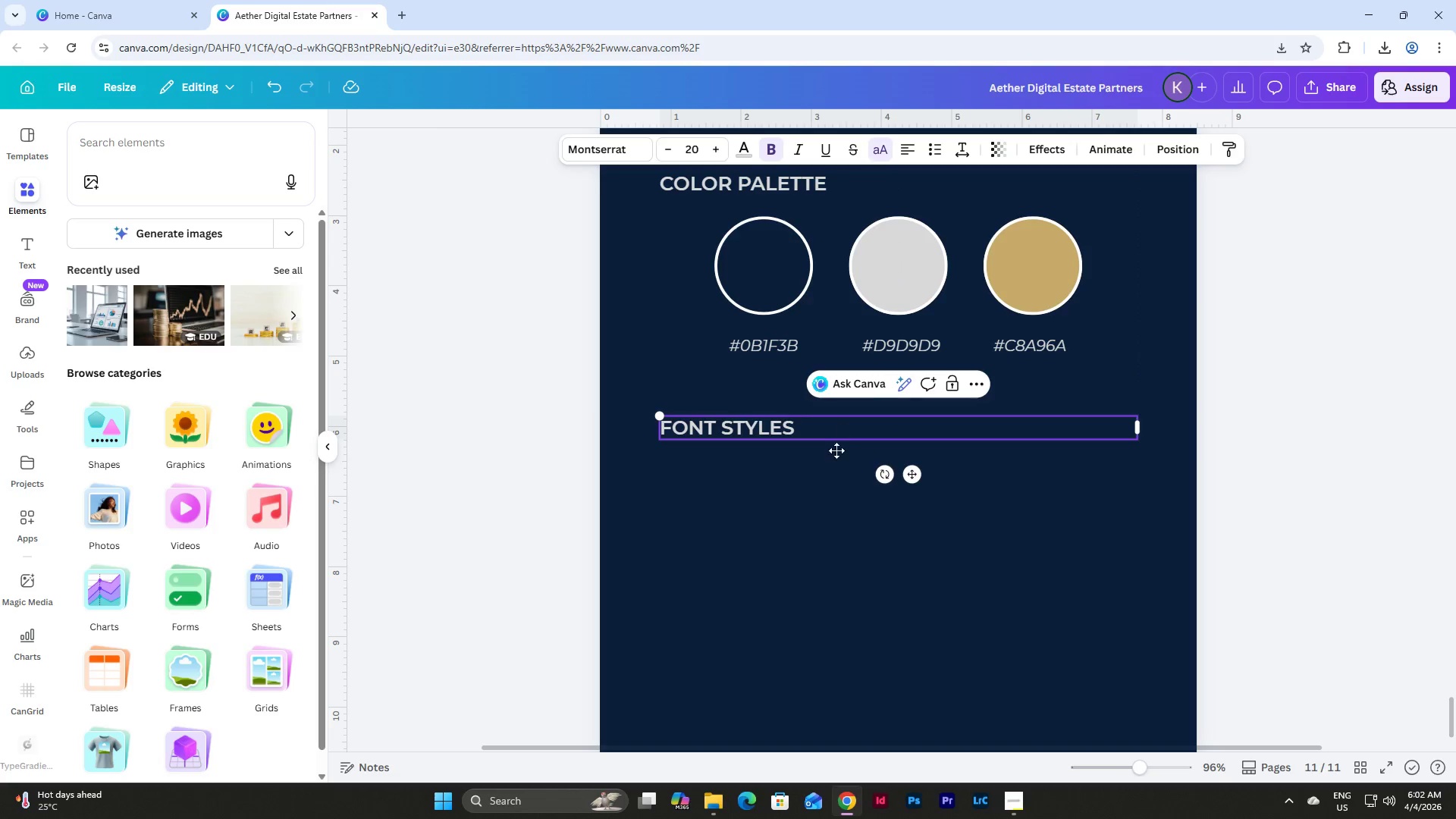 
left_click([823, 510])
 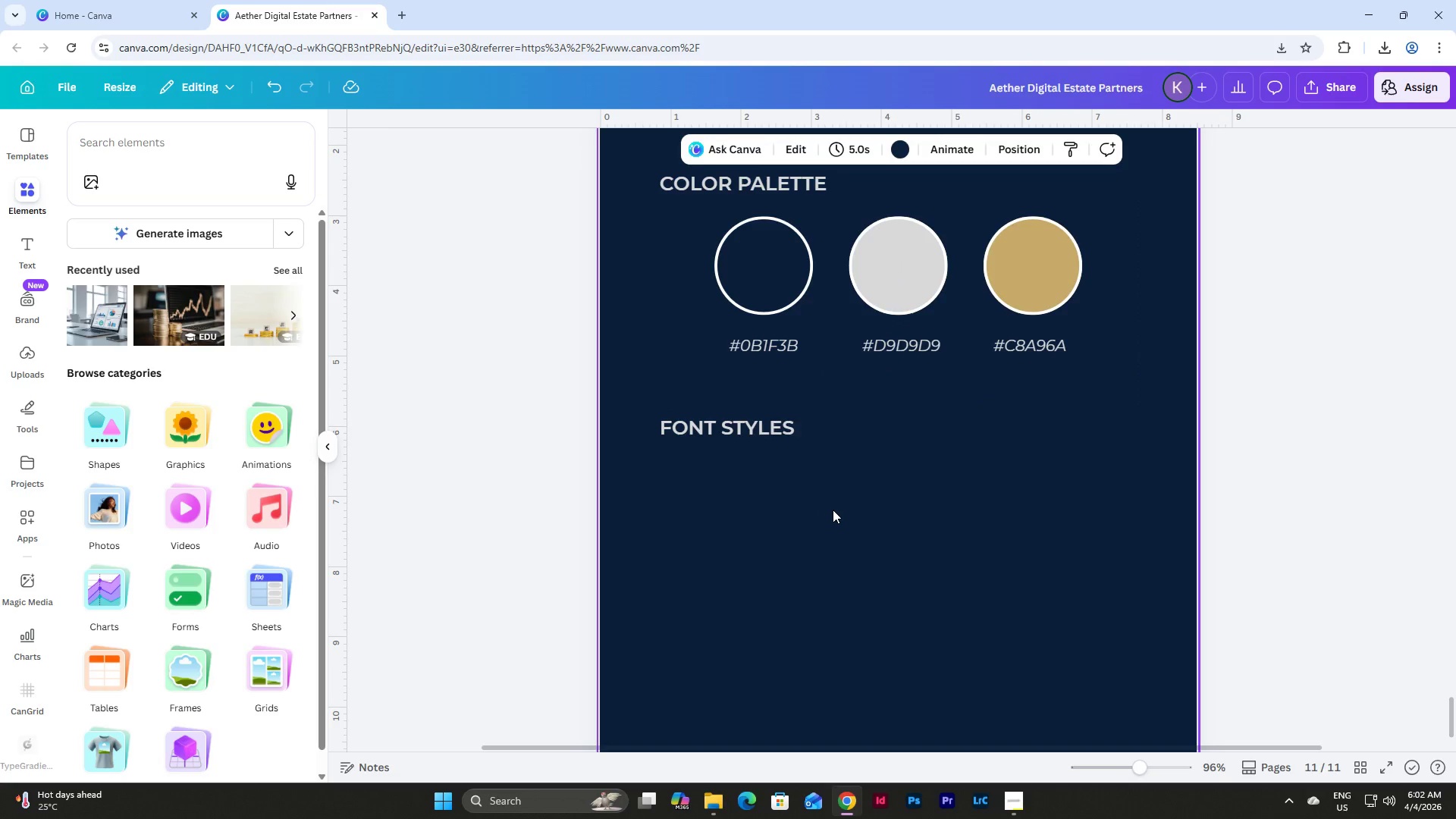 
scroll: coordinate [956, 534], scroll_direction: down, amount: 3.0
 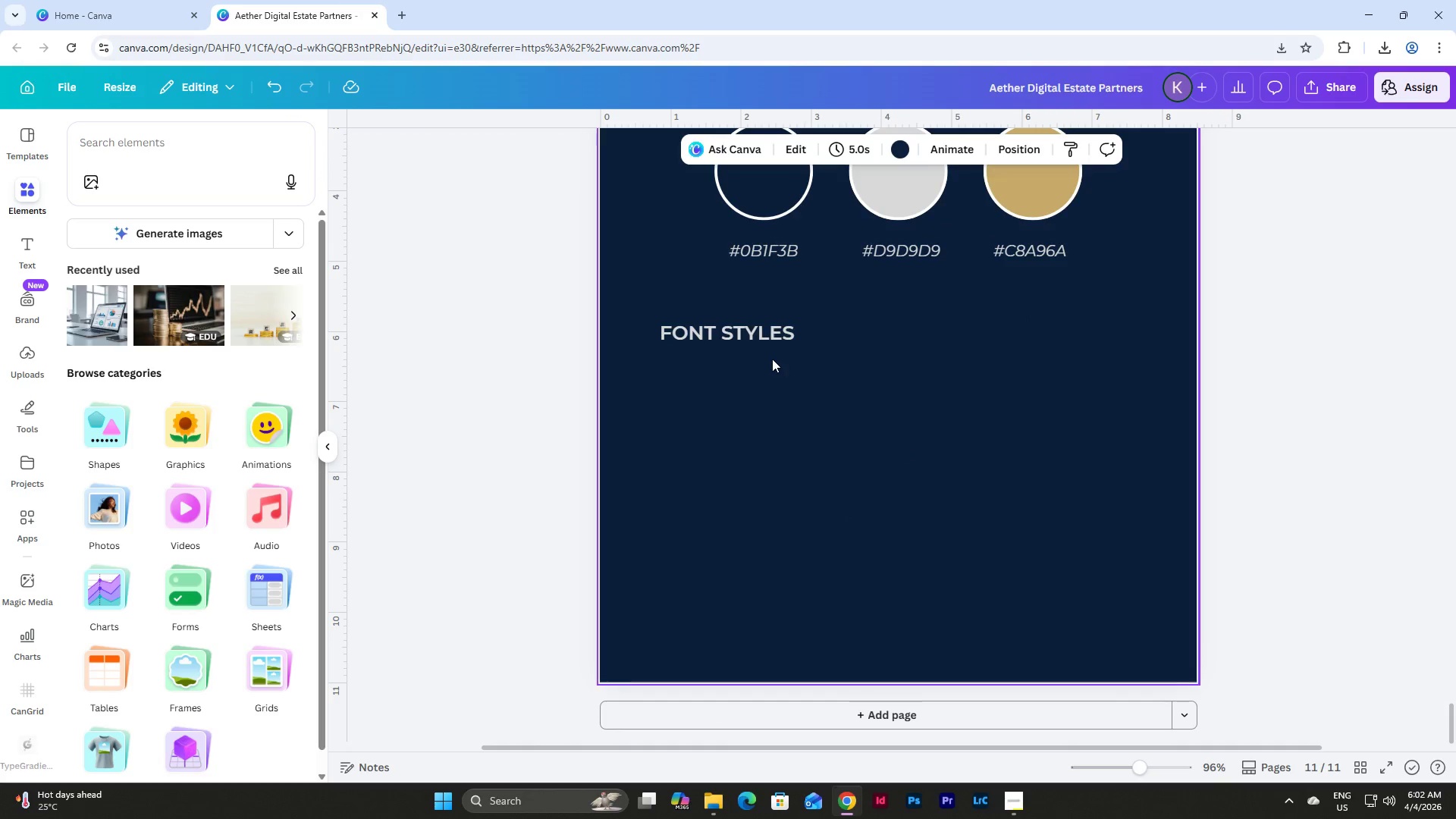 
left_click([755, 325])
 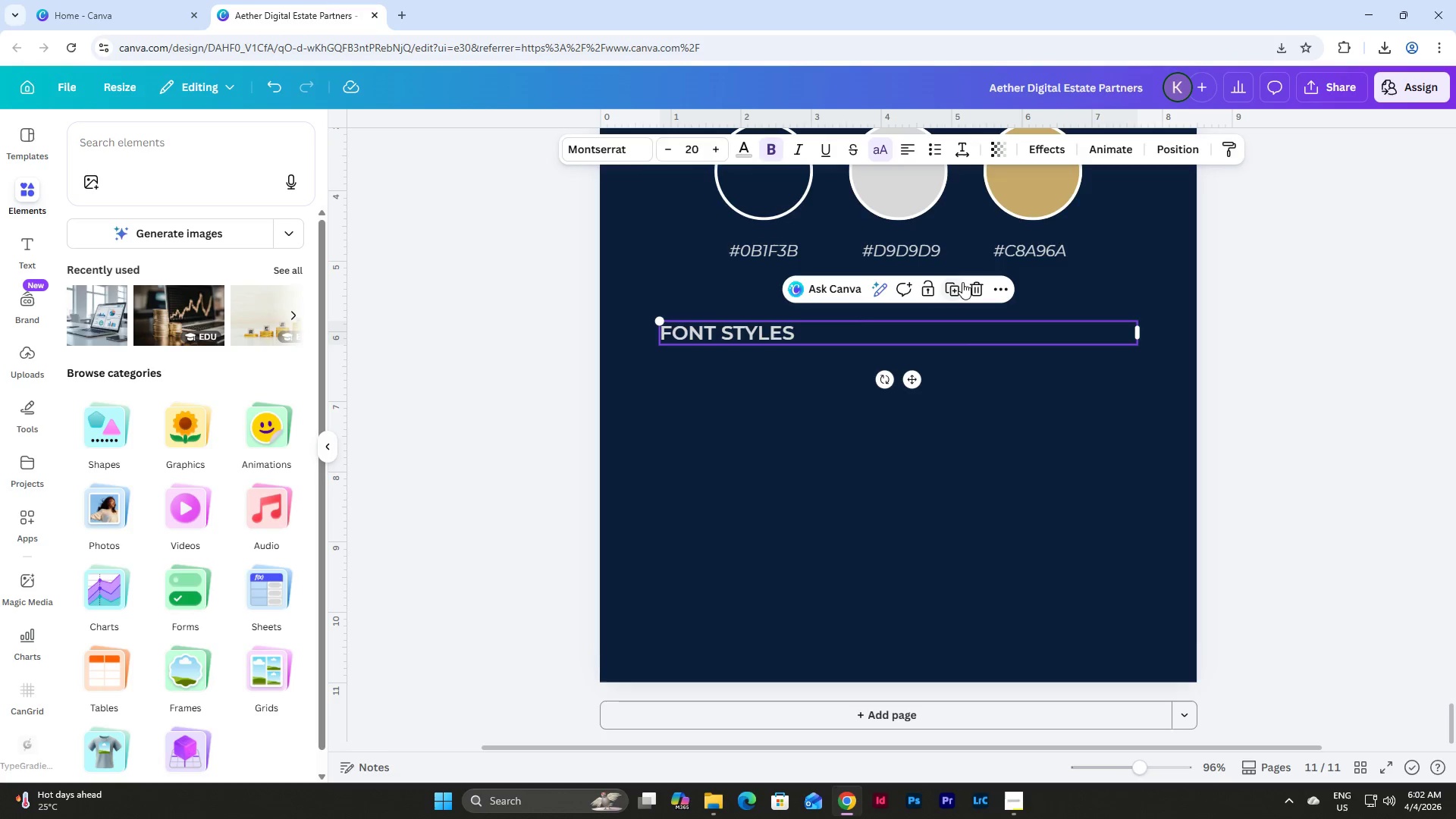 
left_click([952, 285])
 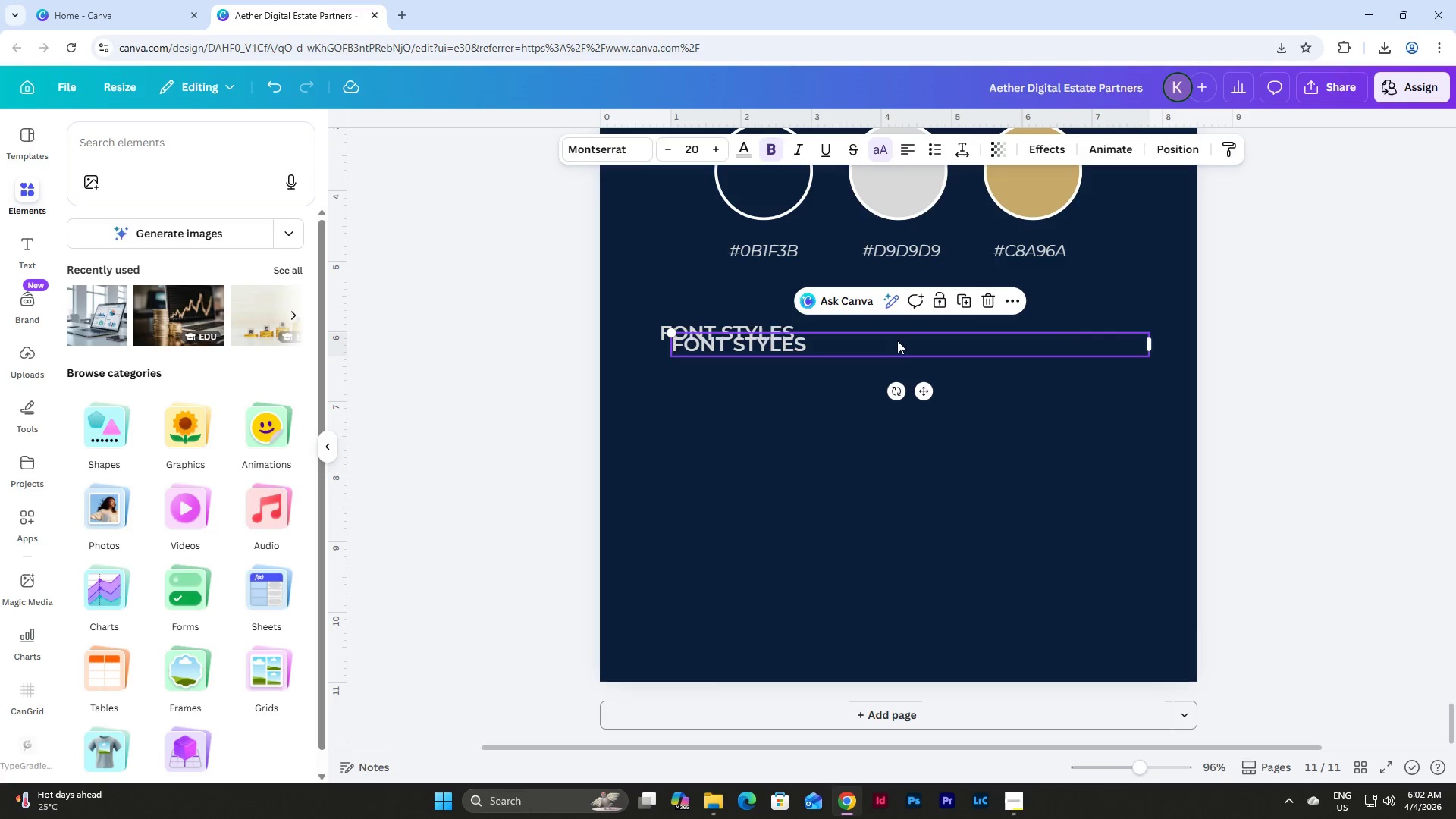 
left_click_drag(start_coordinate=[888, 347], to_coordinate=[878, 385])
 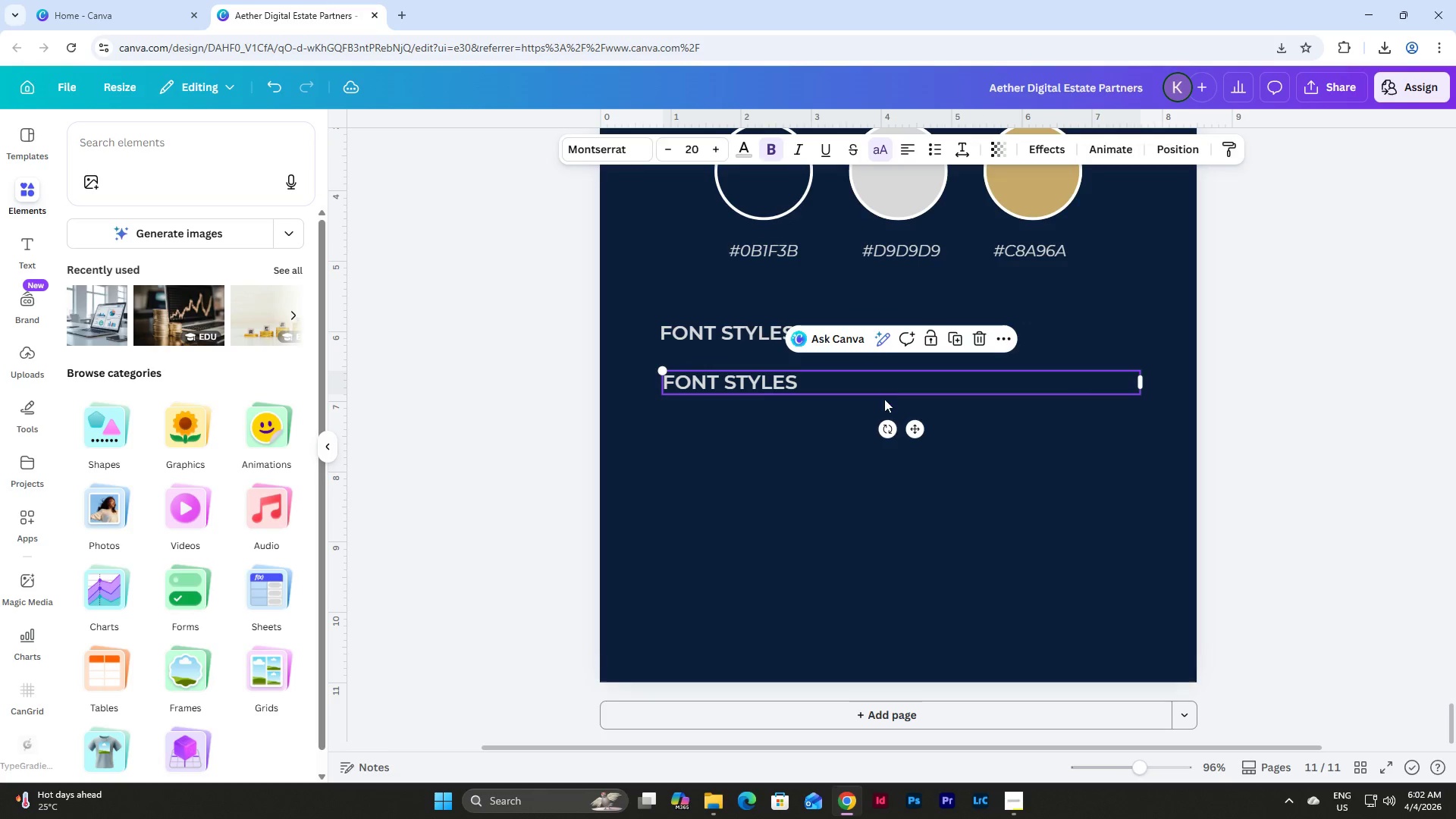 
scroll: coordinate [885, 400], scroll_direction: up, amount: 2.0
 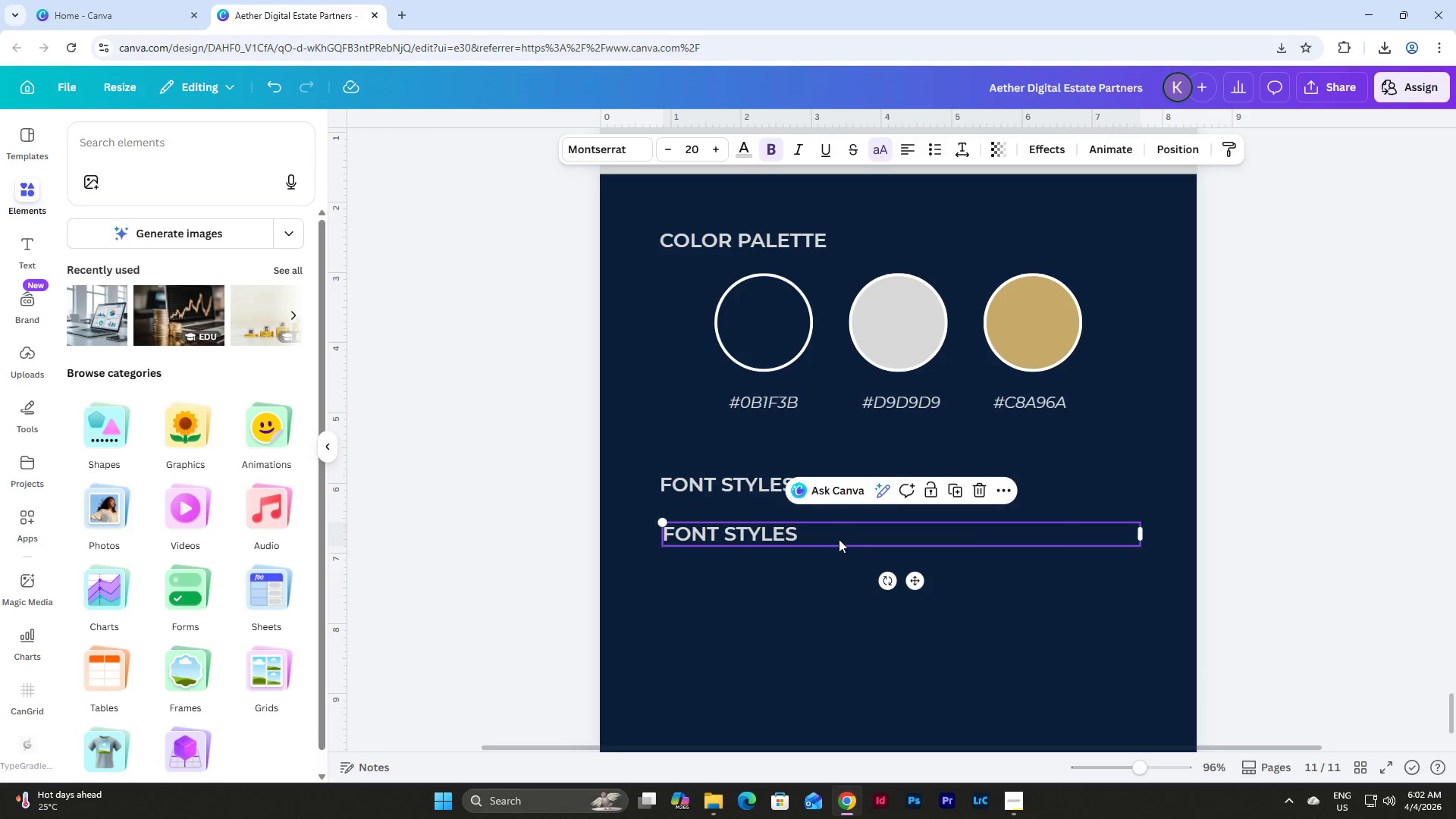 
left_click_drag(start_coordinate=[830, 543], to_coordinate=[827, 534])
 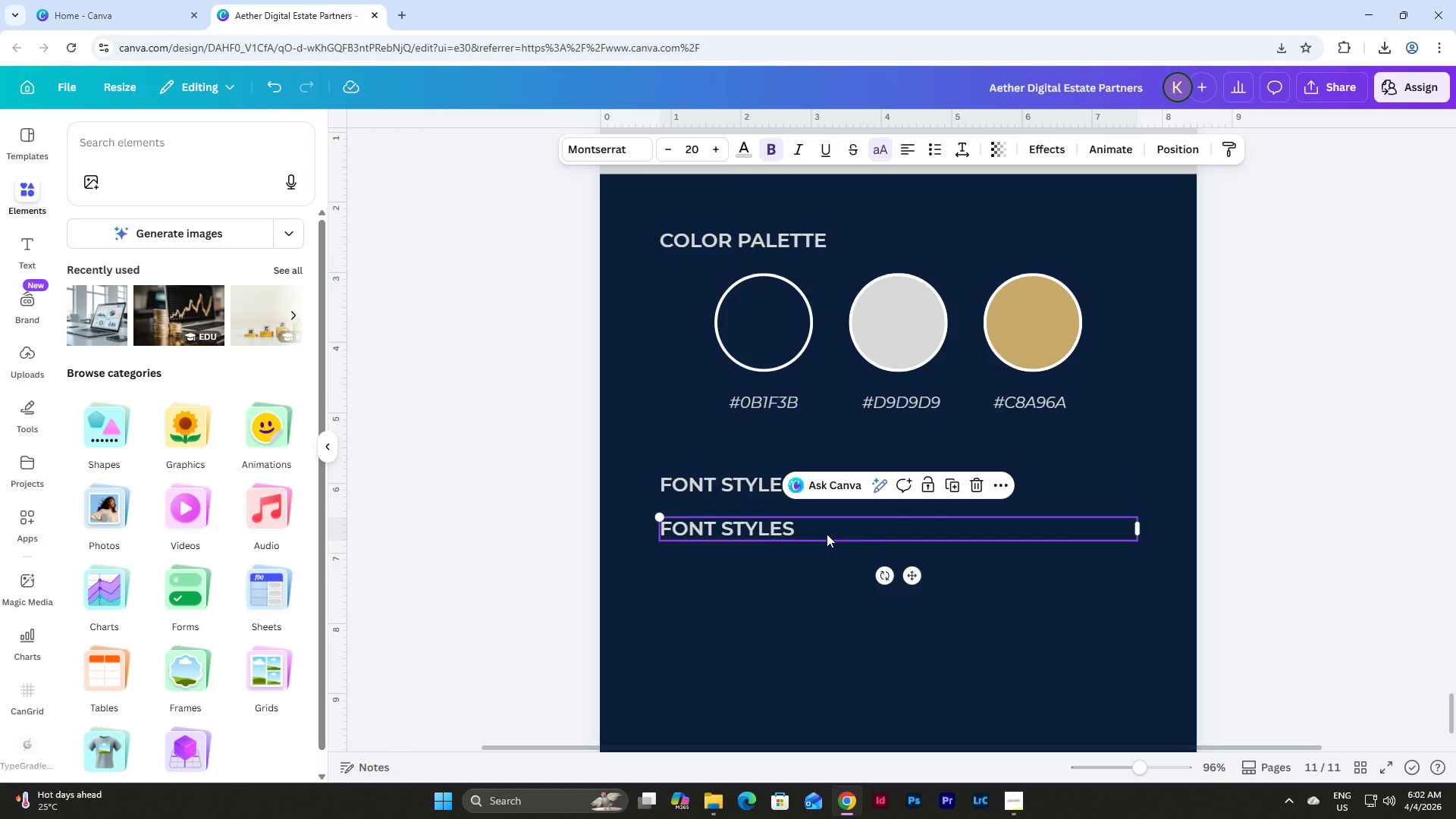 
left_click([827, 534])
 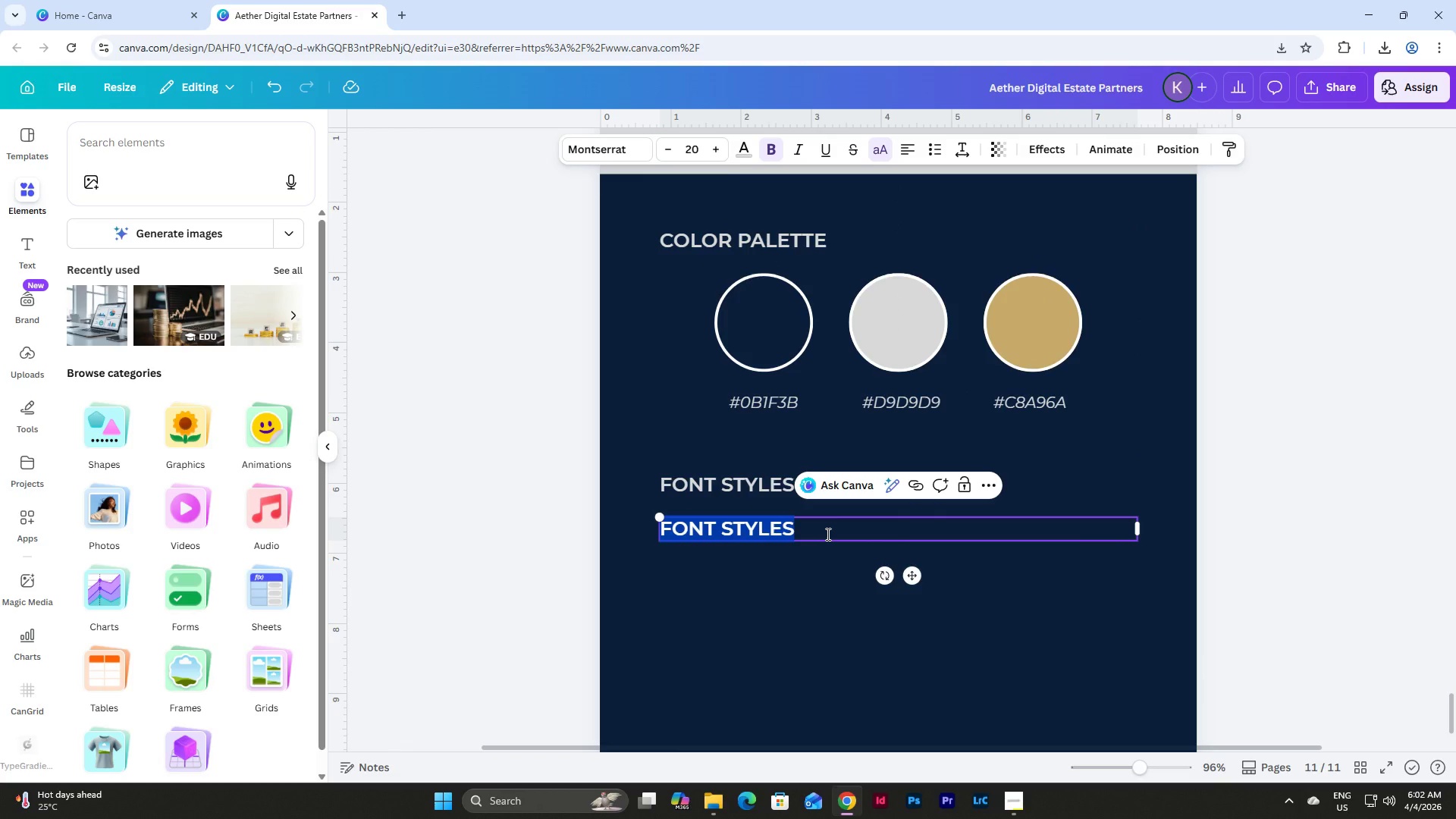 
hold_key(key=ShiftLeft, duration=0.39)
 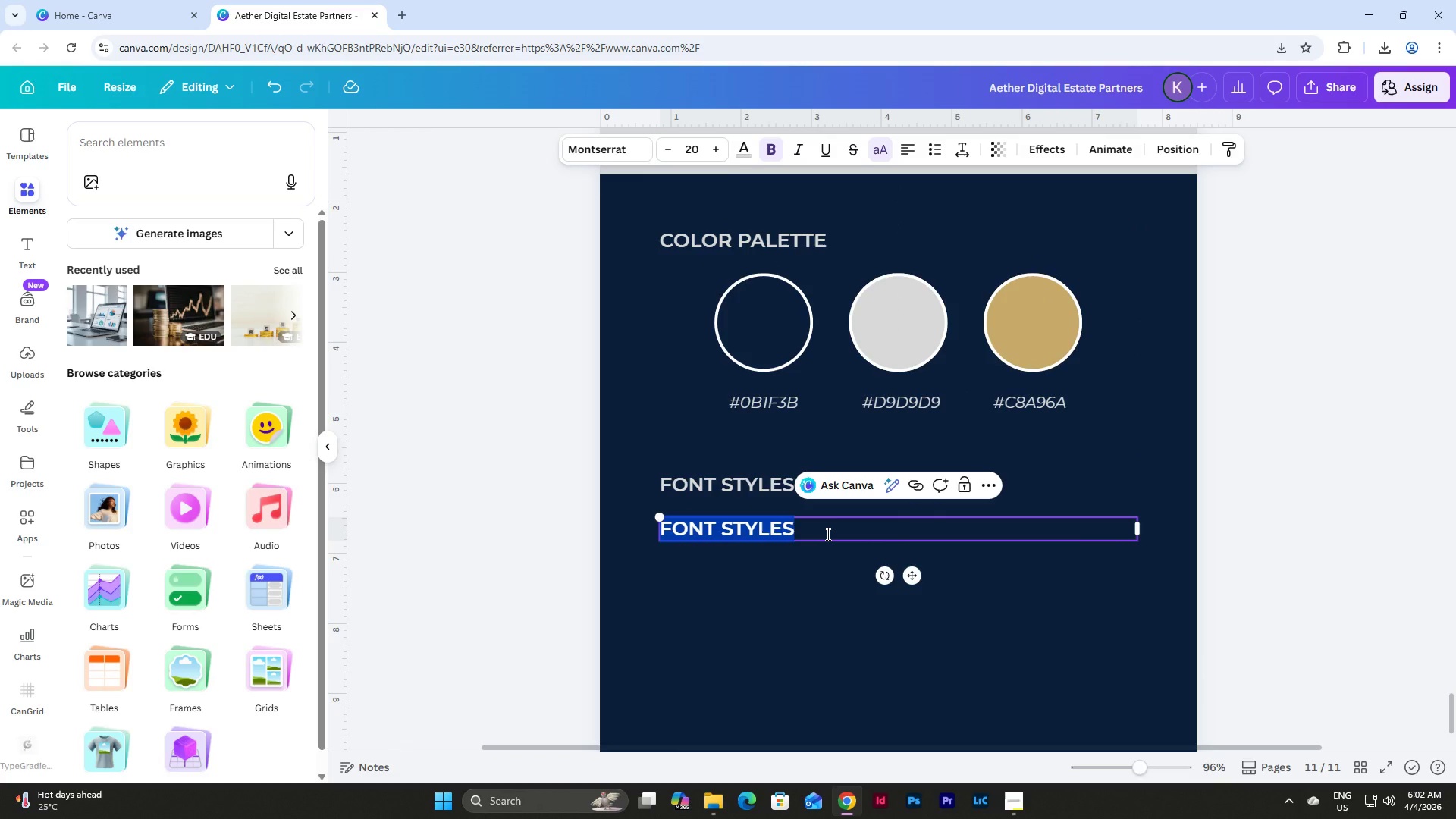 
type(HEADINGS)
 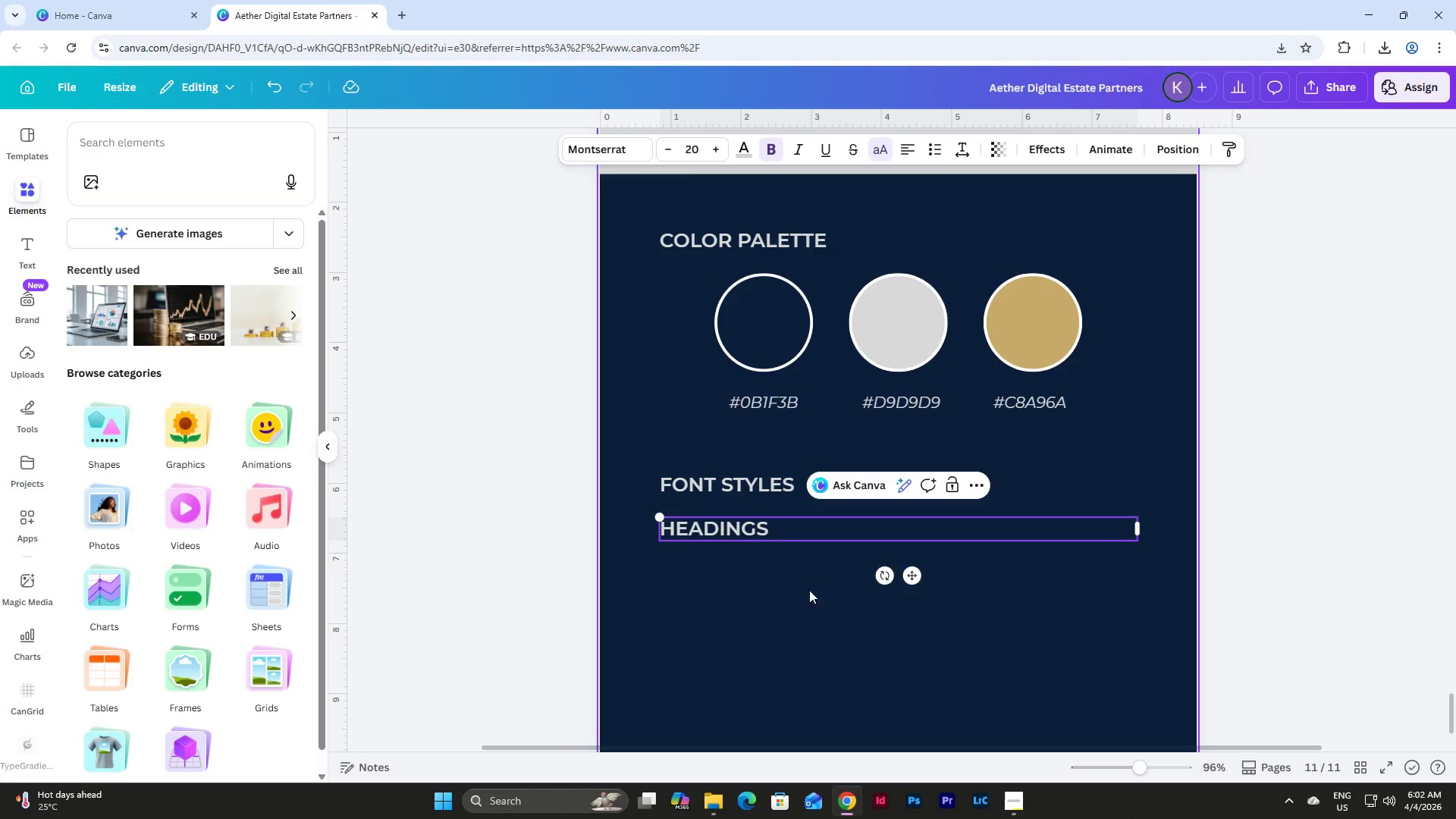 
double_click([780, 535])
 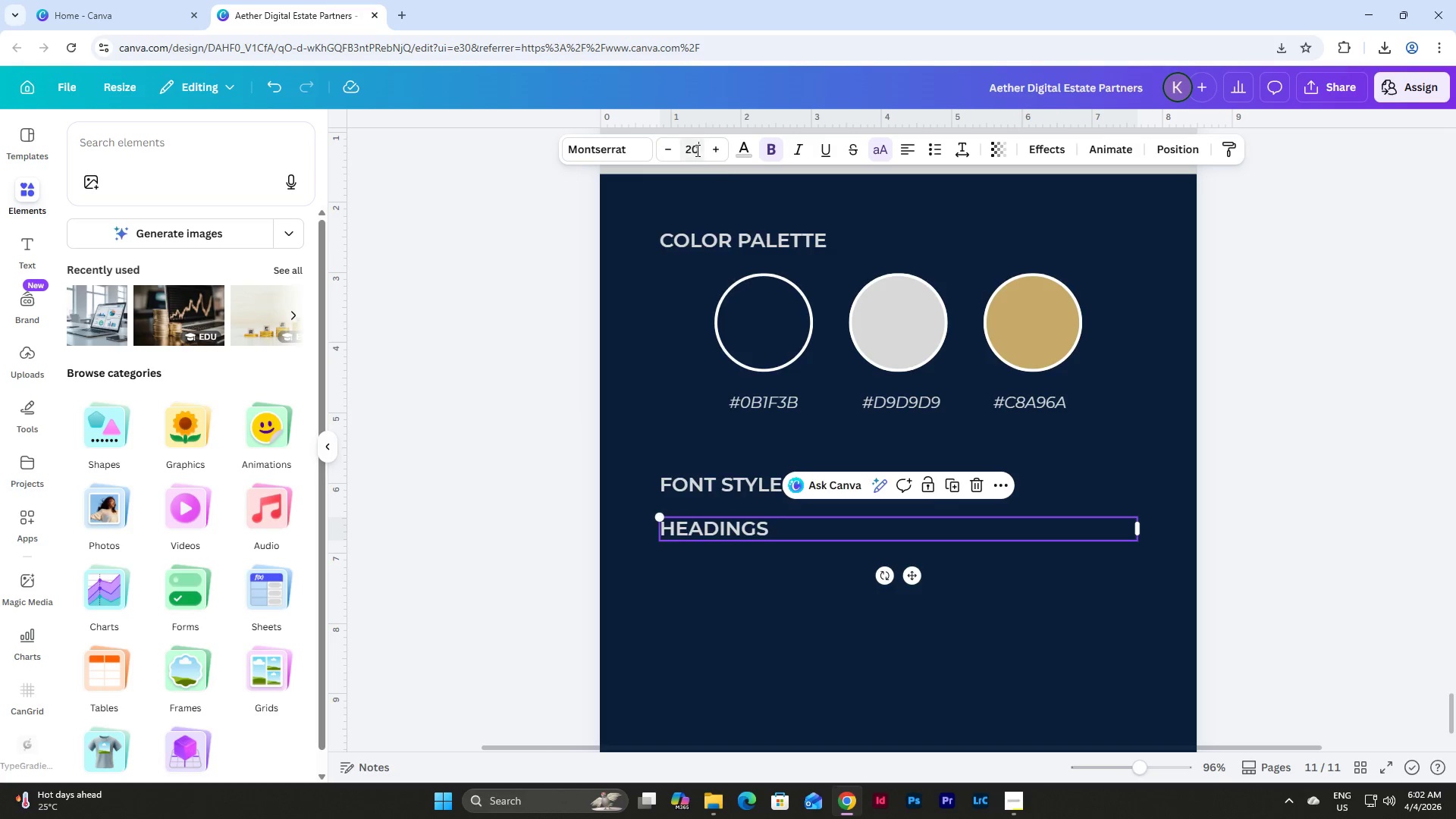 
key(Numpad1)
 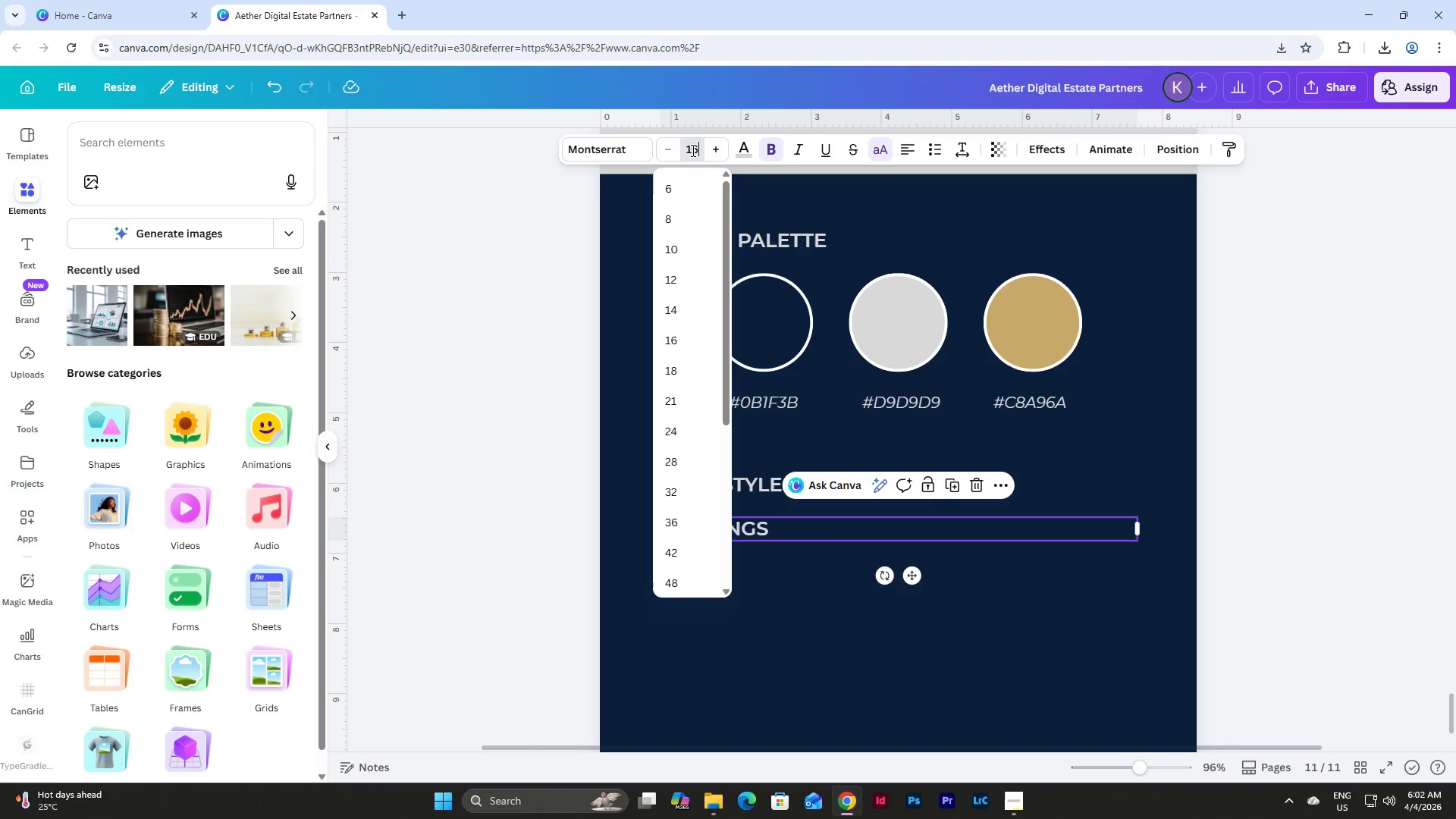 
key(Numpad6)
 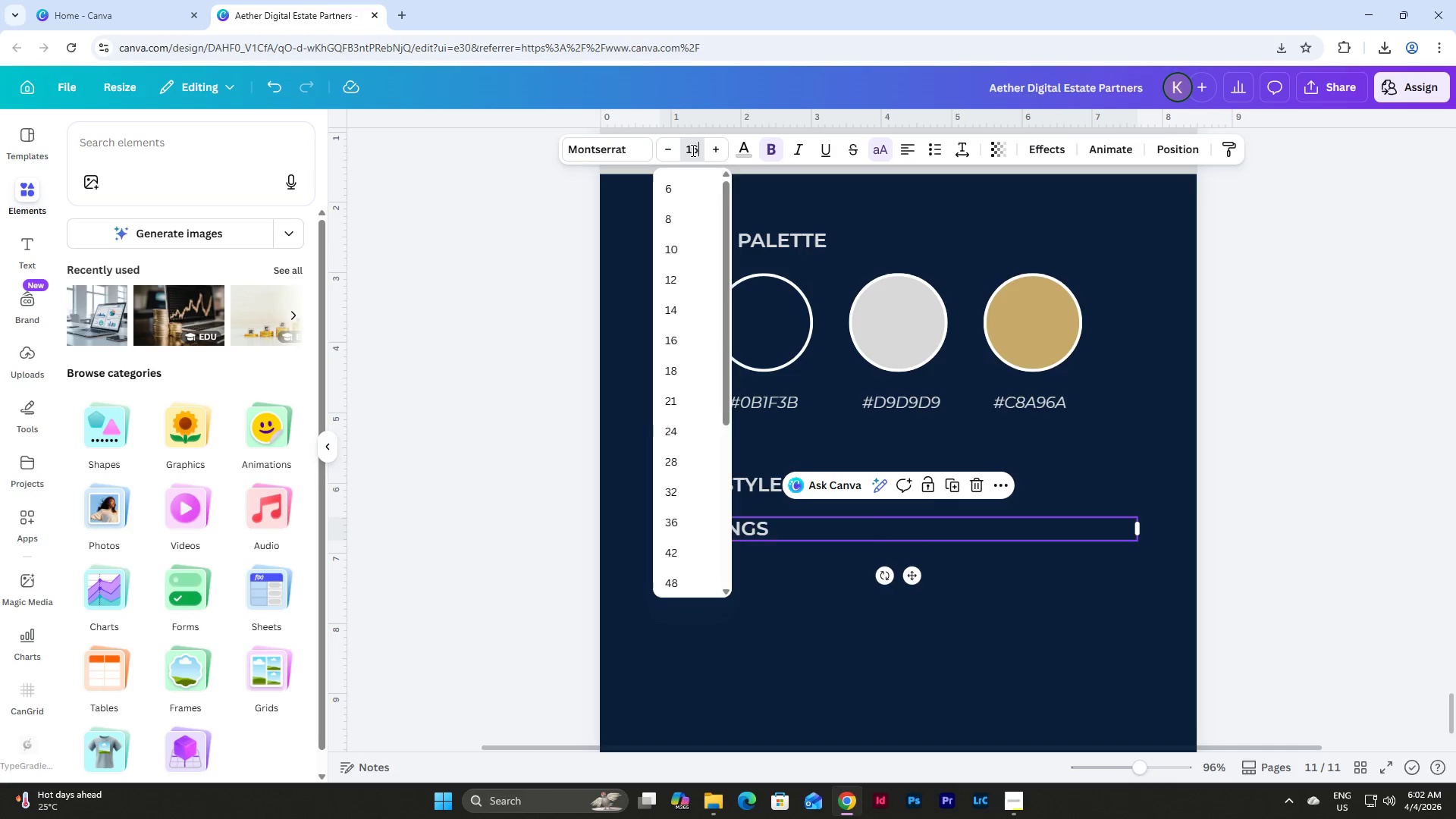 
key(NumpadEnter)
 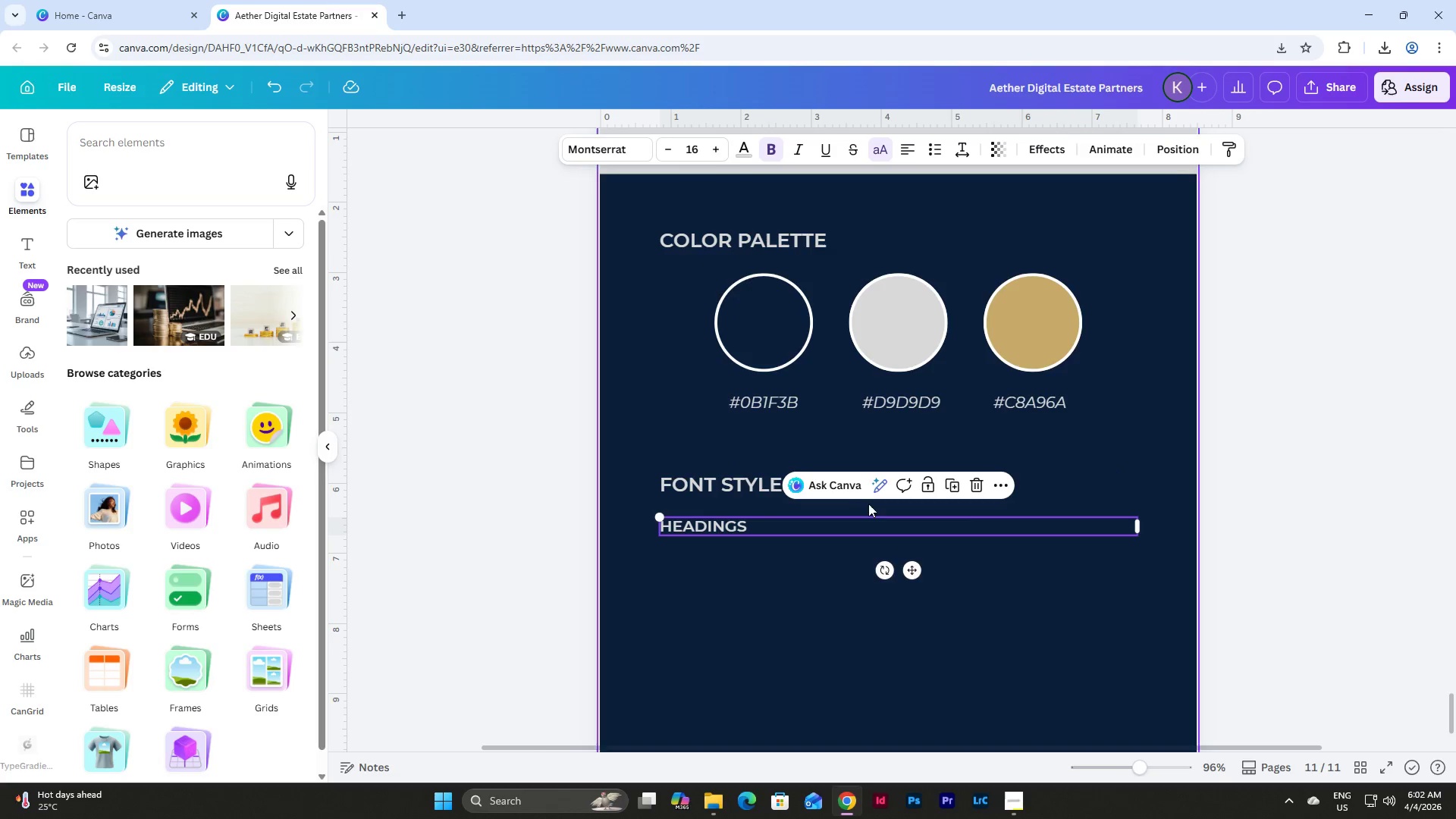 
left_click([957, 483])
 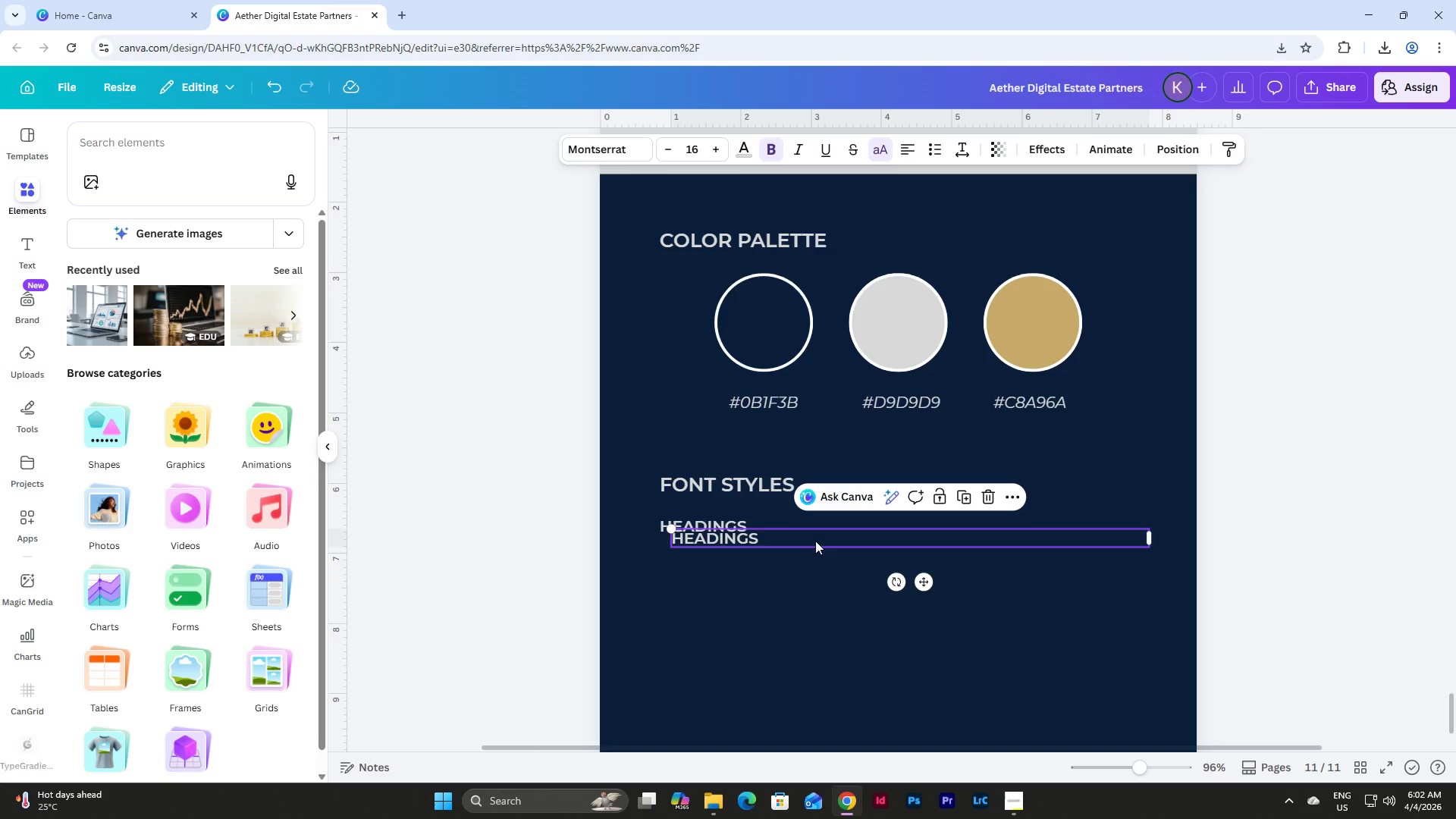 
left_click_drag(start_coordinate=[815, 540], to_coordinate=[799, 558])
 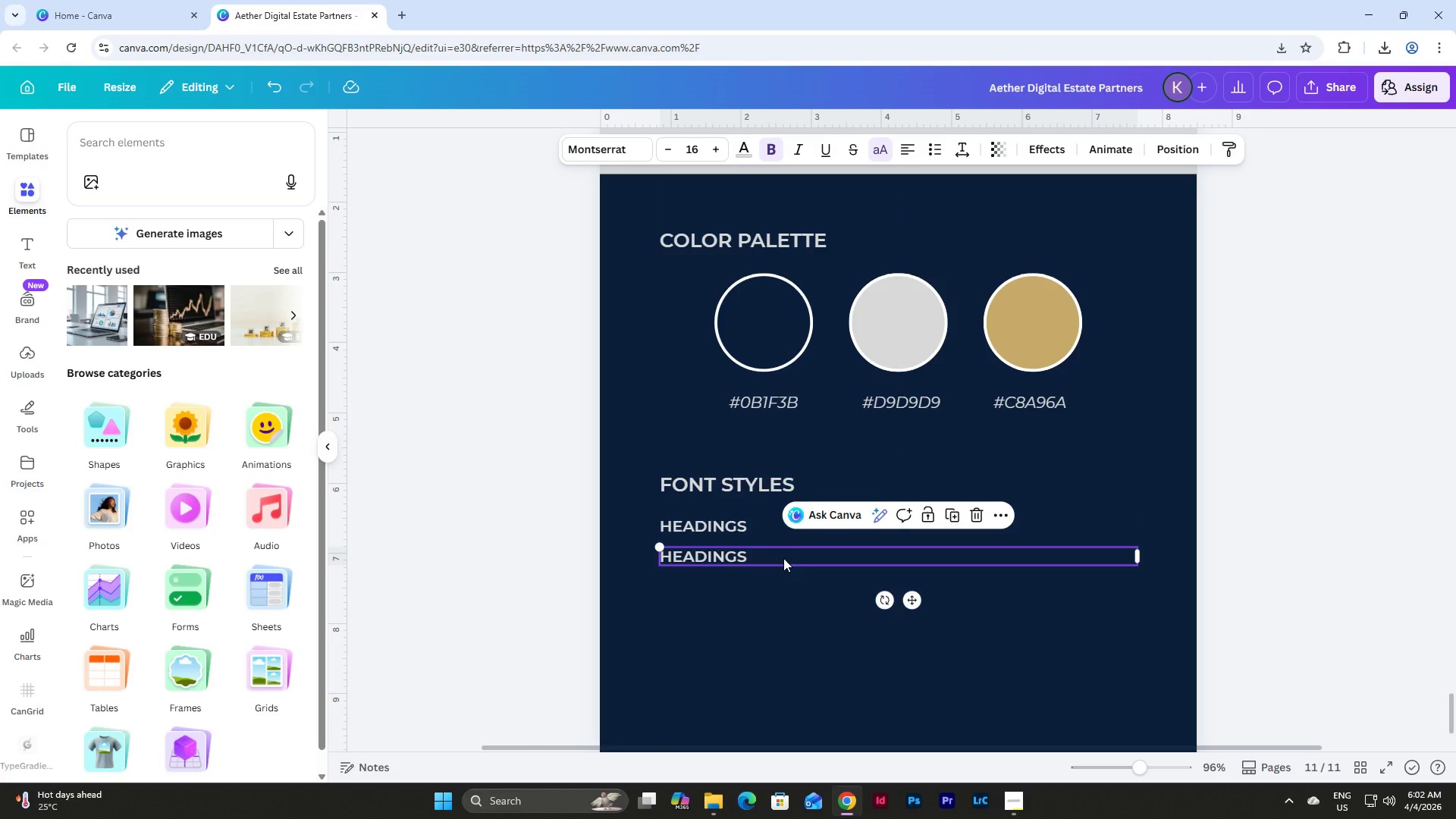 
left_click([783, 558])
 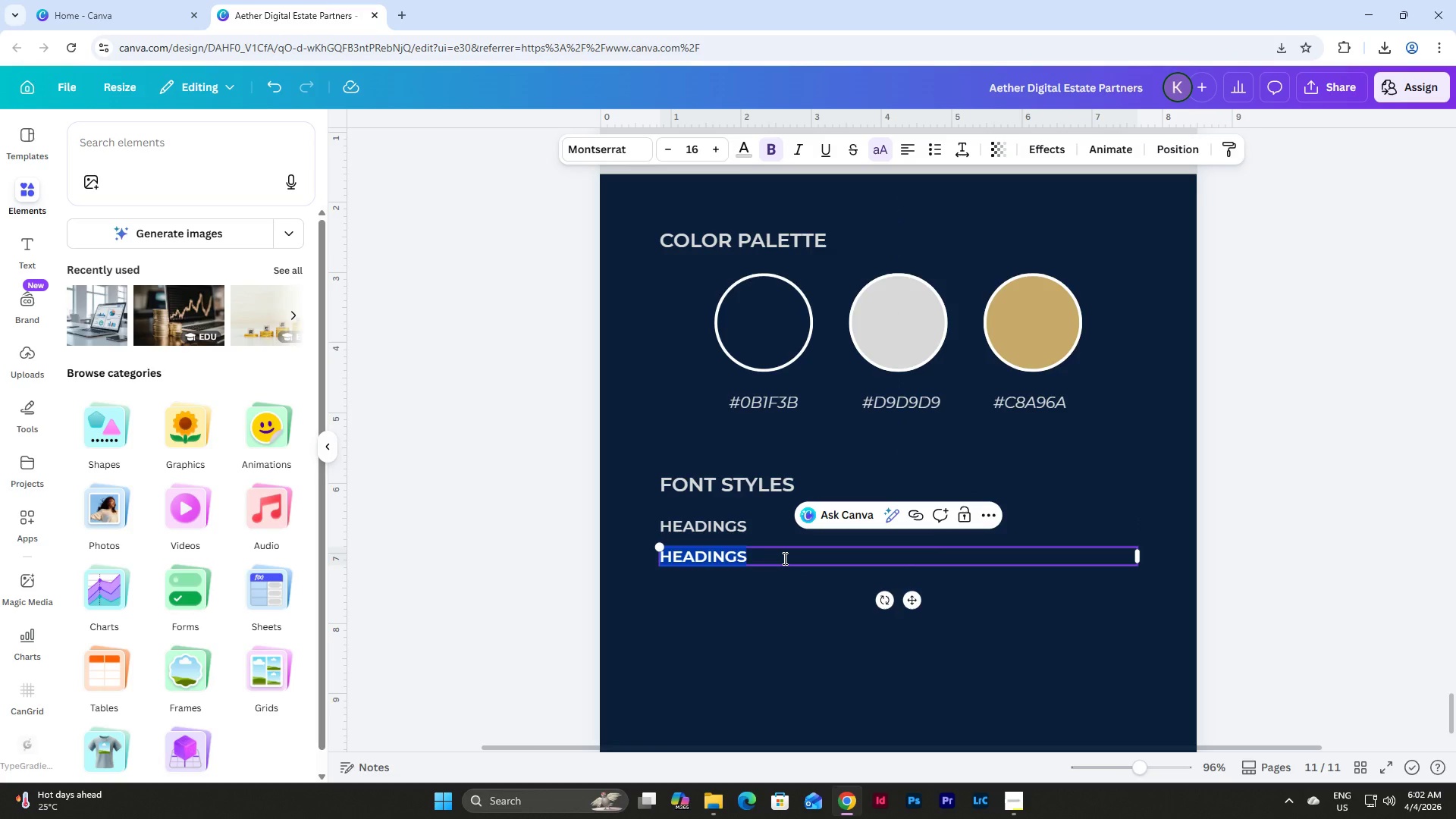 
type(BODY)
 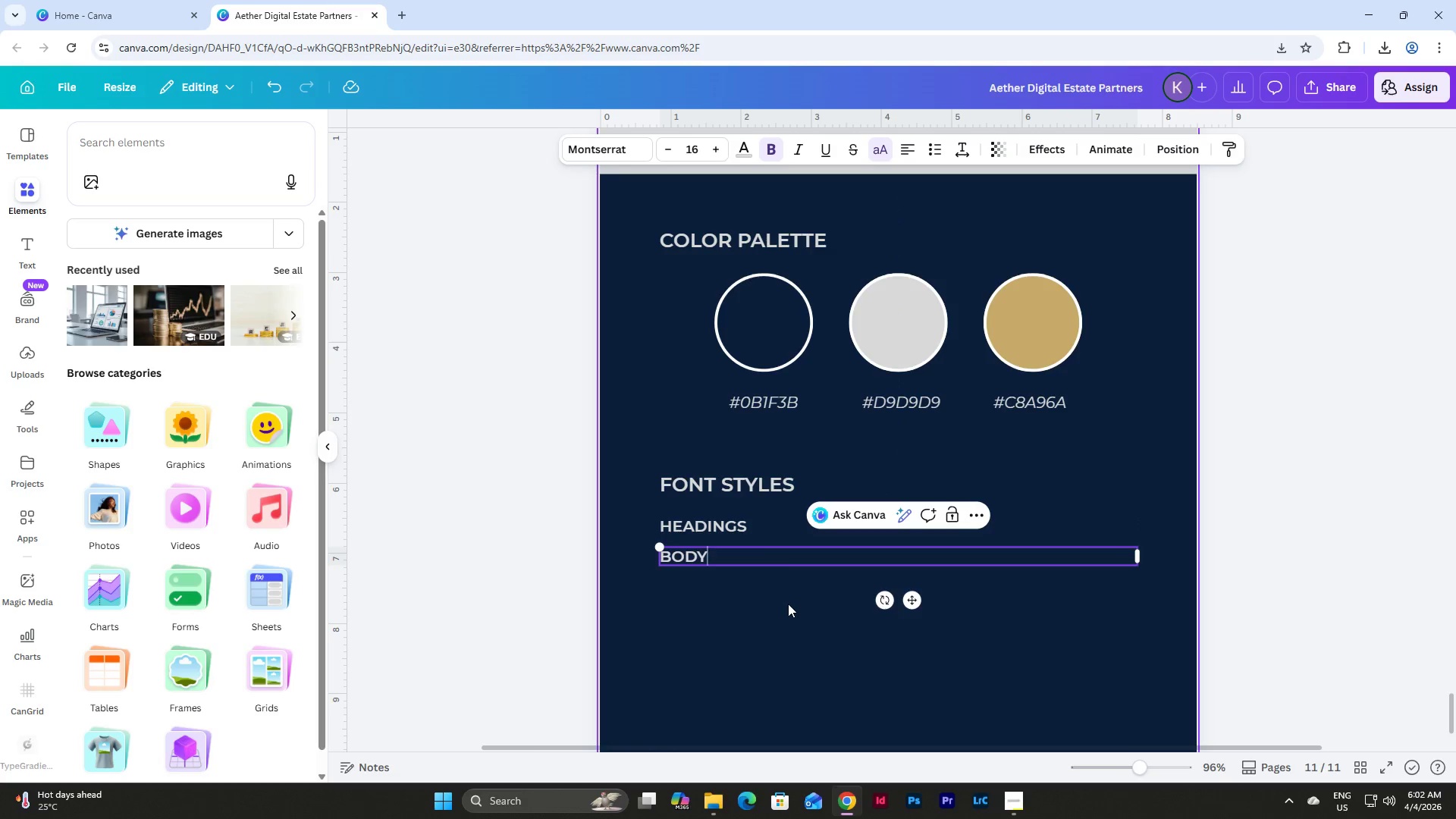 
double_click([770, 530])
 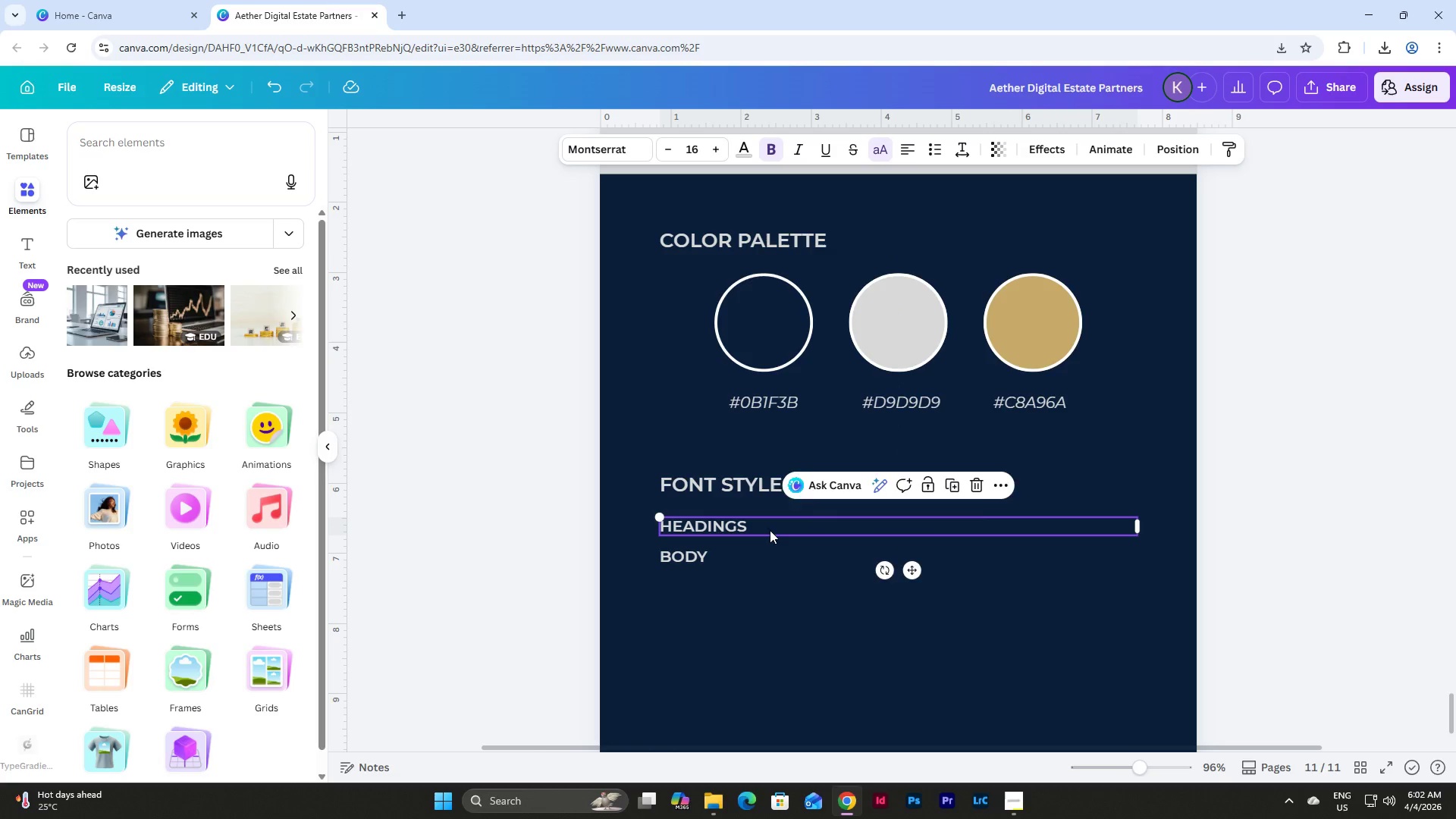 
triple_click([770, 530])
 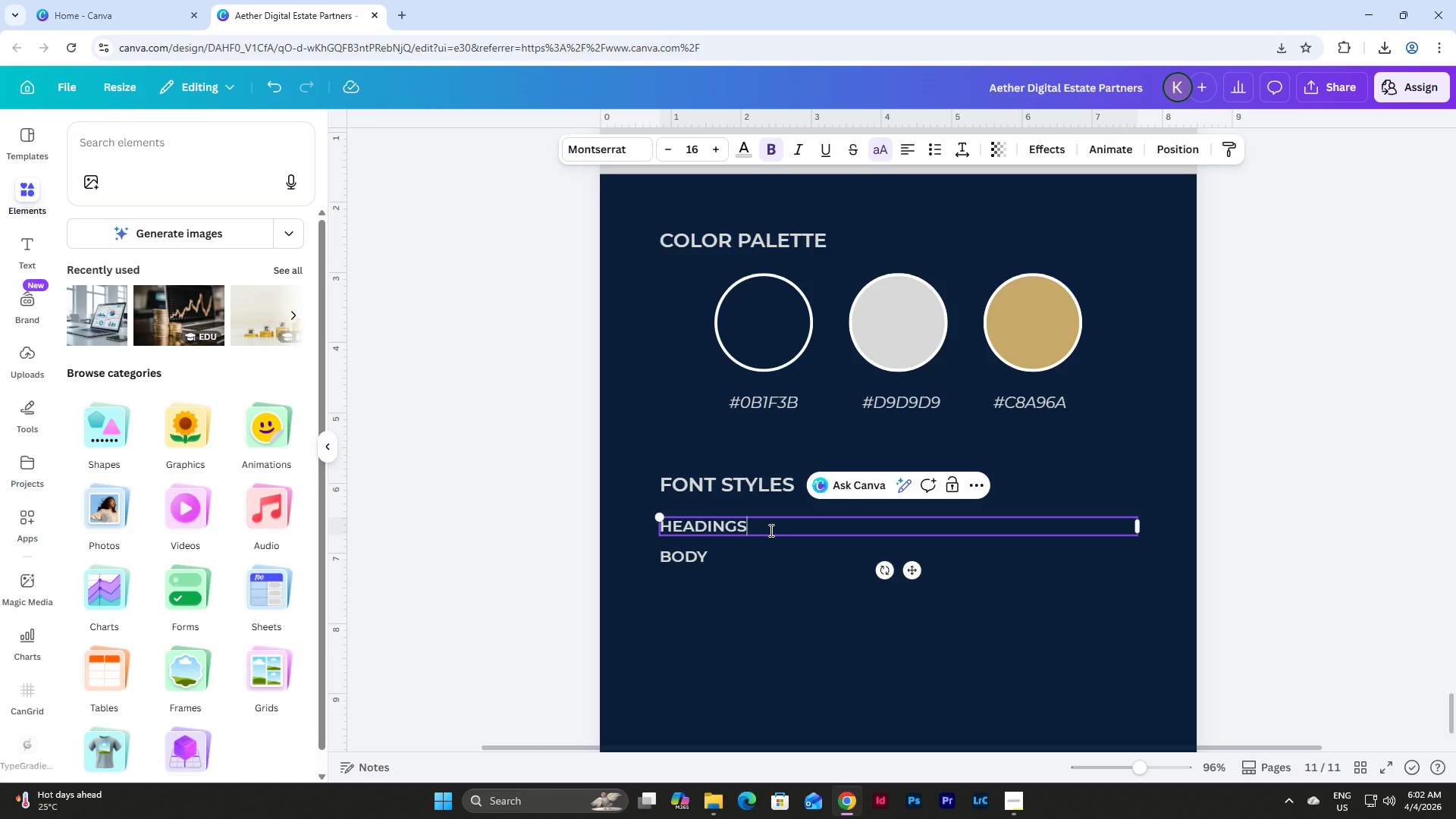 
key(Shift+Semicolon)
 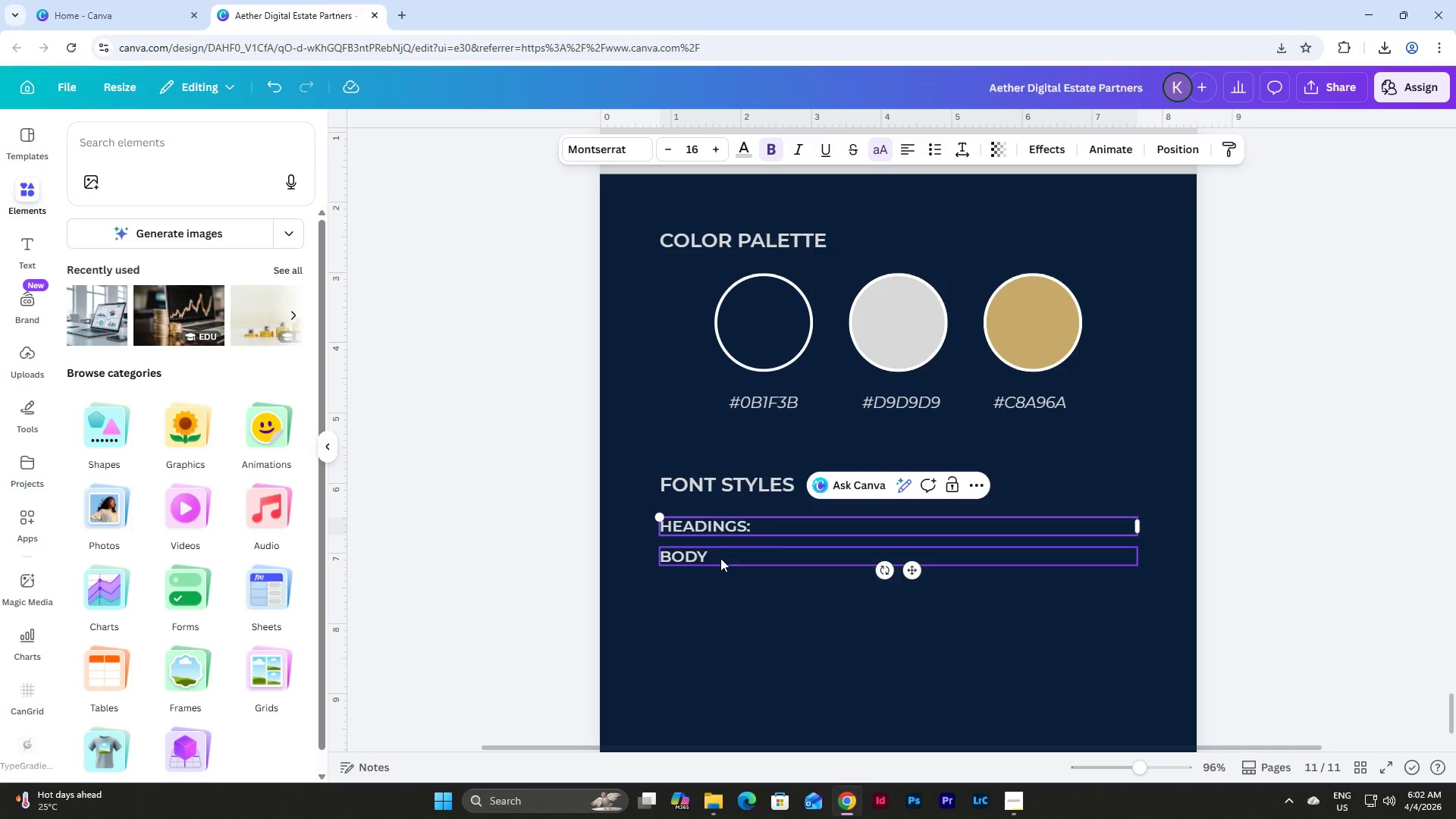 
double_click([719, 558])
 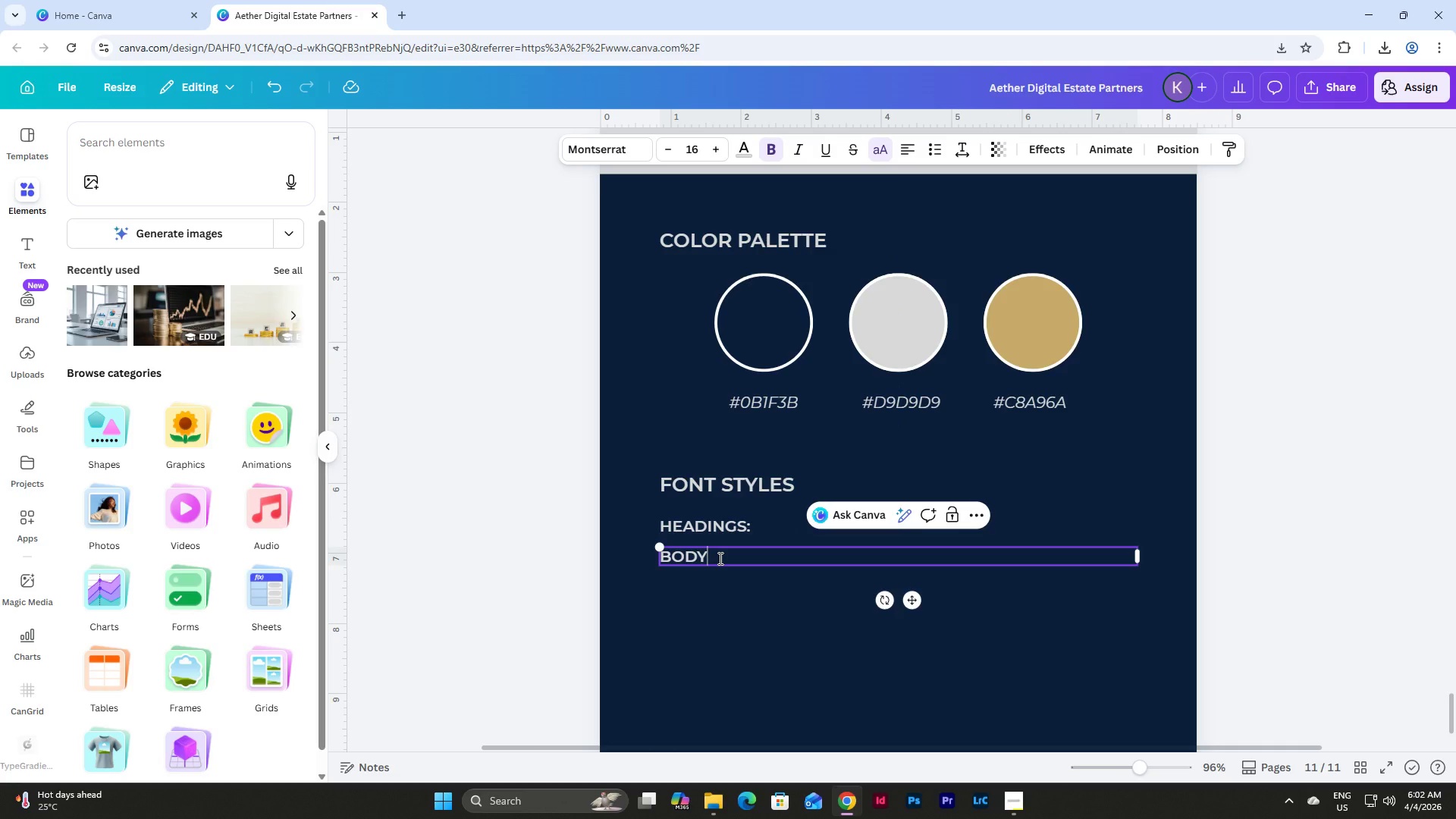 
key(Shift+Semicolon)
 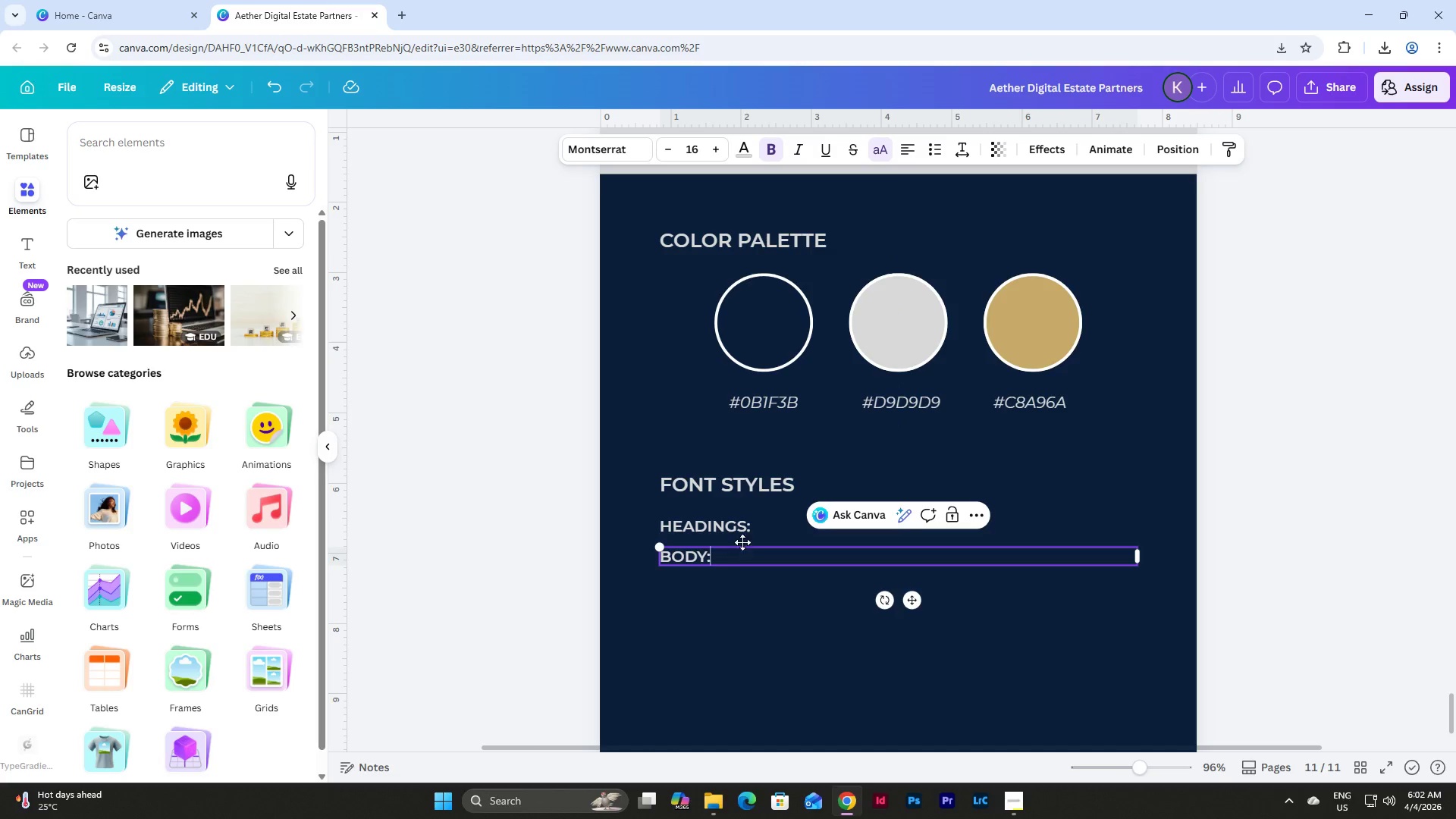 
left_click([747, 529])
 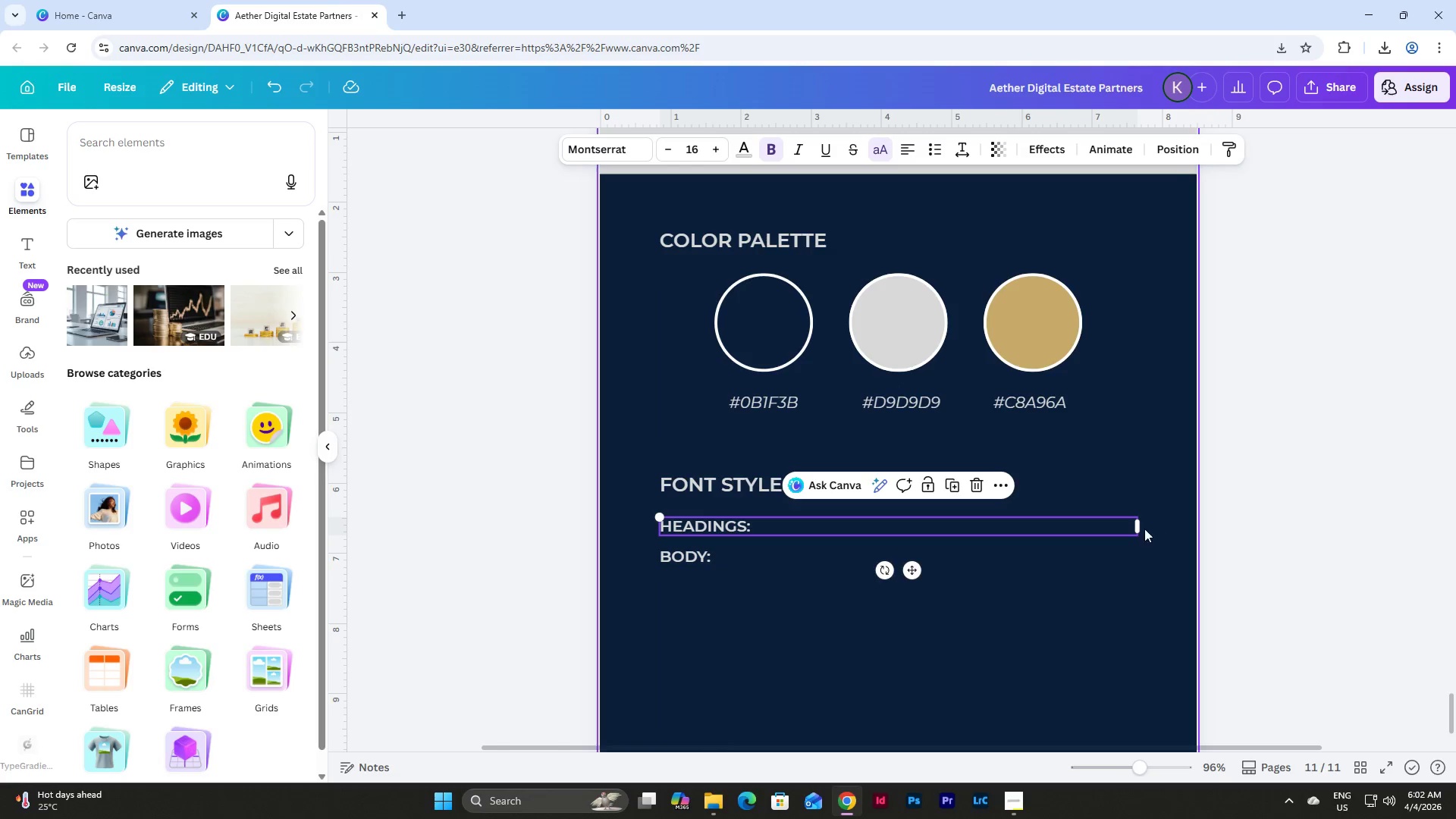 
left_click_drag(start_coordinate=[1141, 529], to_coordinate=[799, 538])
 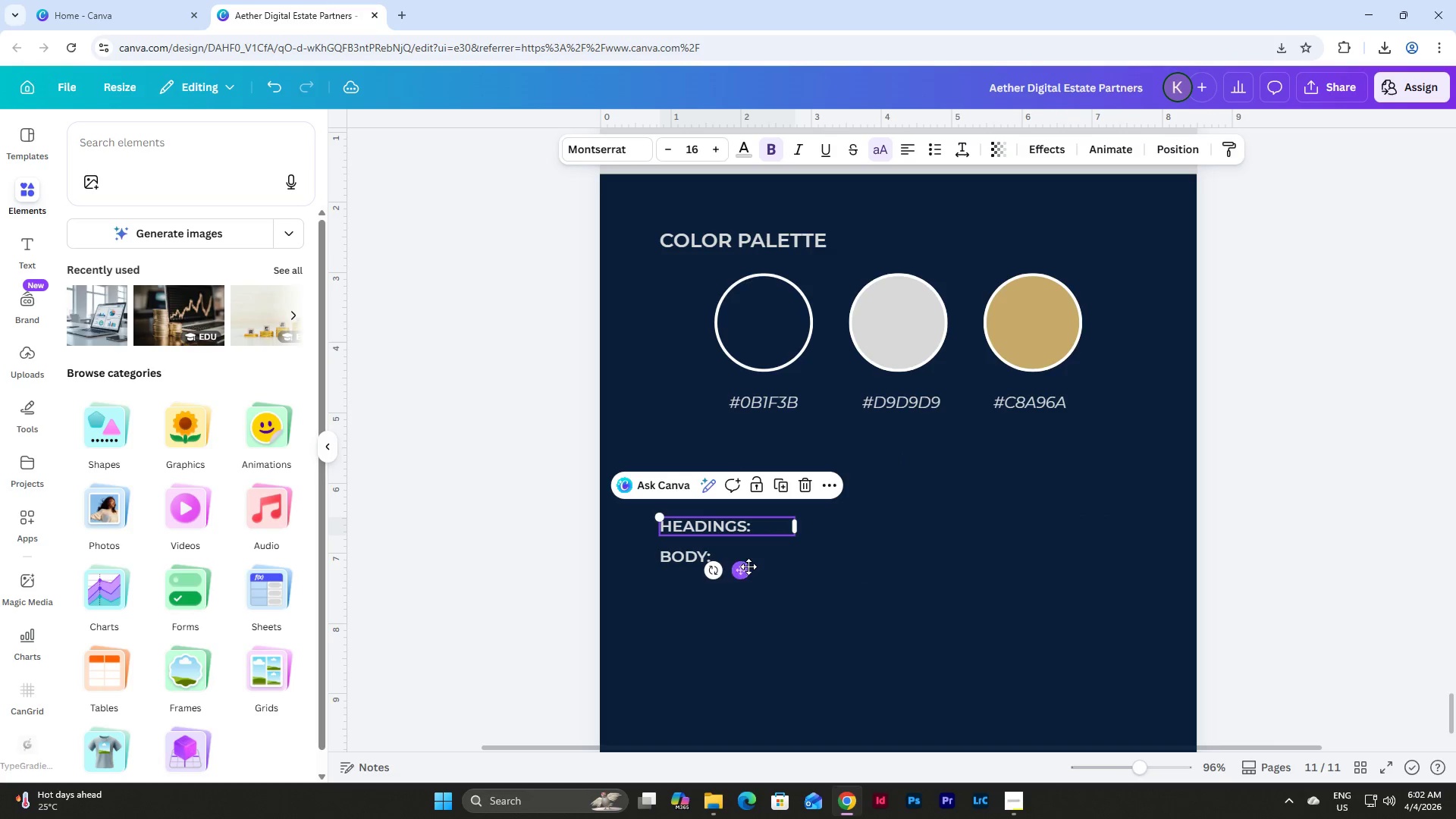 
left_click([766, 556])
 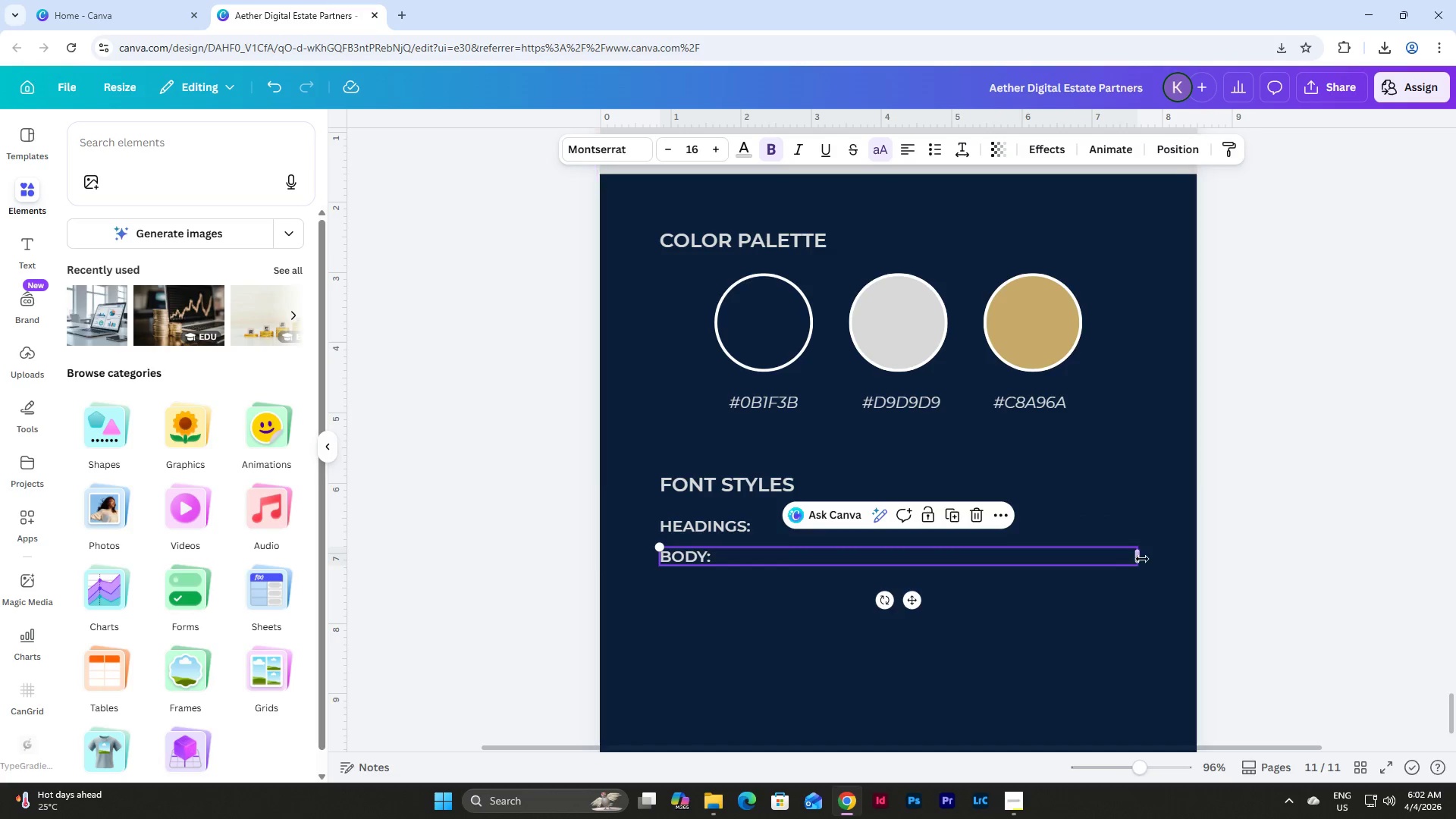 
left_click_drag(start_coordinate=[1139, 559], to_coordinate=[795, 560])
 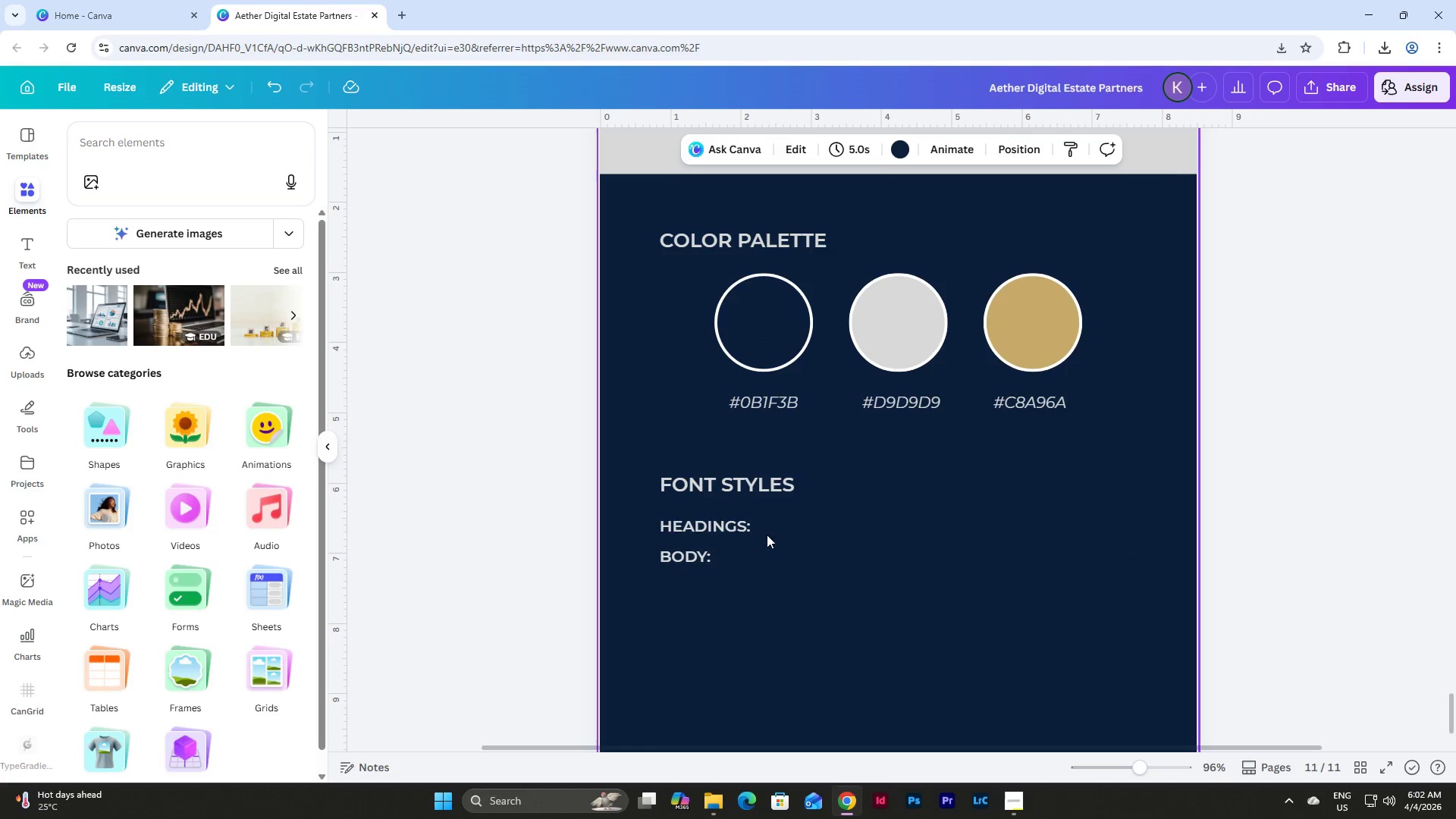 
double_click([761, 528])
 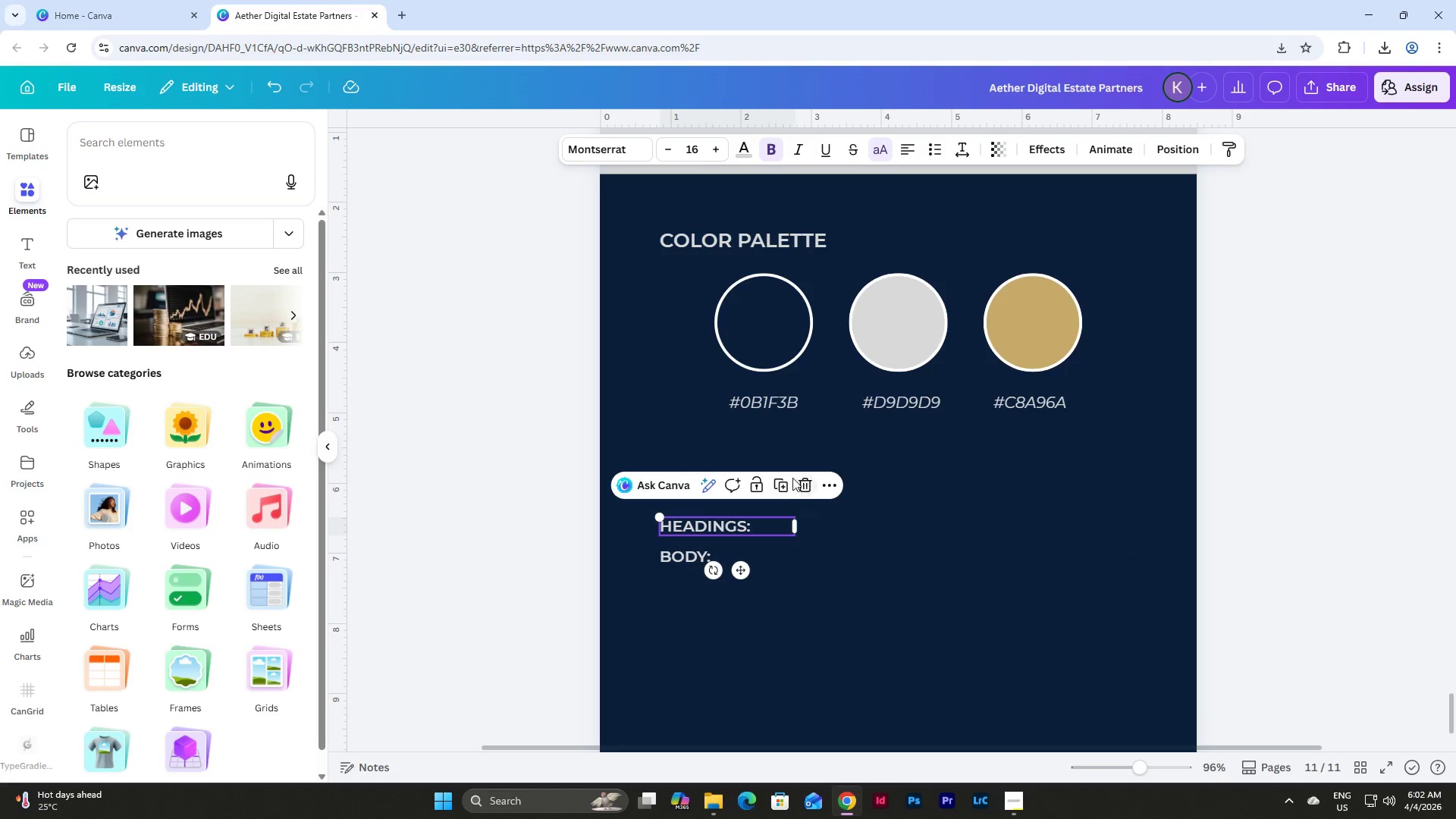 
left_click([787, 481])
 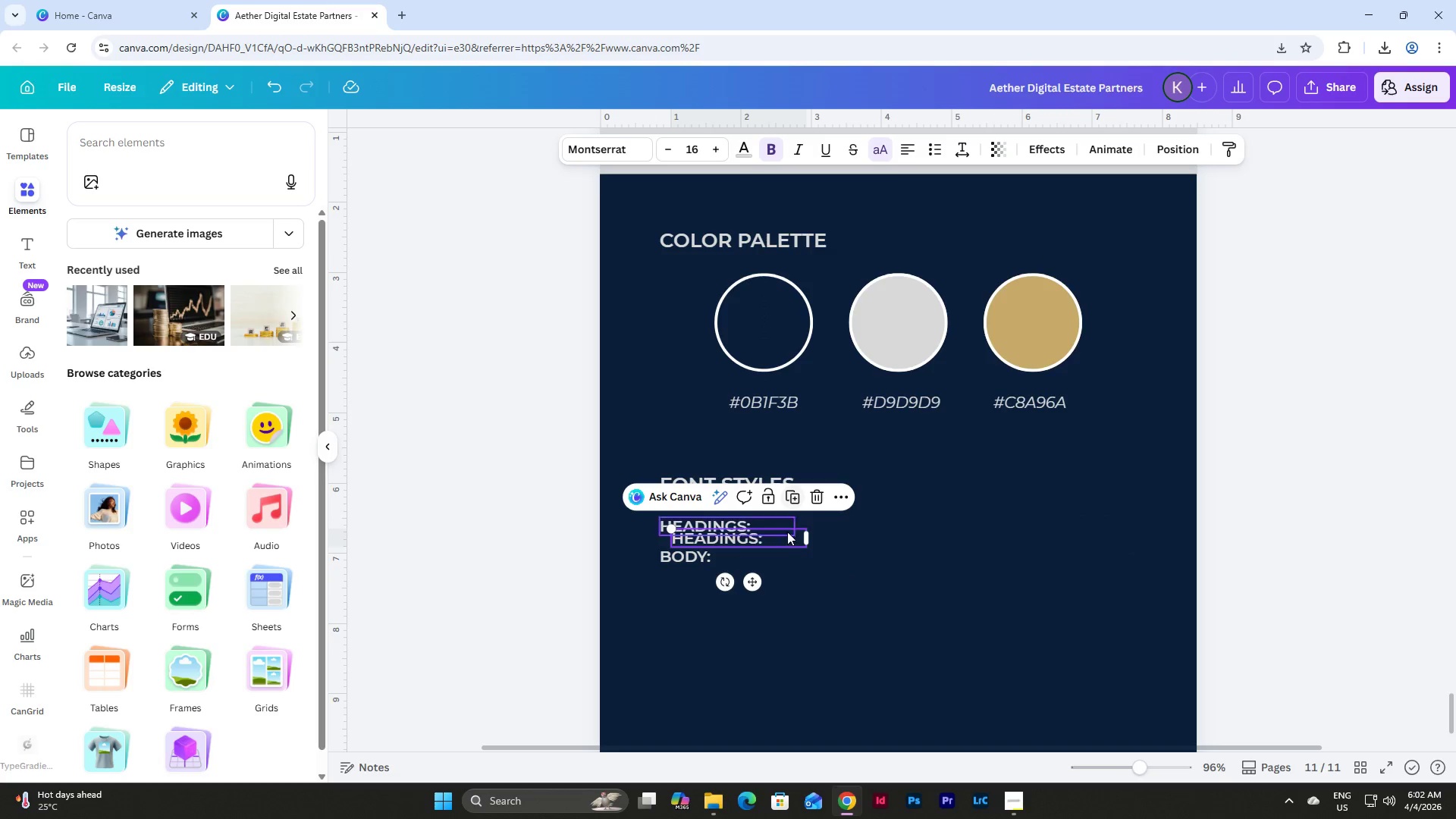 
left_click_drag(start_coordinate=[780, 538], to_coordinate=[904, 528])
 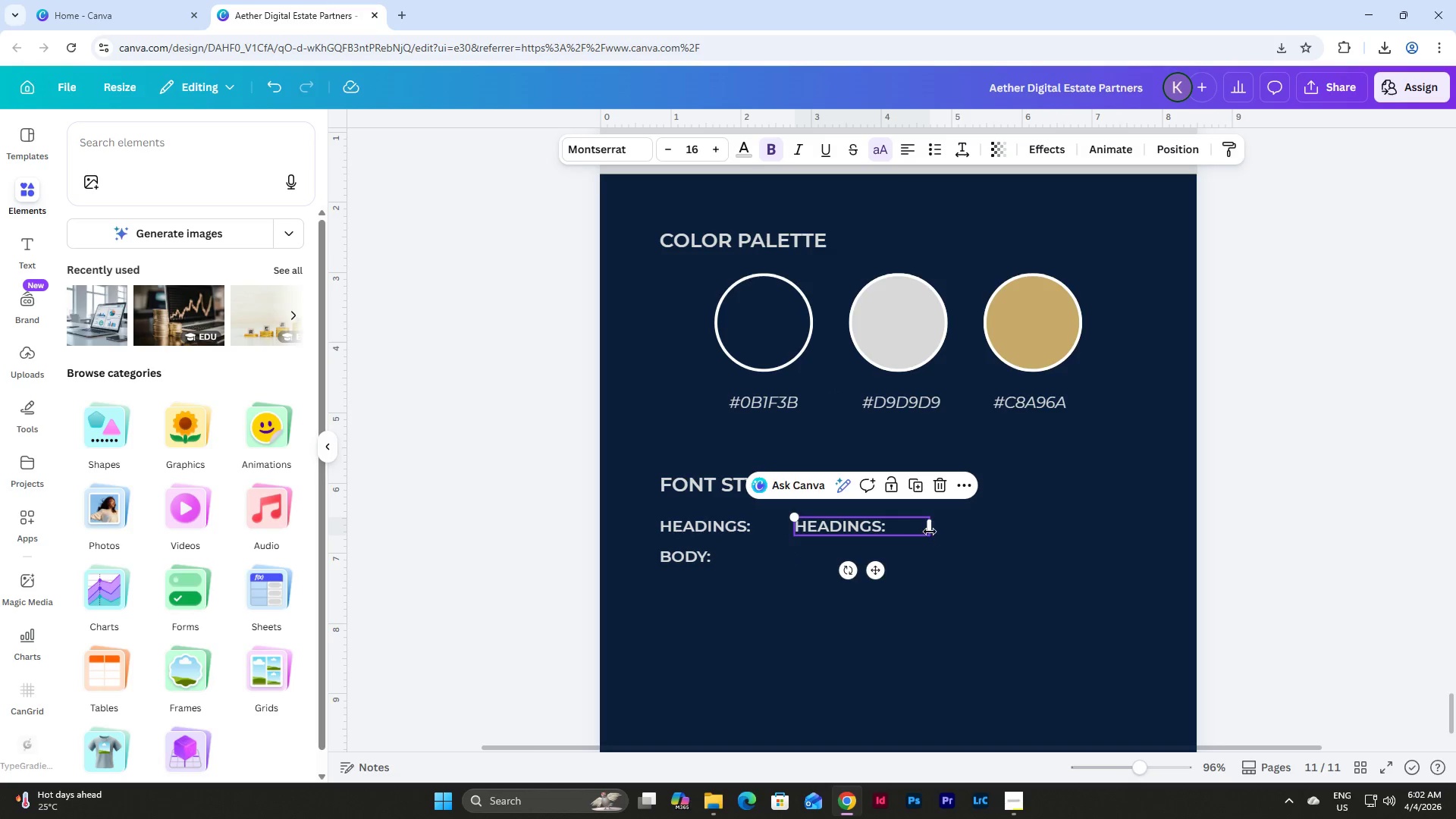 
left_click_drag(start_coordinate=[934, 522], to_coordinate=[1080, 529])
 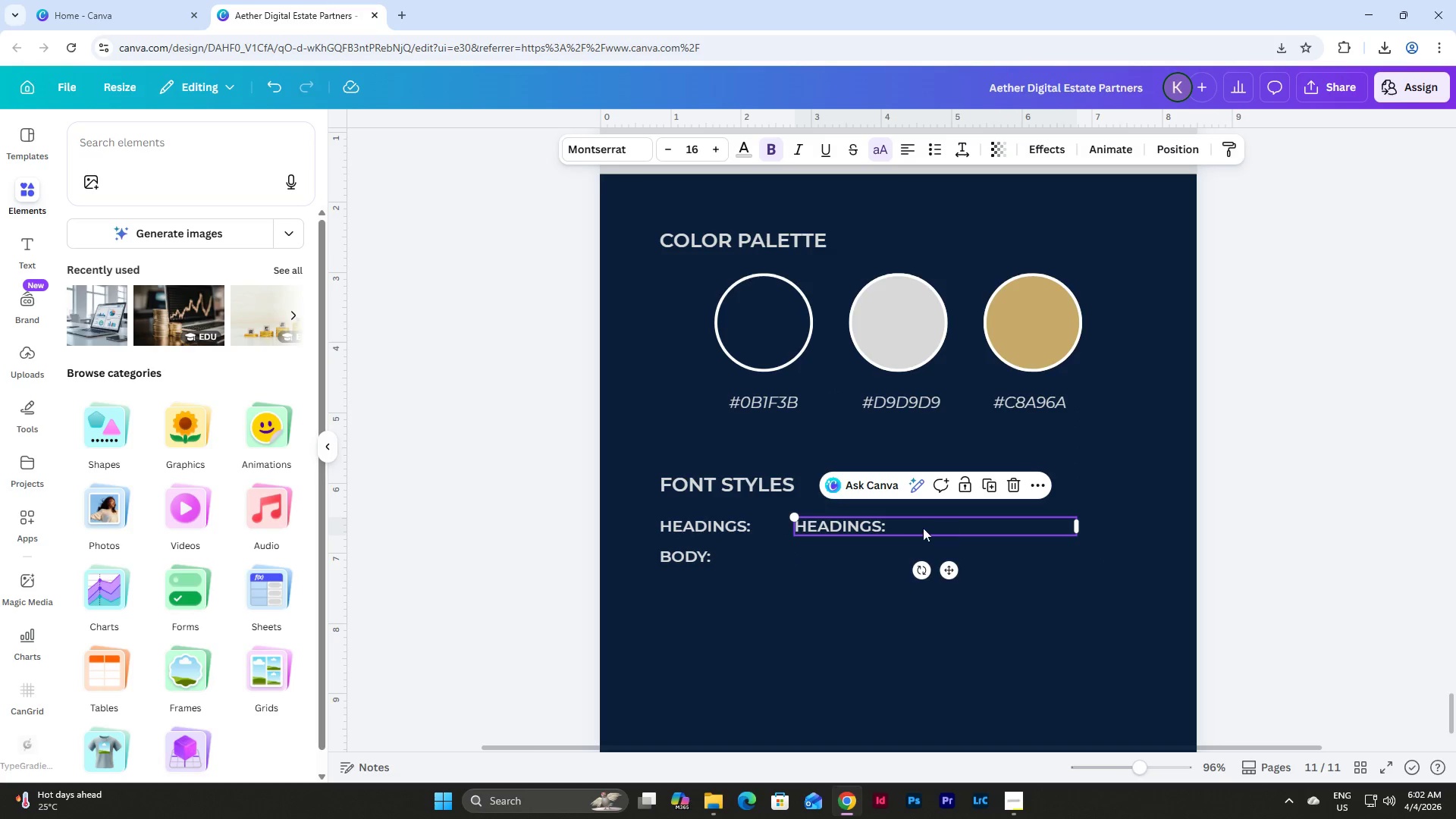 
left_click([923, 528])
 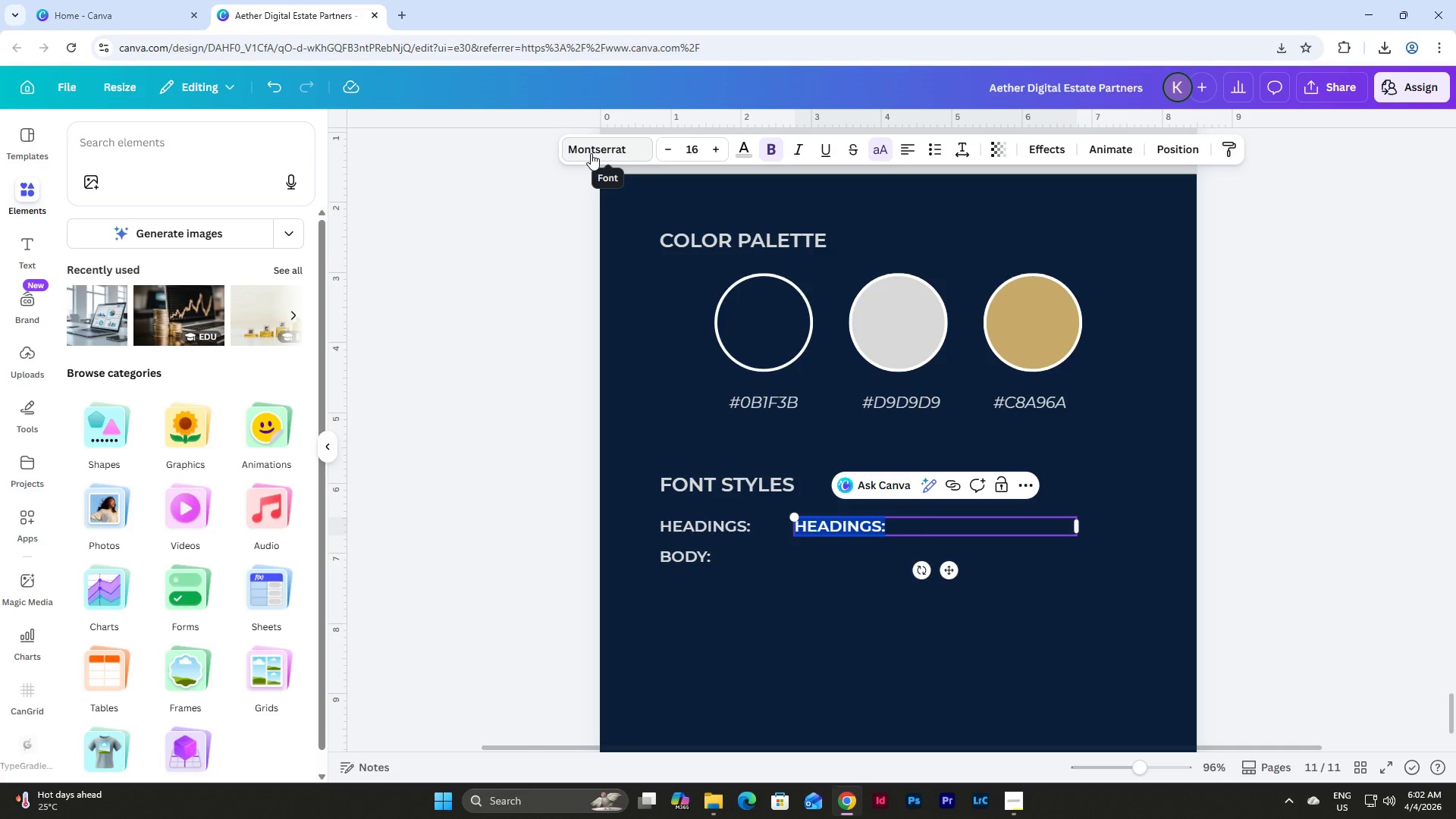 
left_click([591, 153])
 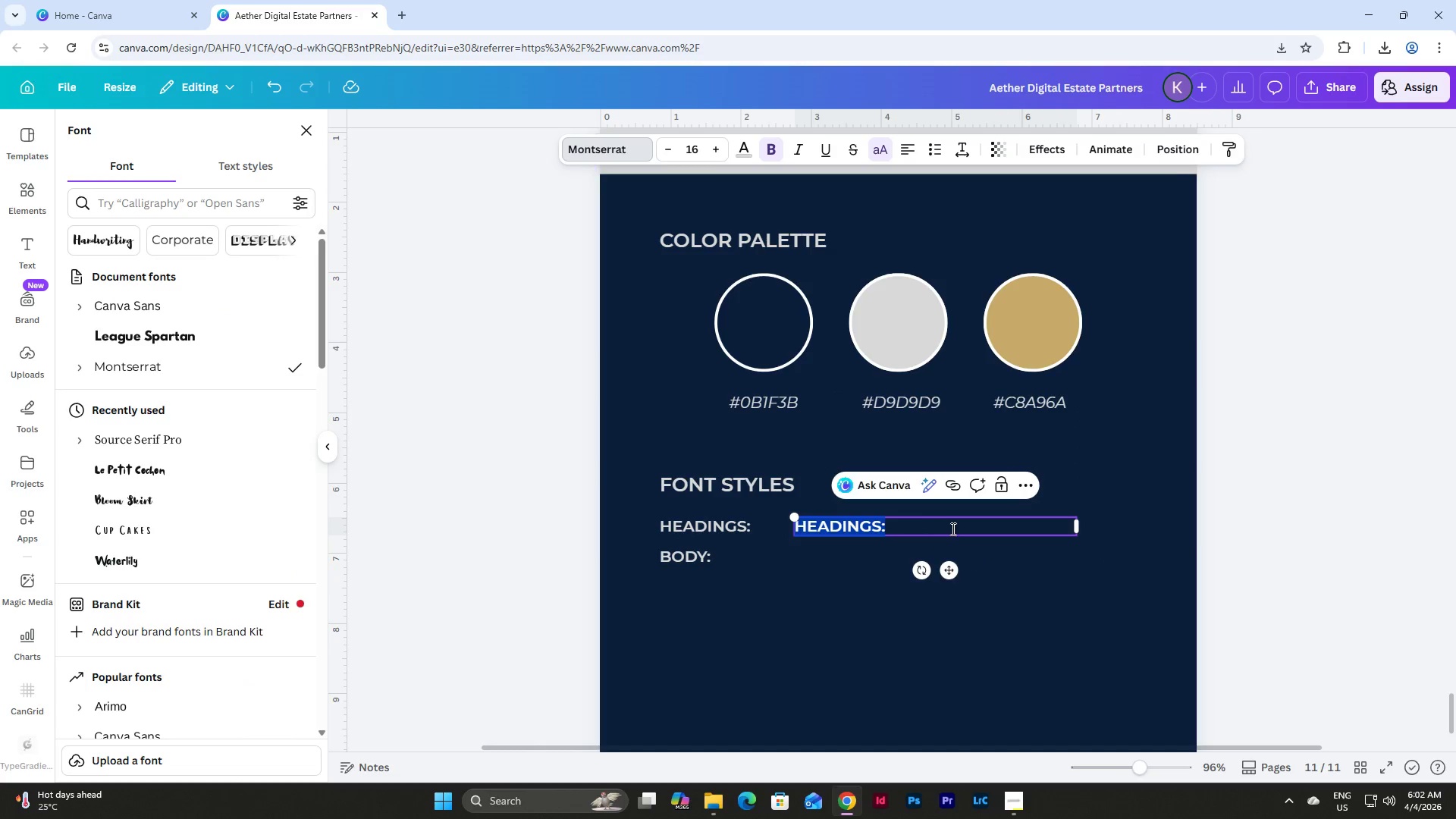 
type(Leagu)
 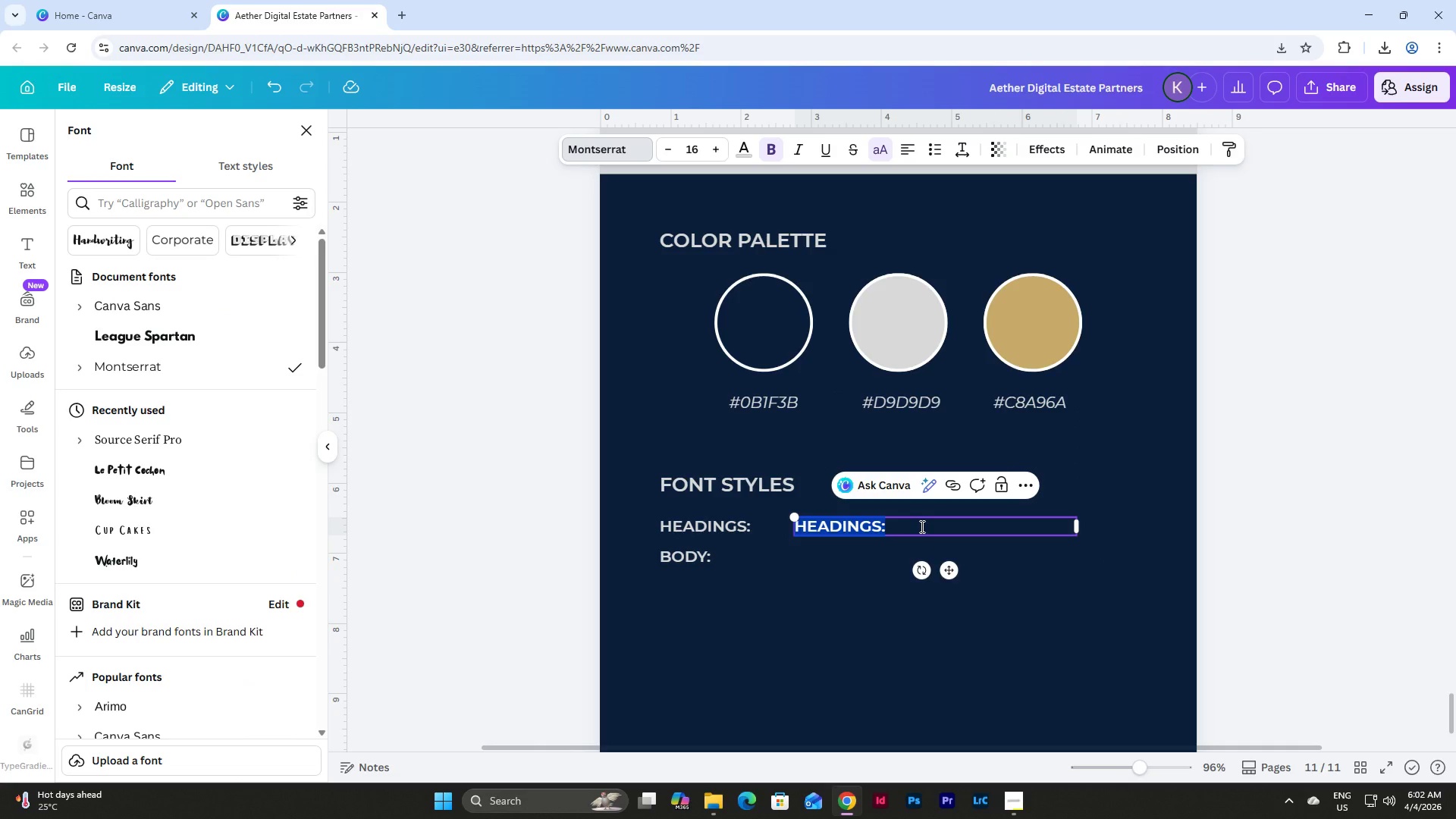 
left_click([921, 526])
 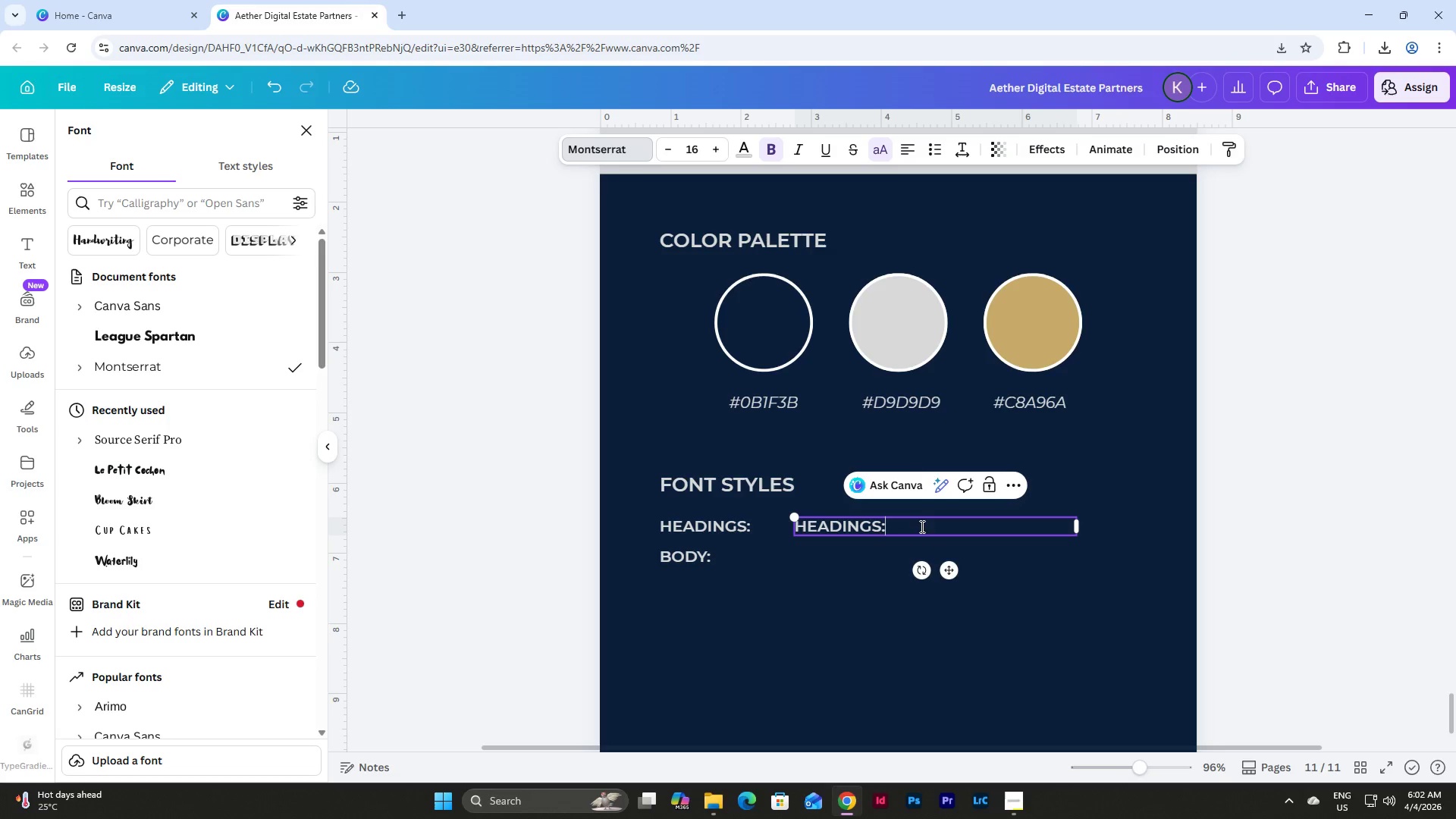 
left_click_drag(start_coordinate=[921, 526], to_coordinate=[767, 532])
 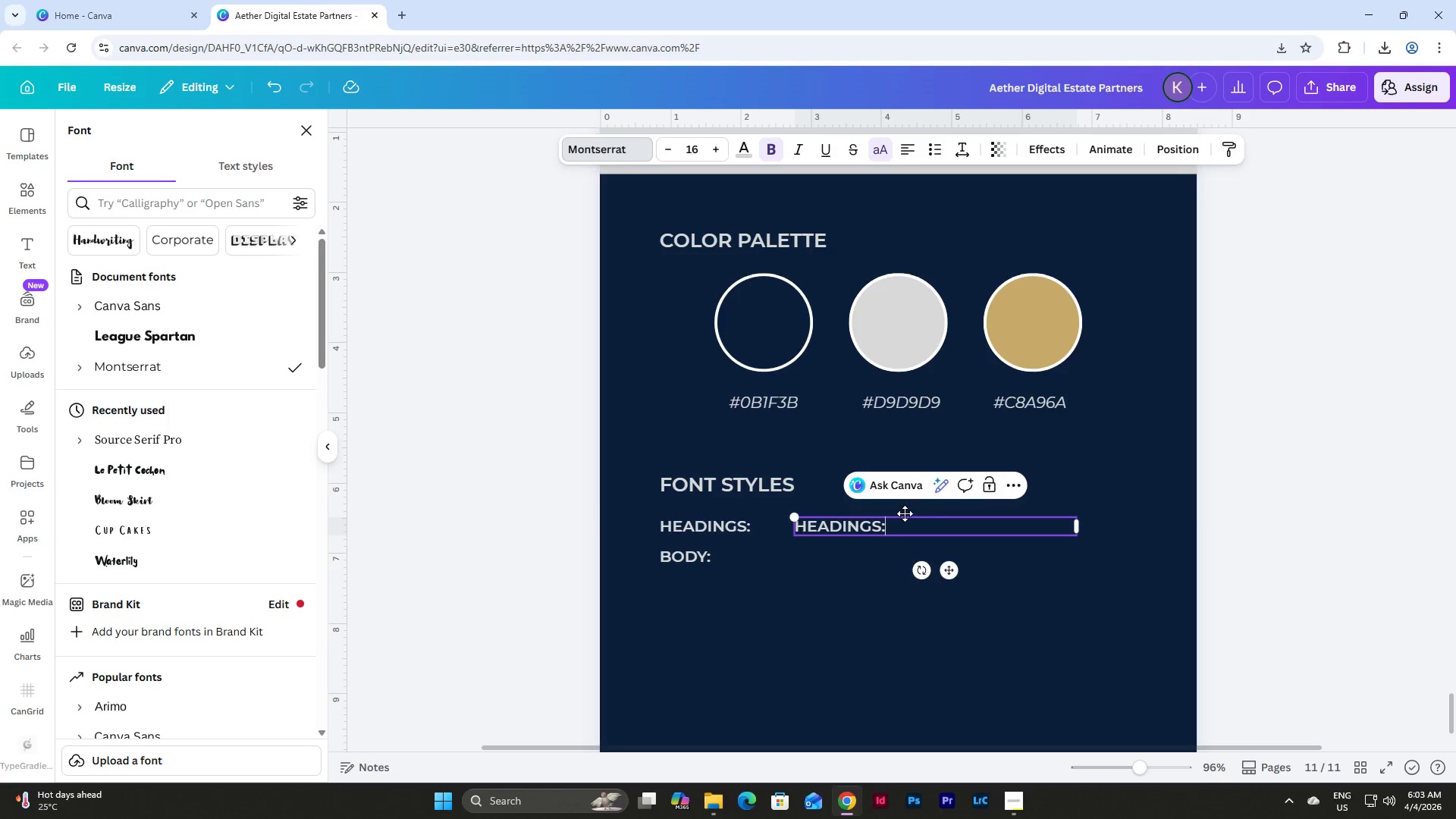 
left_click_drag(start_coordinate=[896, 522], to_coordinate=[764, 529])
 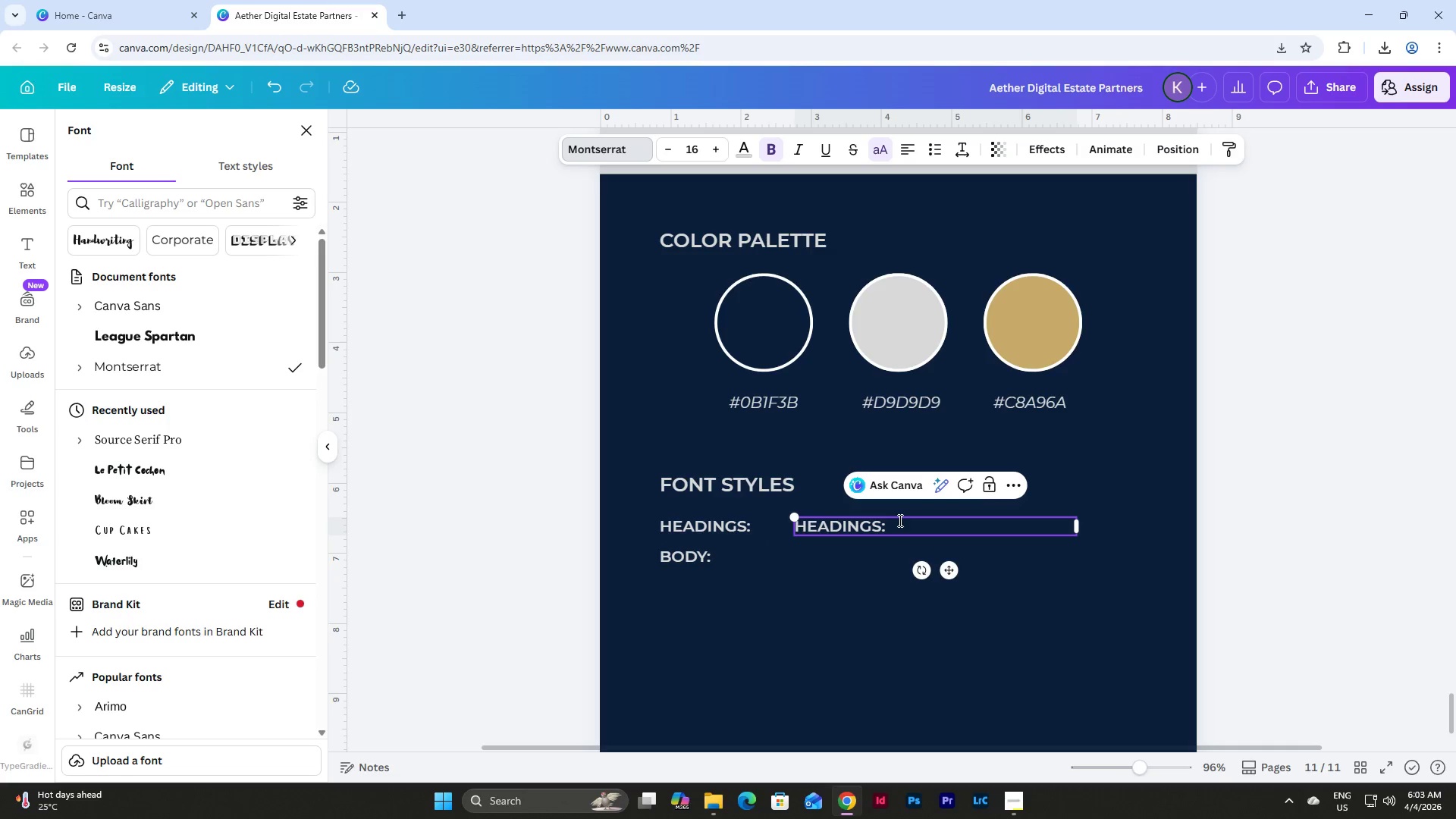 
left_click_drag(start_coordinate=[892, 523], to_coordinate=[796, 527])
 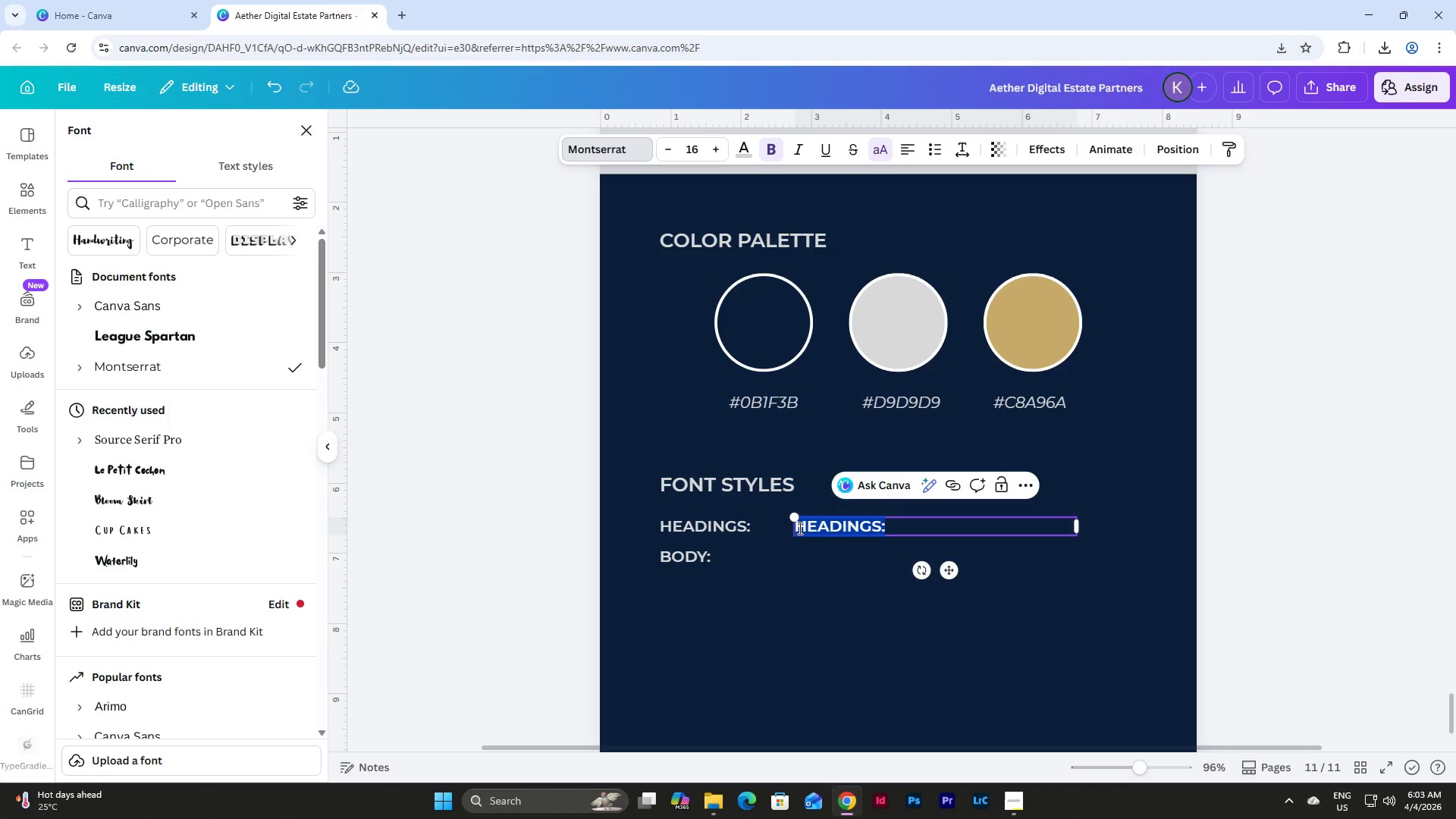 
type(Leagu)
key(Backspace)
key(Backspace)
key(Backspace)
key(Backspace)
key(Backspace)
 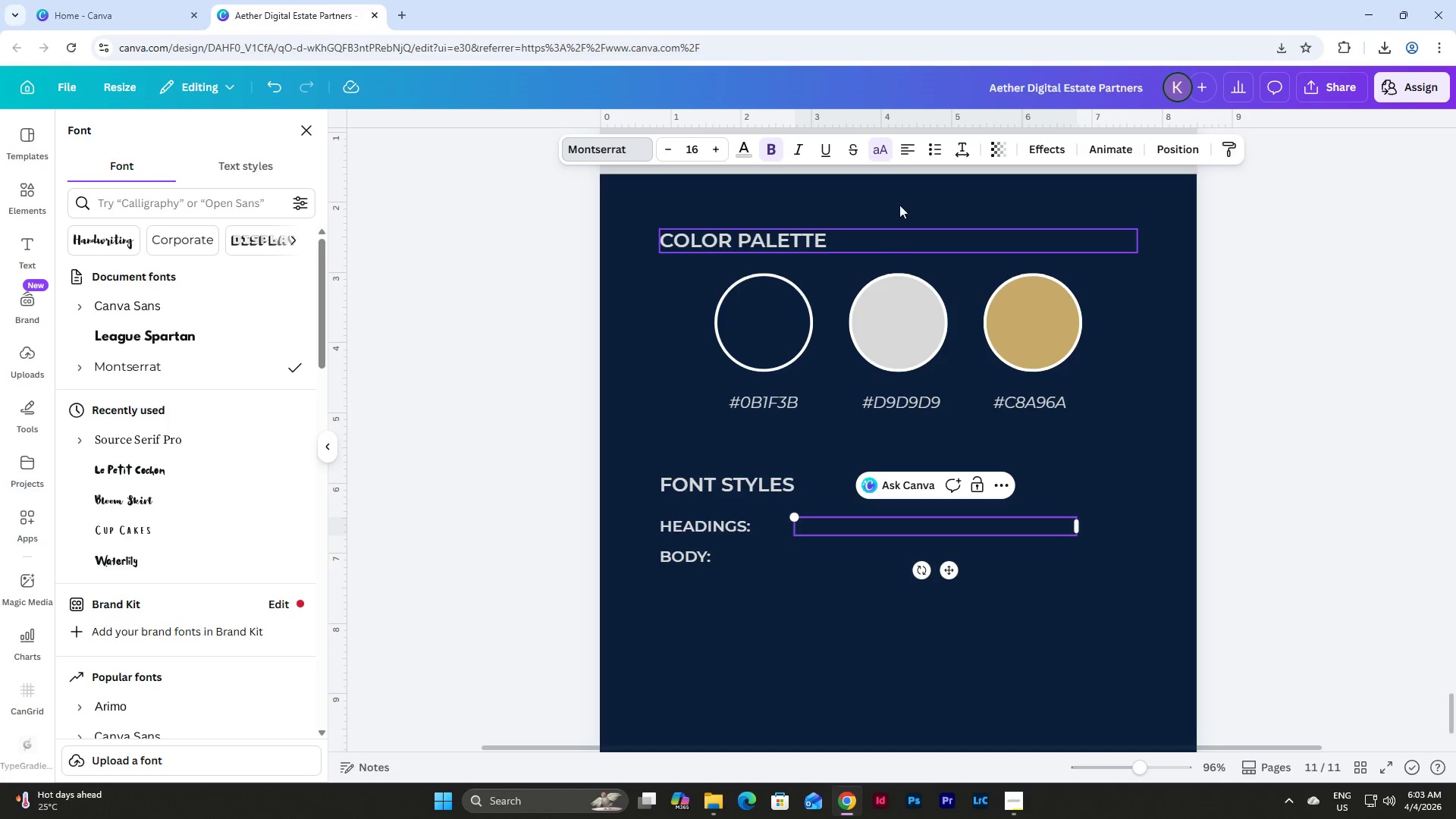 
left_click([887, 147])
 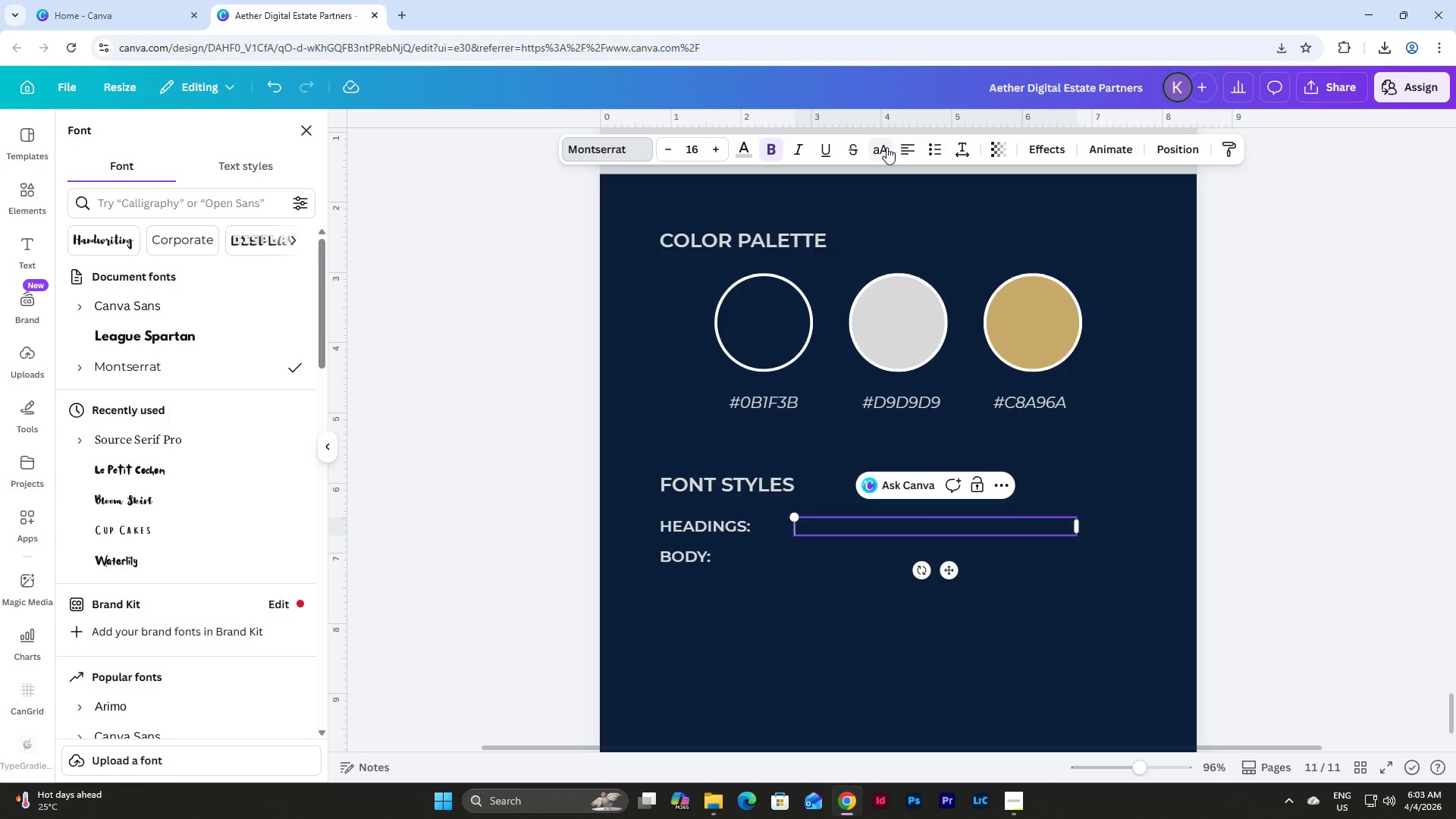 
type(Leagye)
key(Backspace)
key(Backspace)
type(ue Spartamn)
key(Backspace)
key(Backspace)
type(n)
 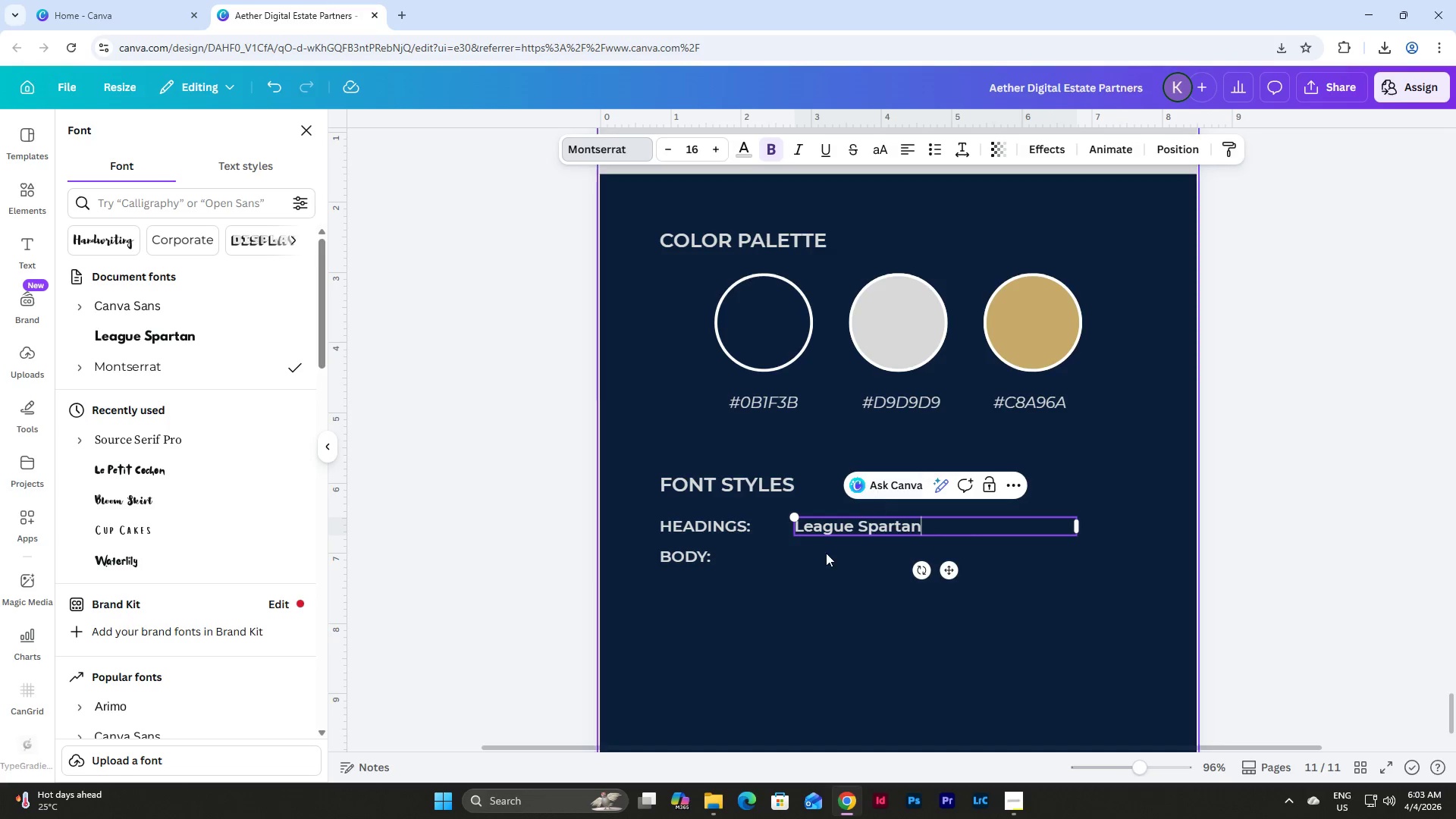 
left_click([817, 562])
 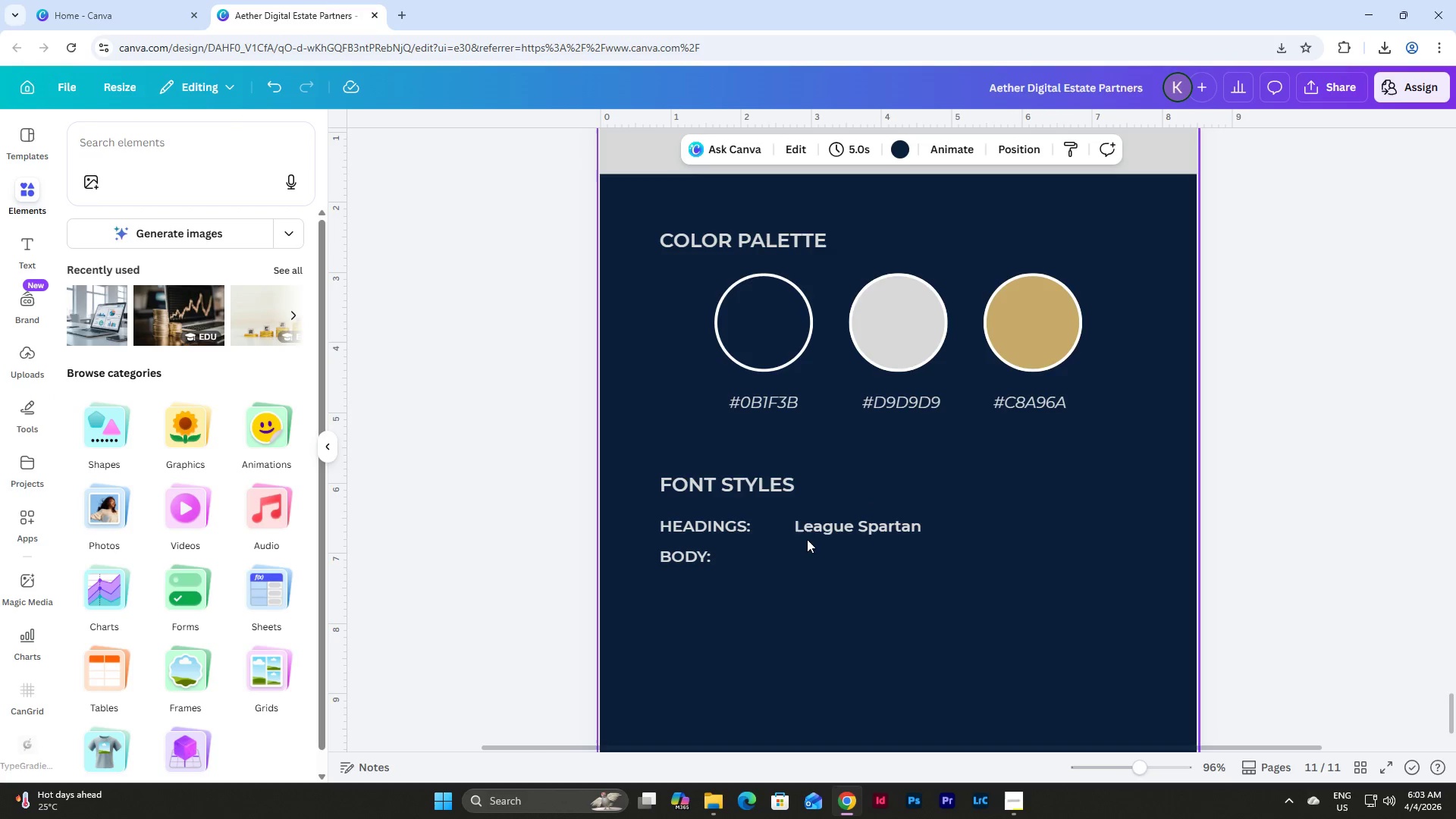 
double_click([821, 517])
 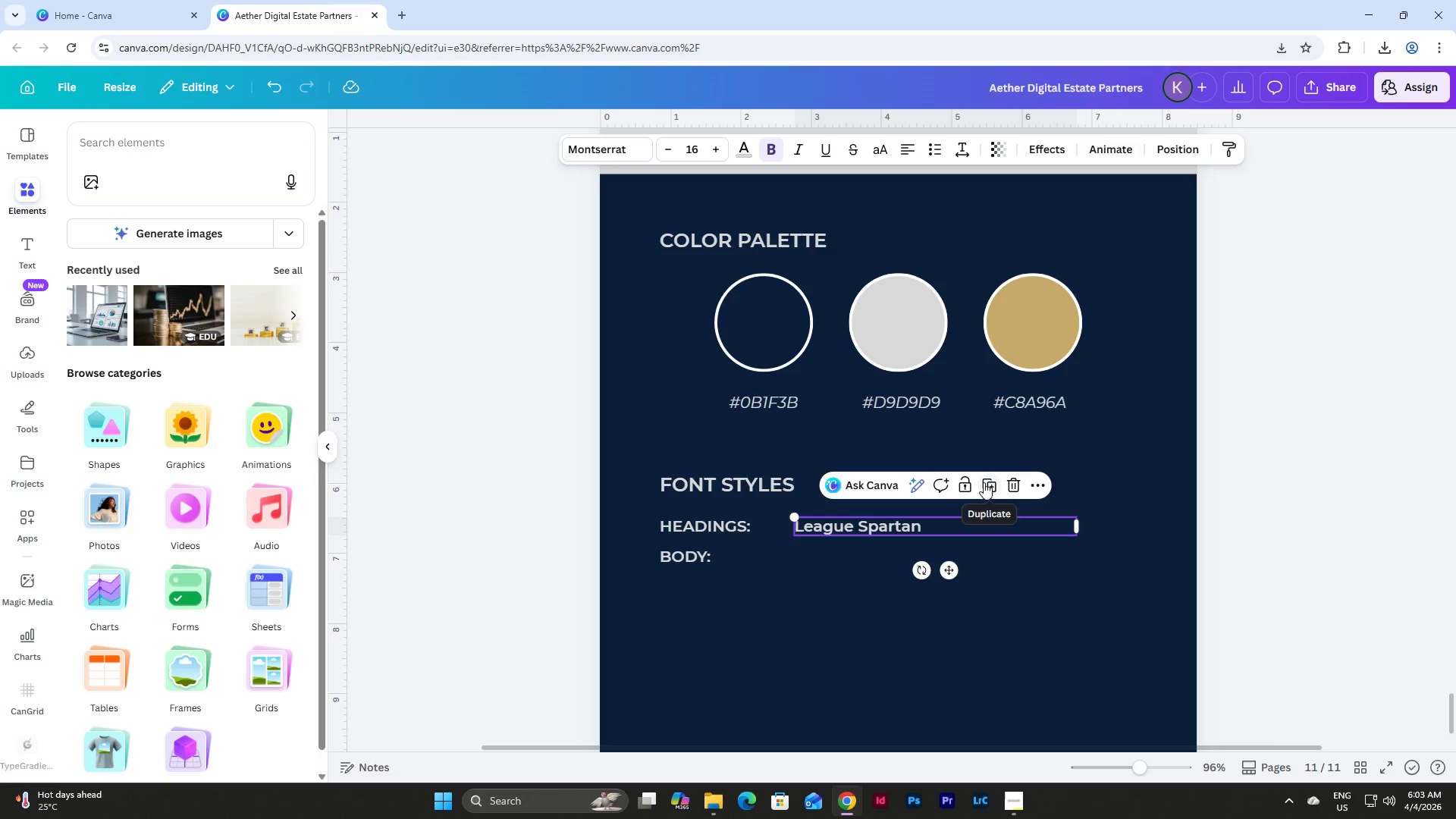 
left_click([924, 526])
 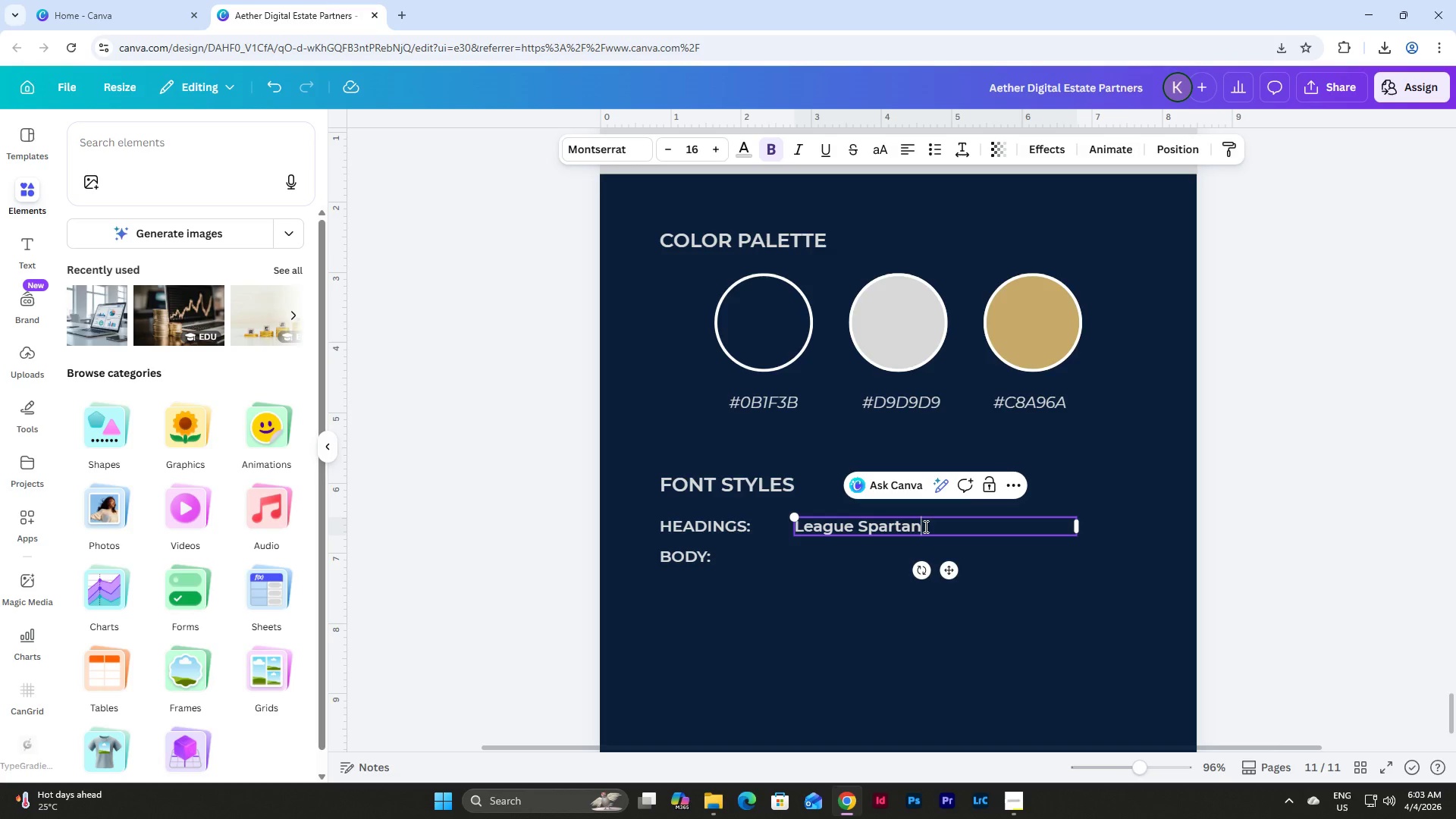 
left_click_drag(start_coordinate=[924, 526], to_coordinate=[774, 523])
 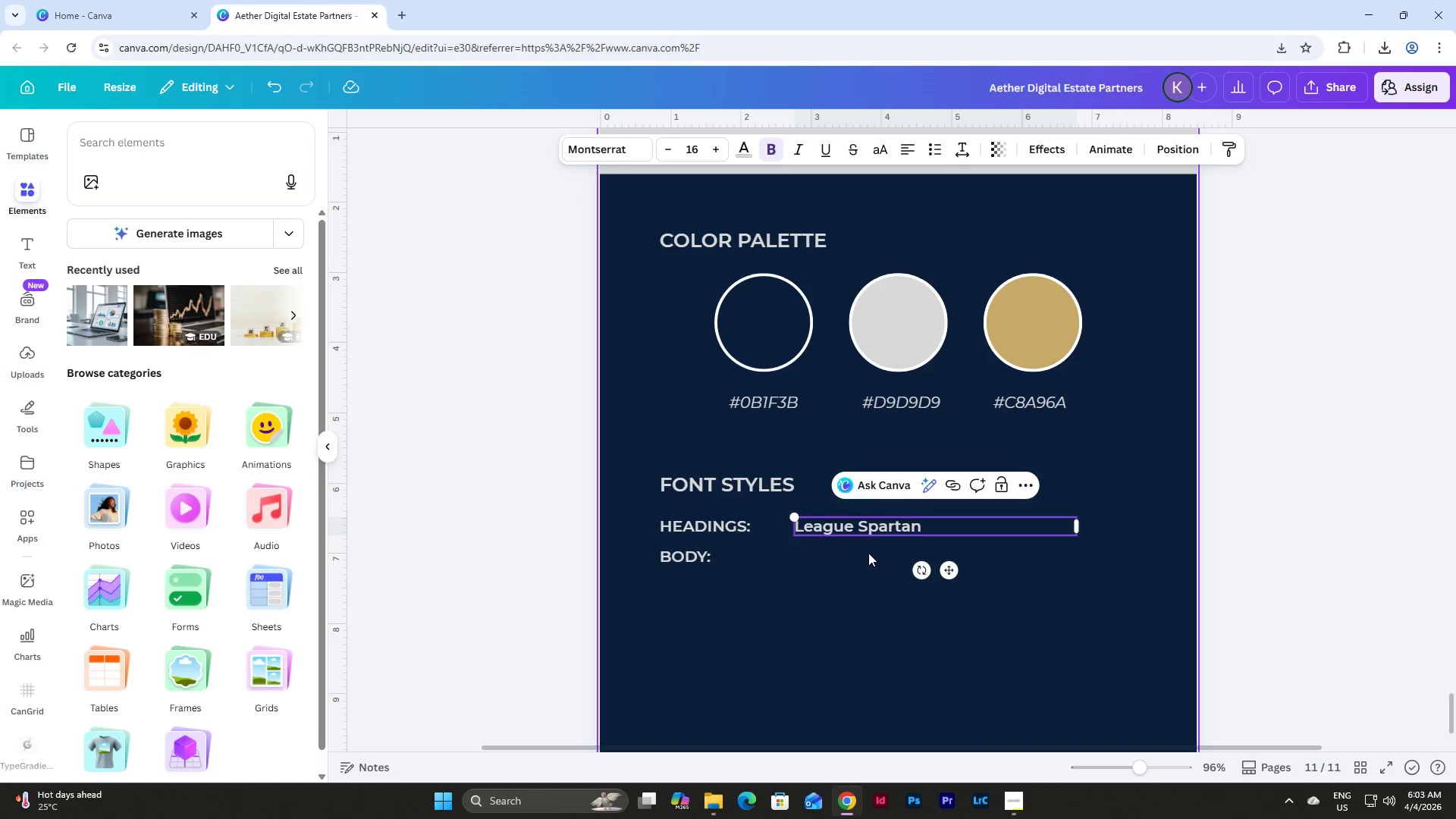 
double_click([864, 525])
 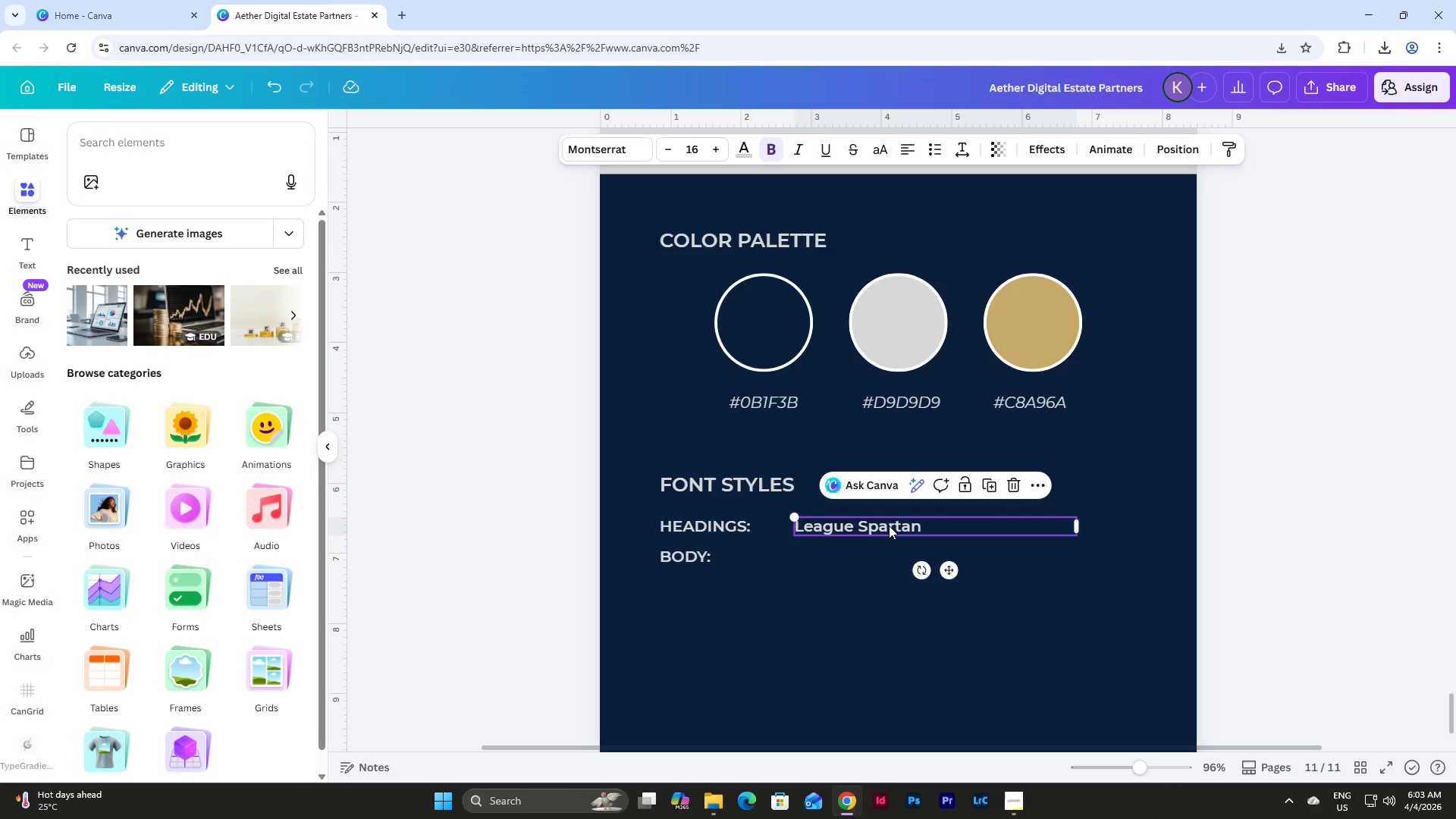 
left_click([889, 522])
 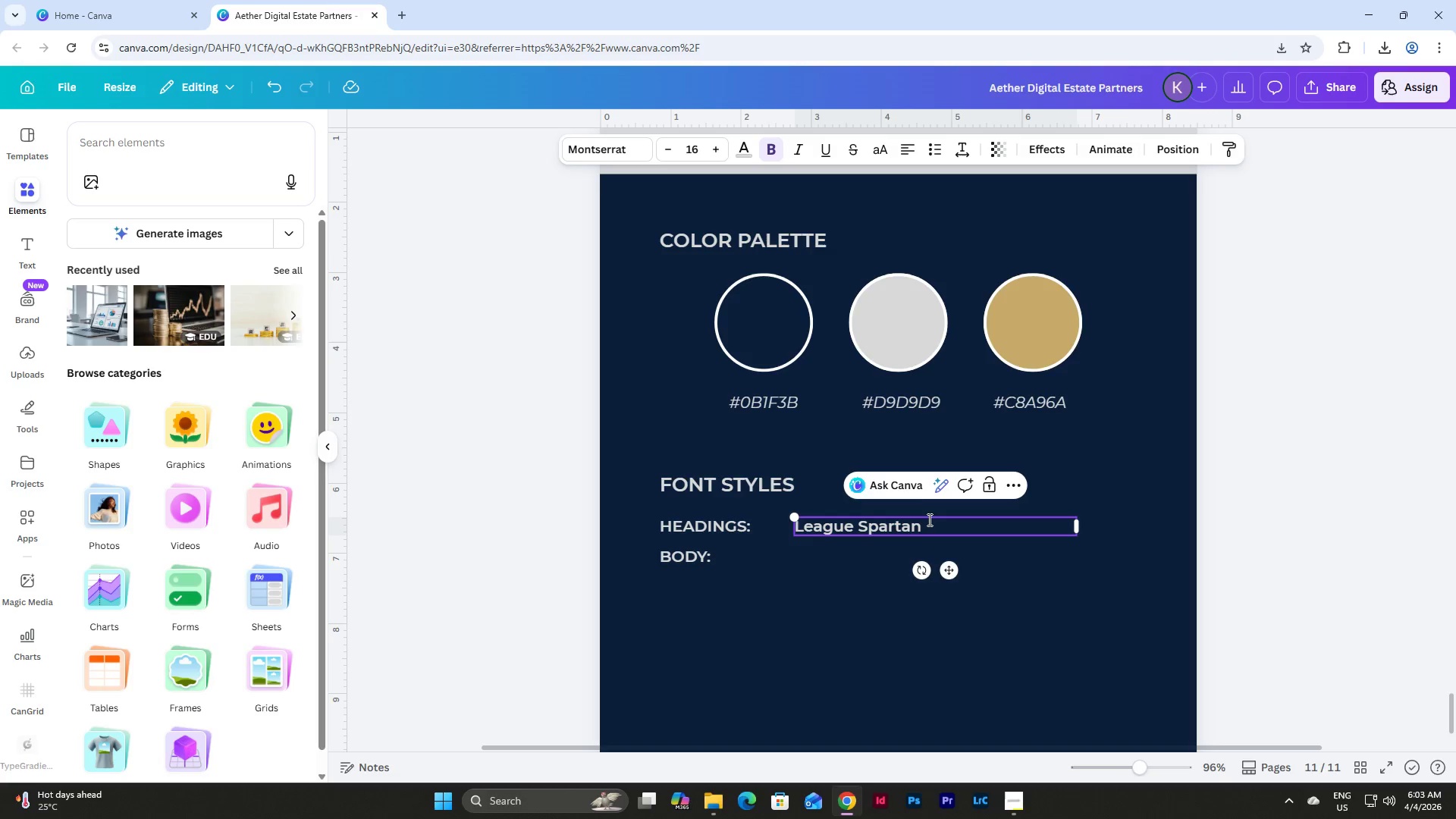 
left_click_drag(start_coordinate=[924, 522], to_coordinate=[786, 522])
 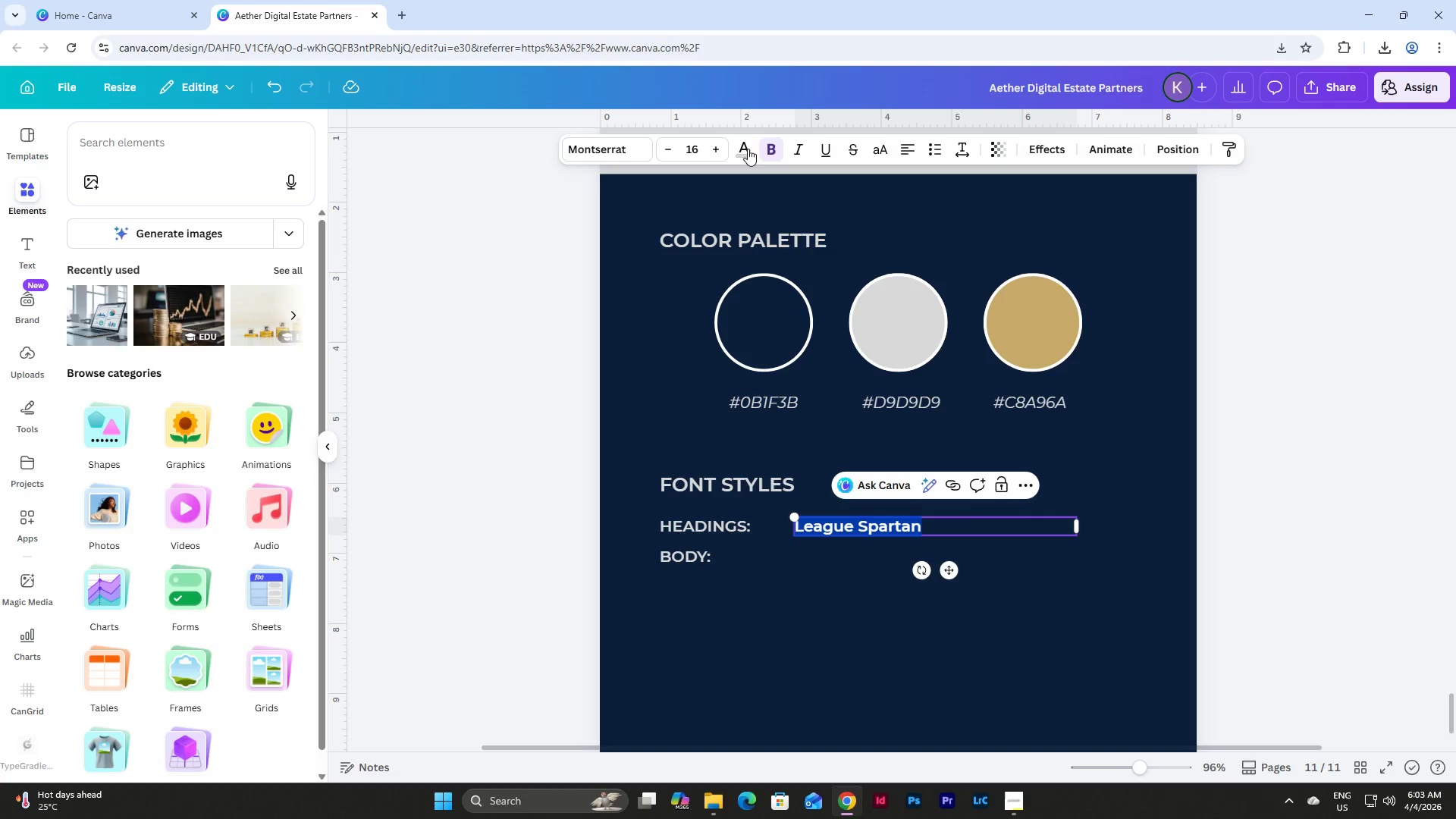 
left_click([624, 150])
 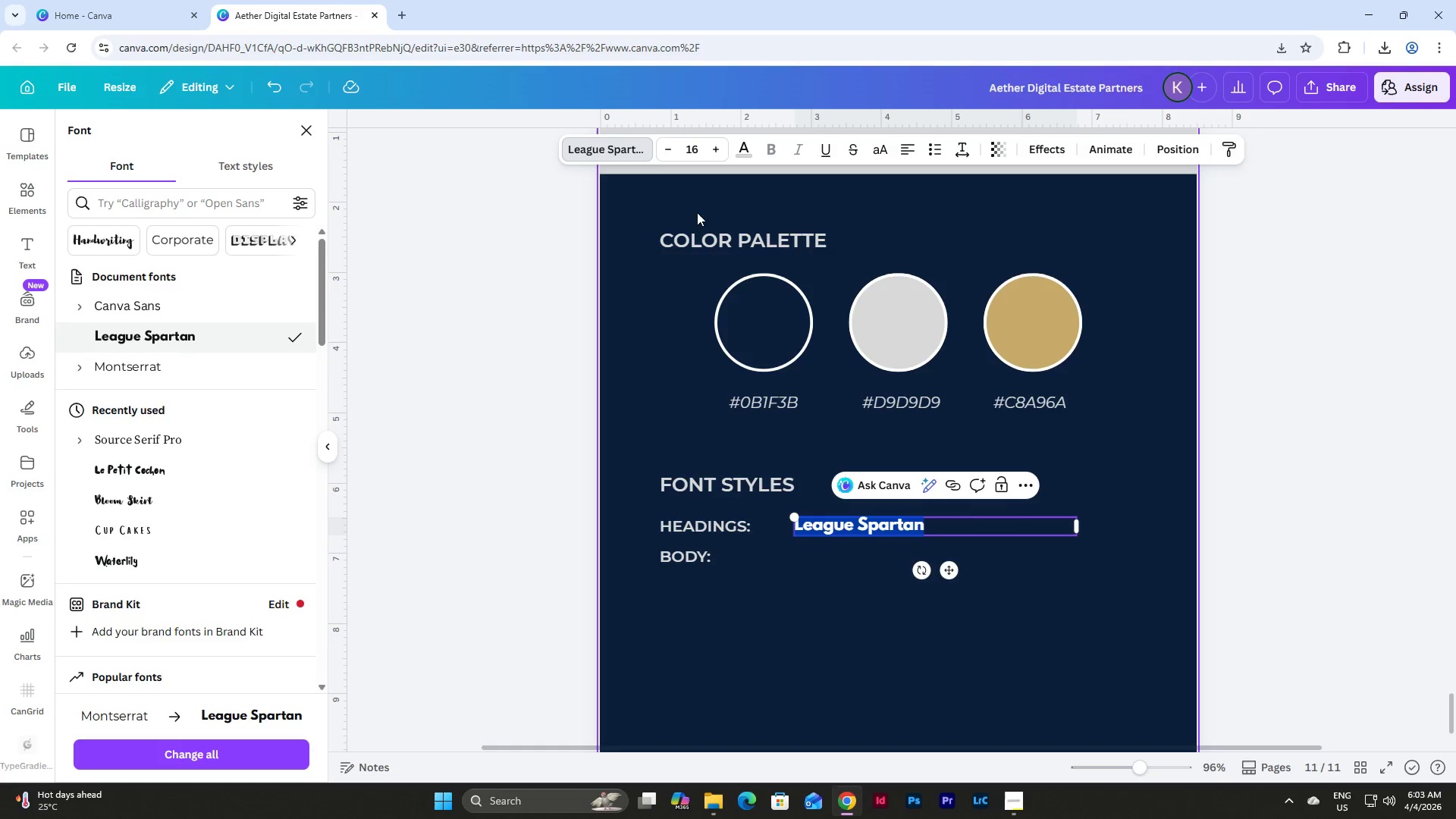 
double_click([717, 147])
 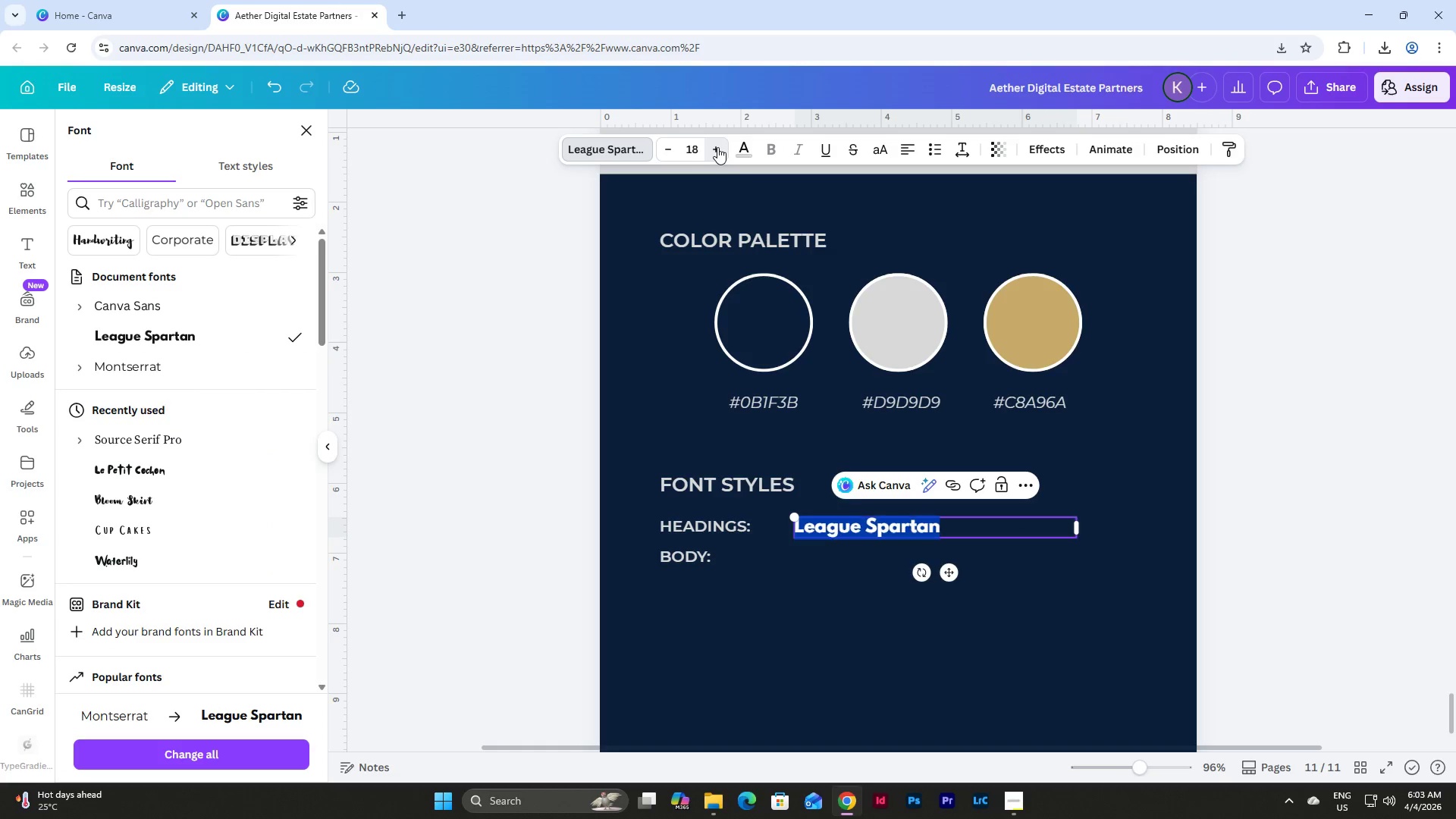 
triple_click([717, 147])
 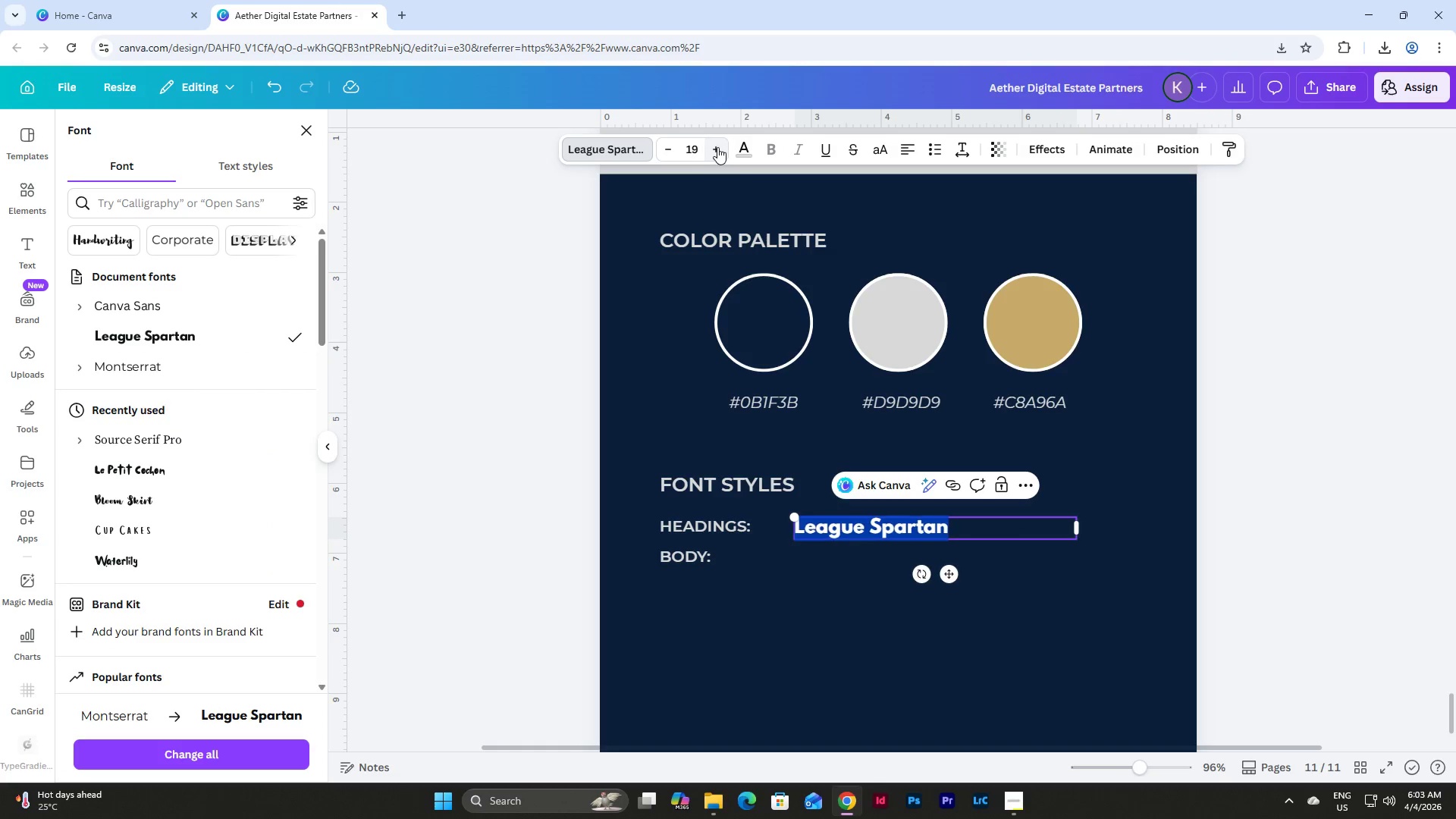 
triple_click([717, 147])
 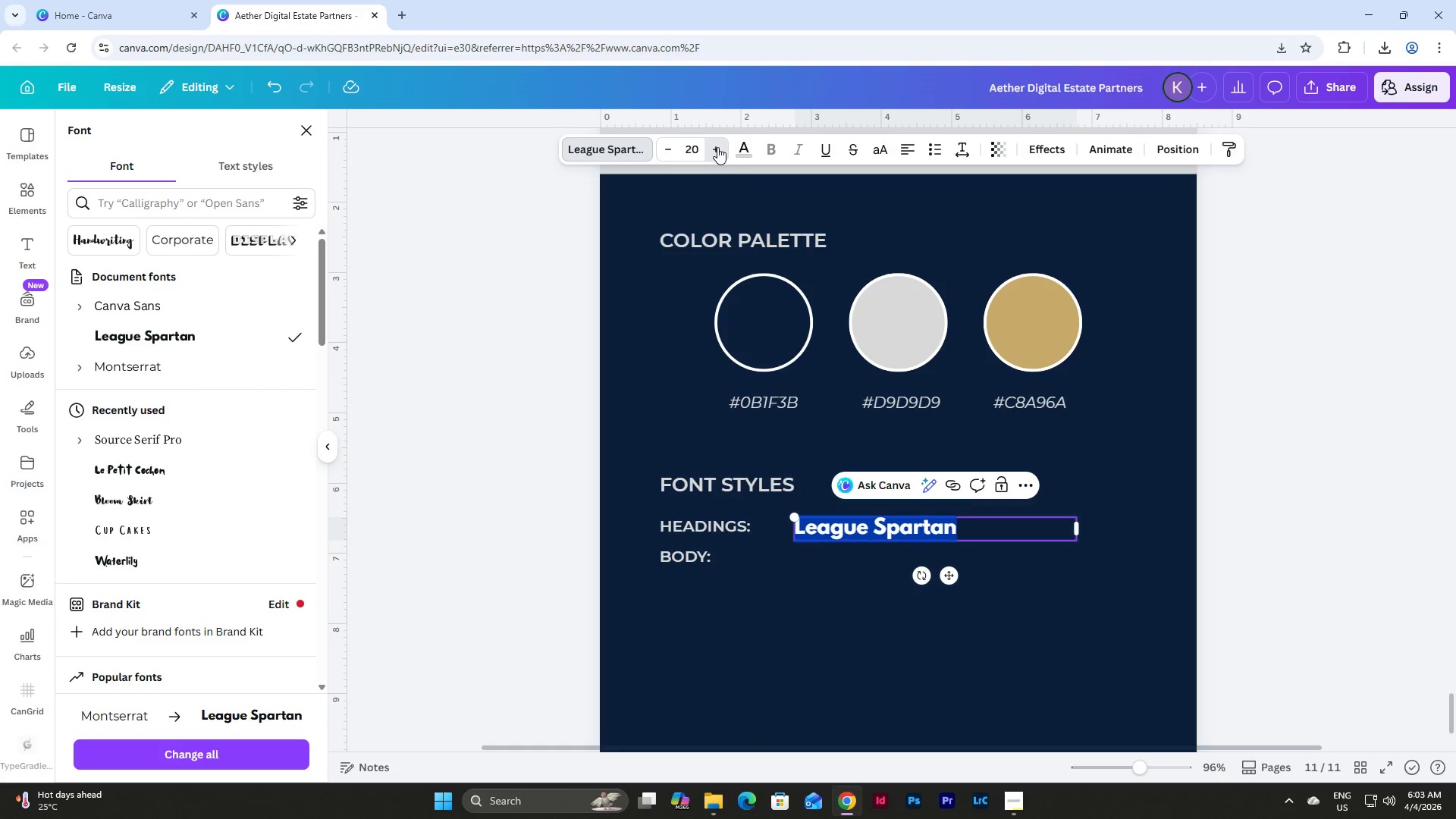 
triple_click([717, 147])
 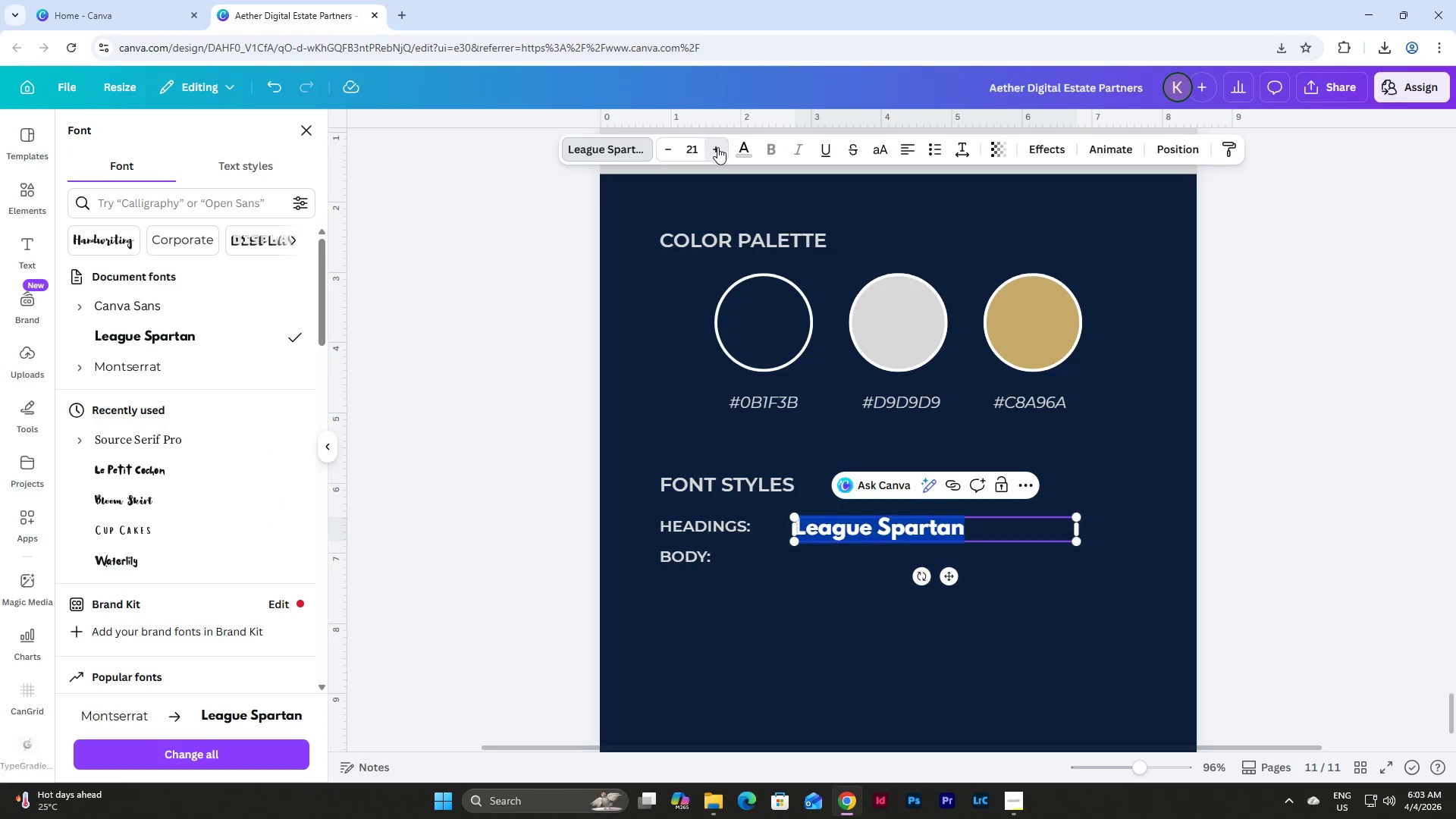 
triple_click([717, 147])
 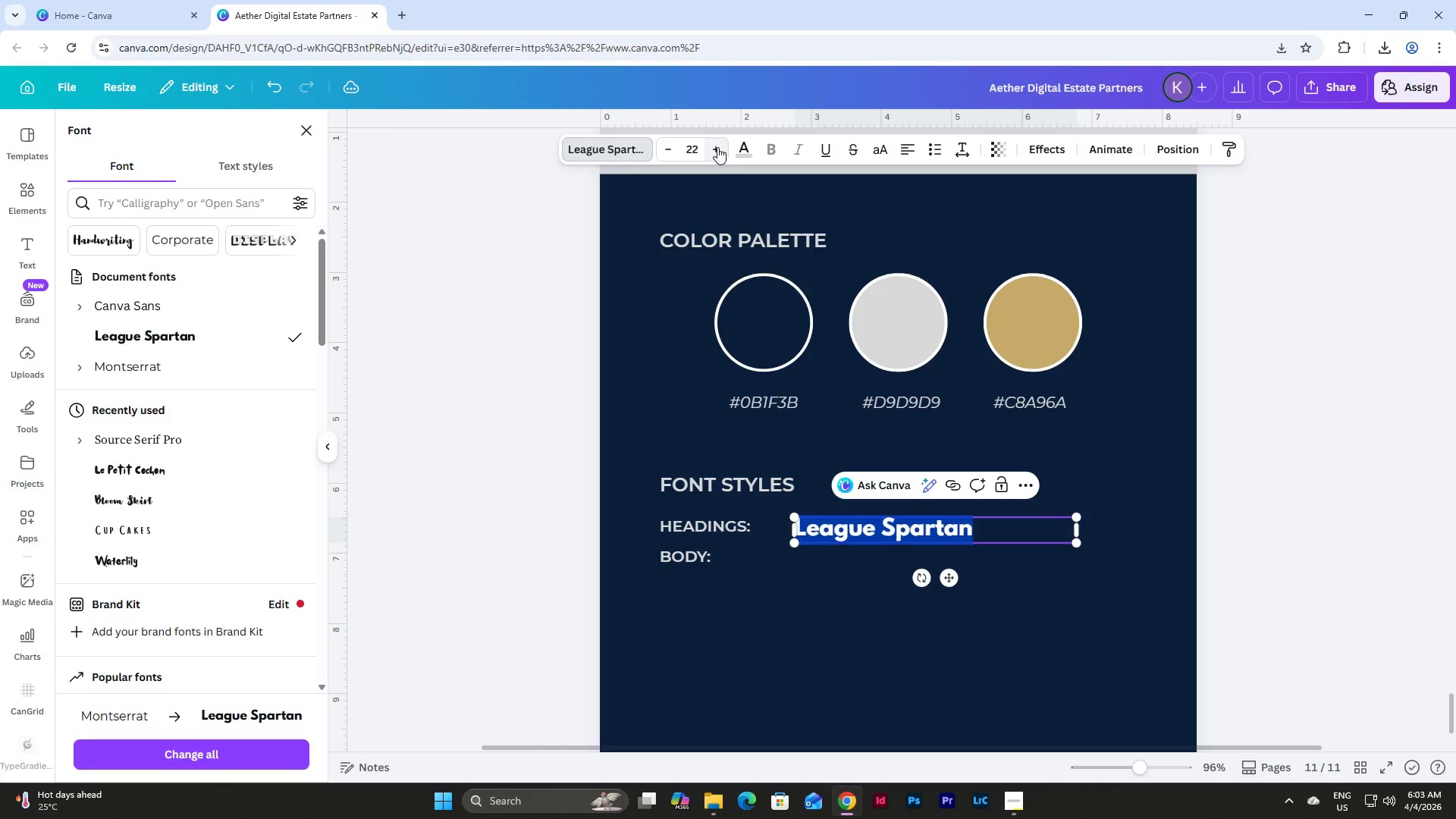 
triple_click([717, 147])
 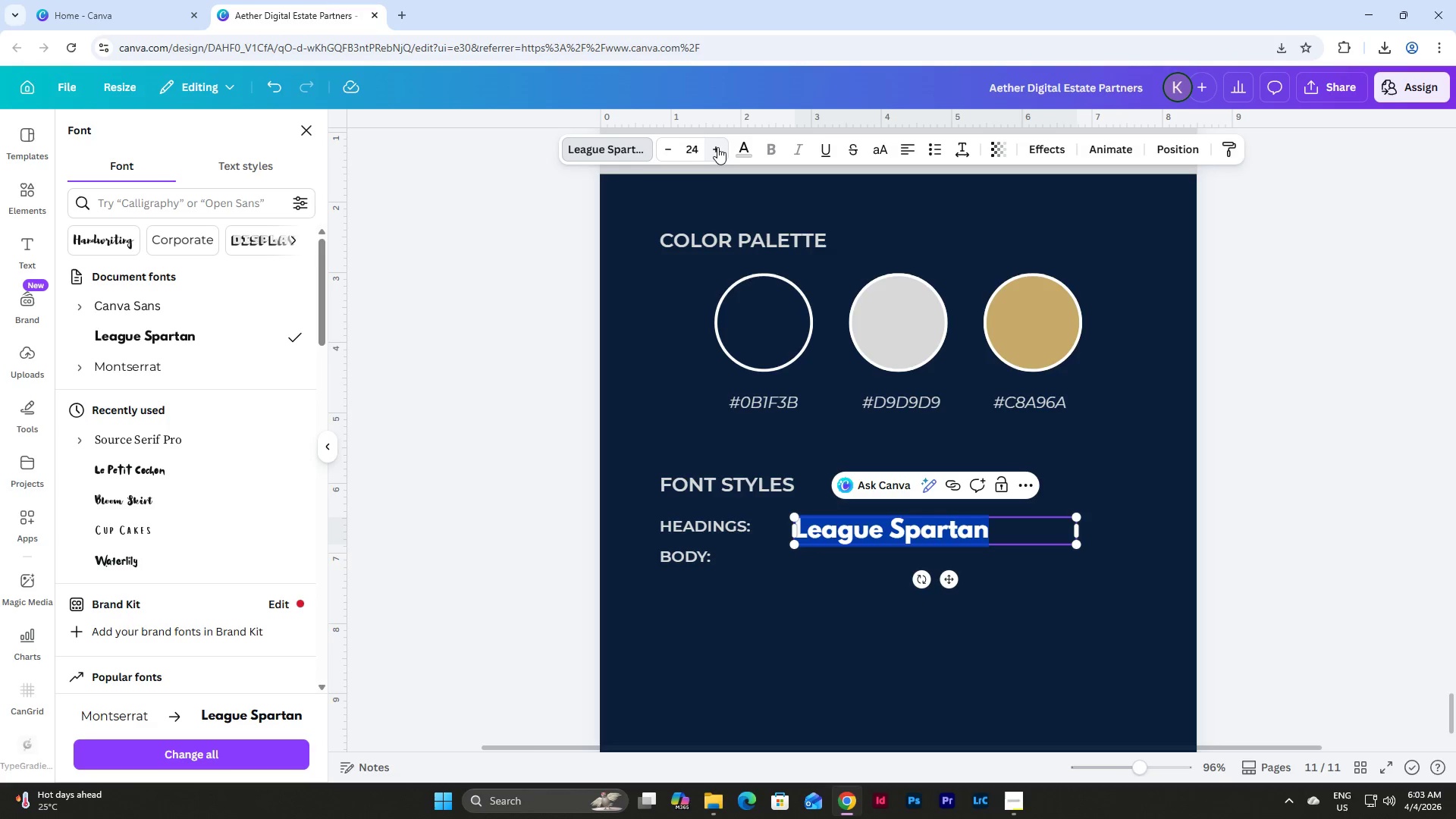 
double_click([717, 147])
 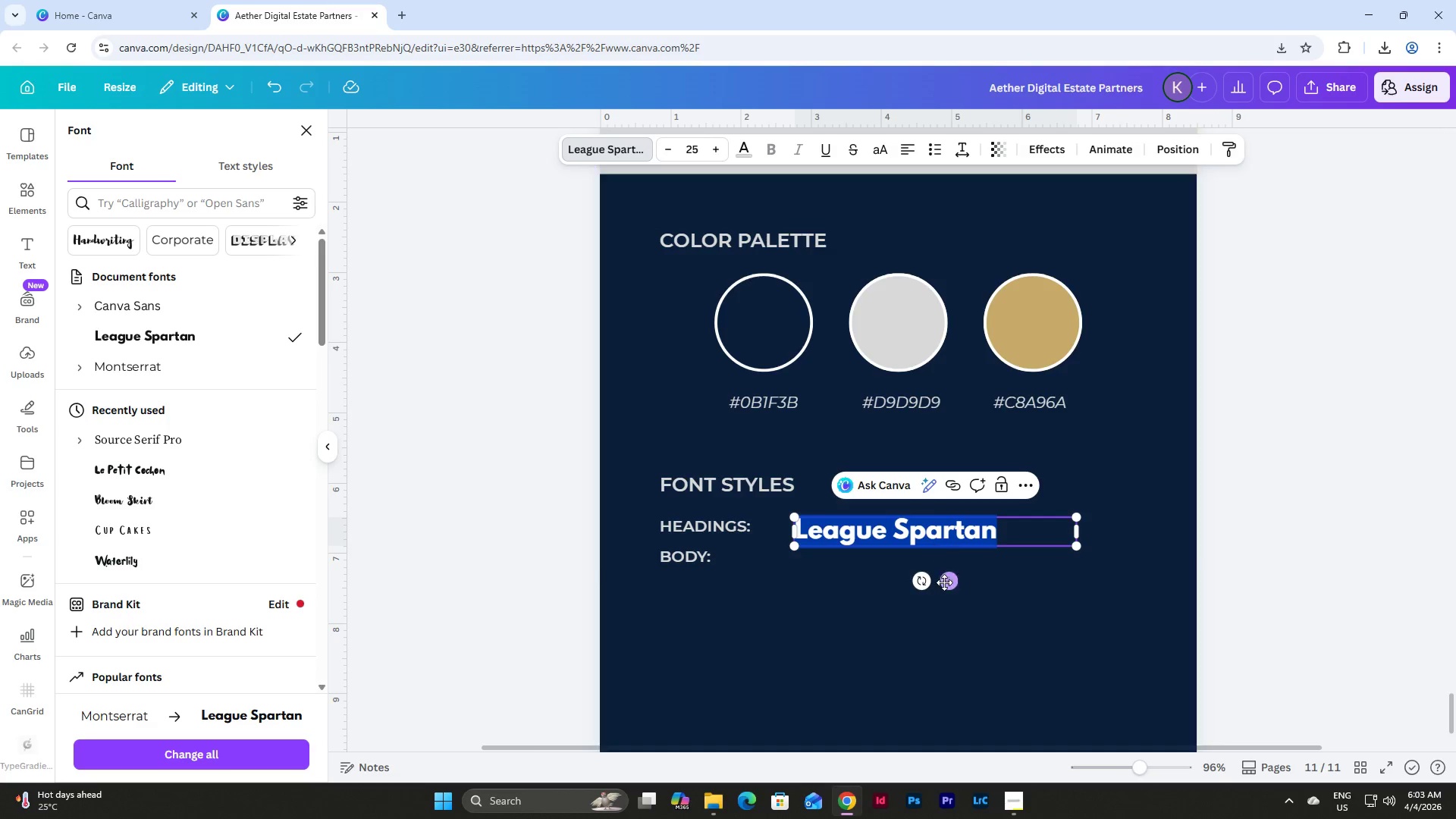 
left_click_drag(start_coordinate=[946, 586], to_coordinate=[945, 580])
 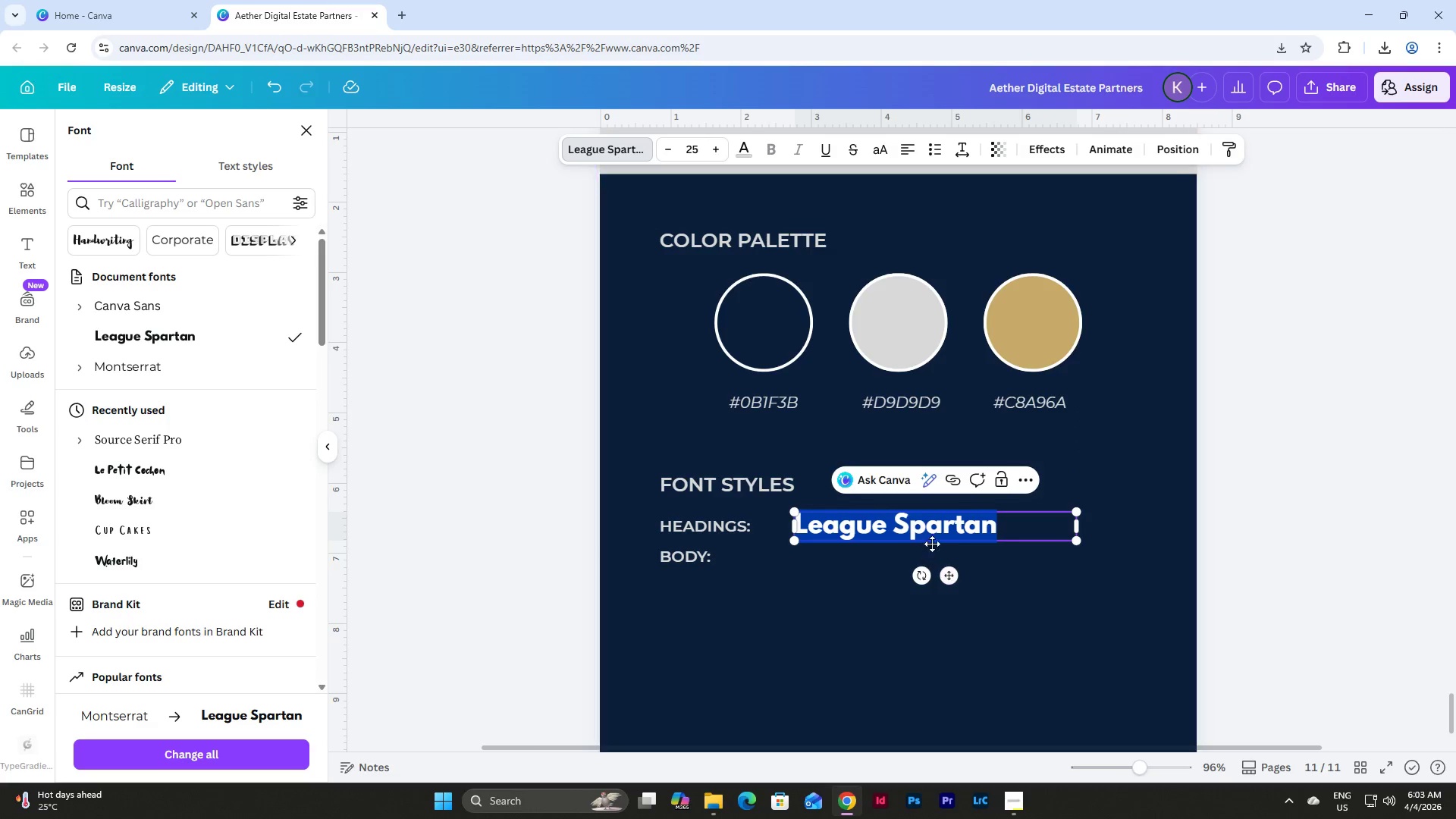 
left_click([1072, 567])
 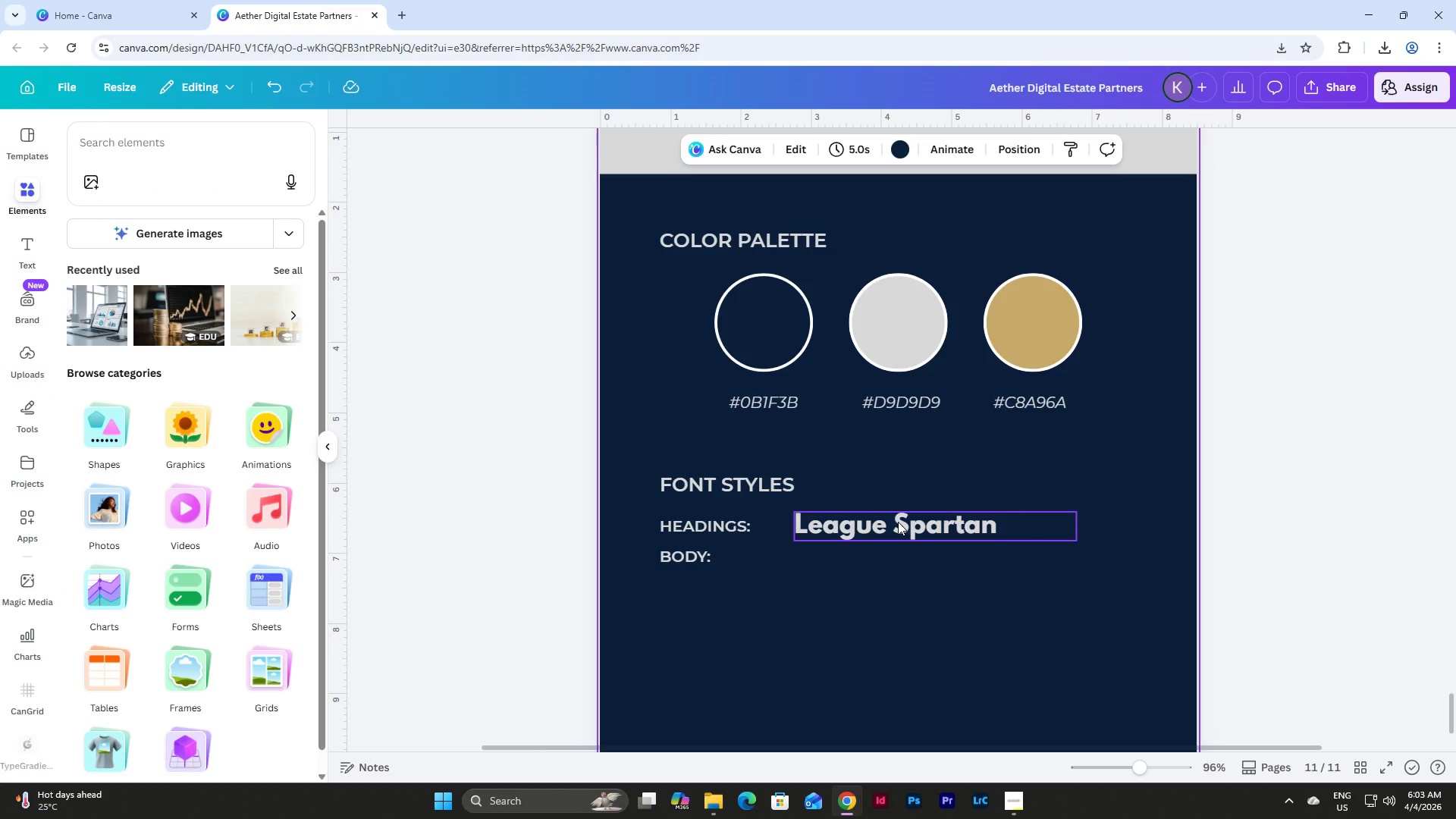 
left_click([898, 522])
 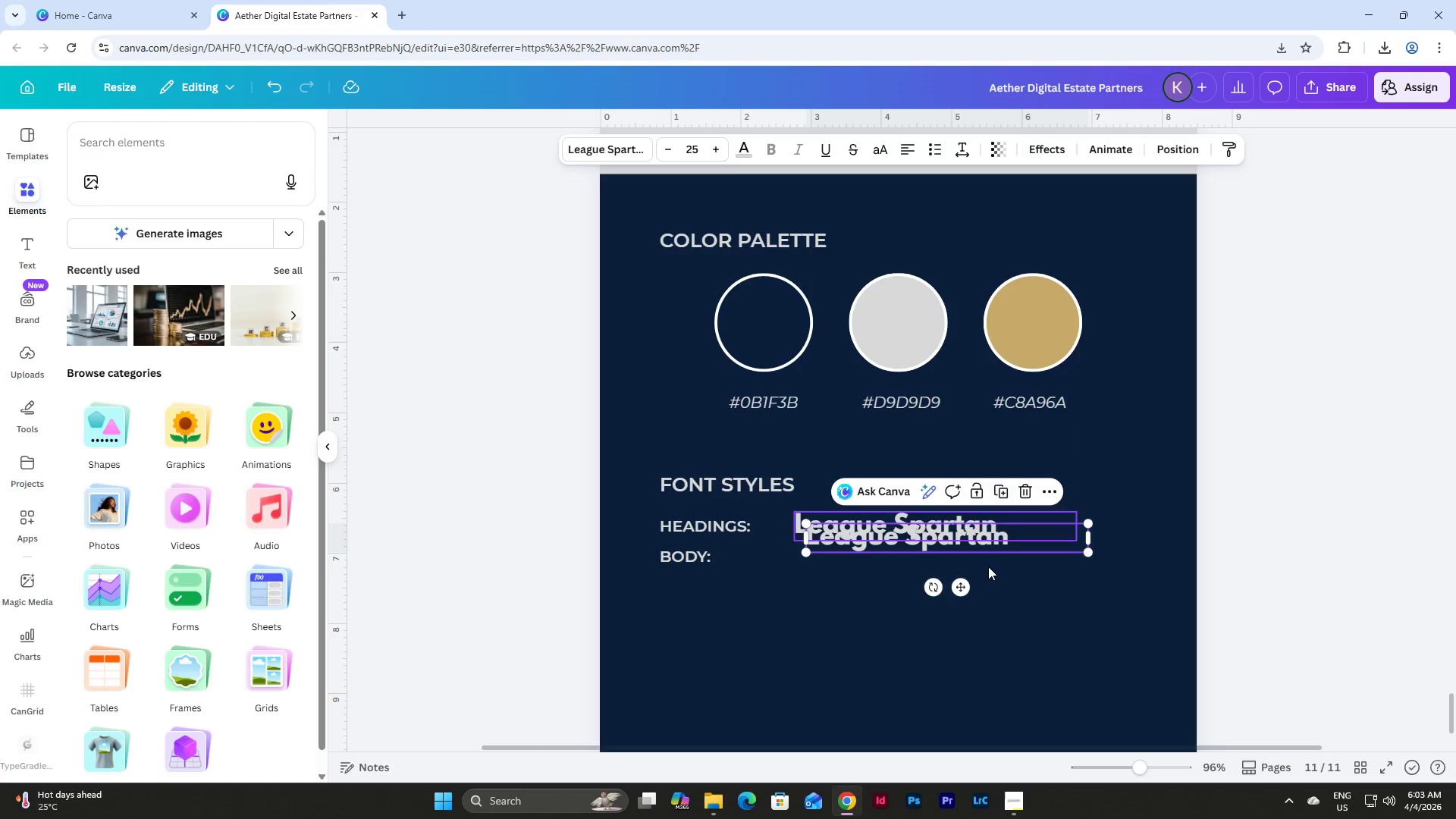 
left_click_drag(start_coordinate=[965, 590], to_coordinate=[951, 621])
 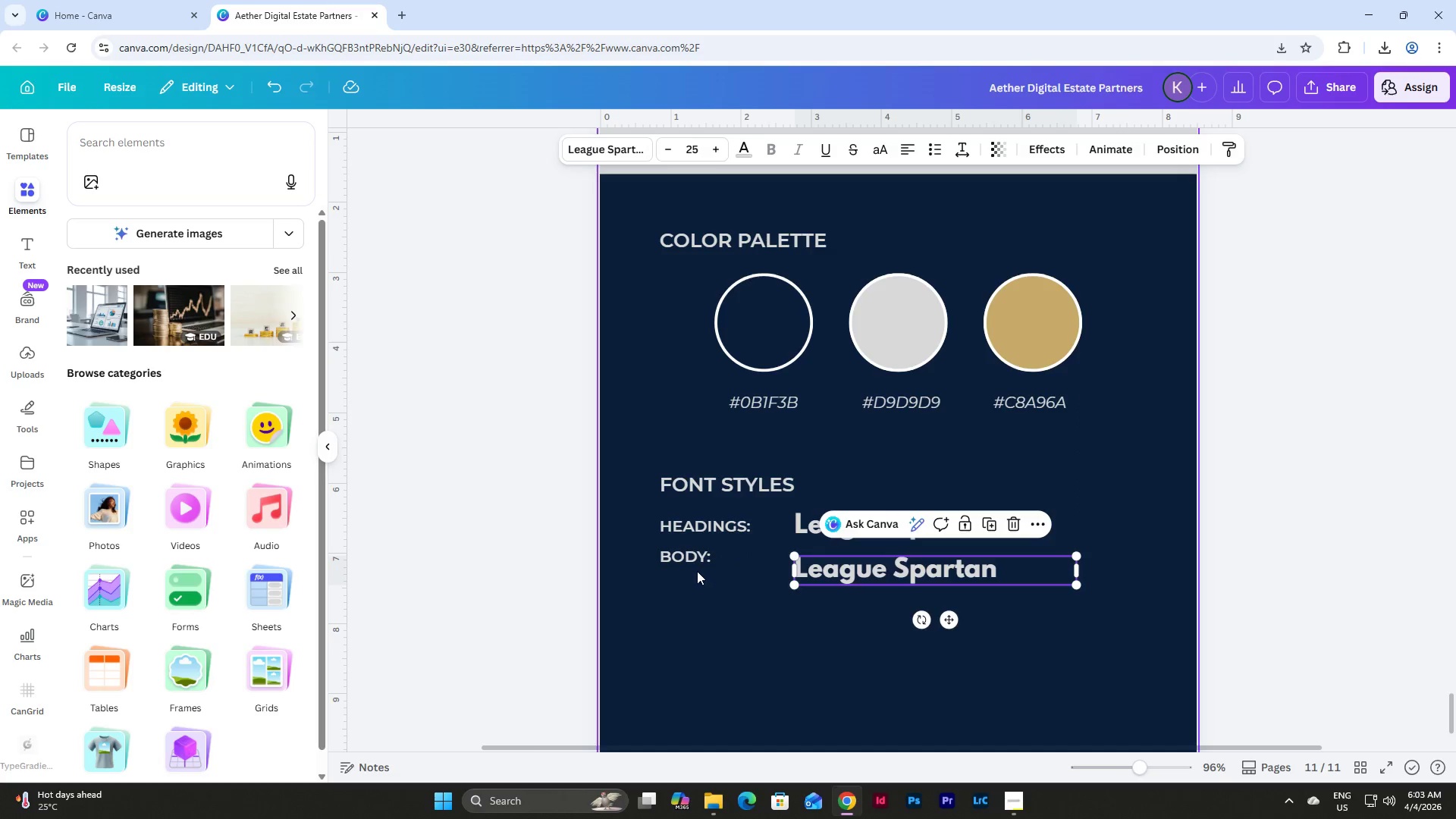 
left_click([698, 562])
 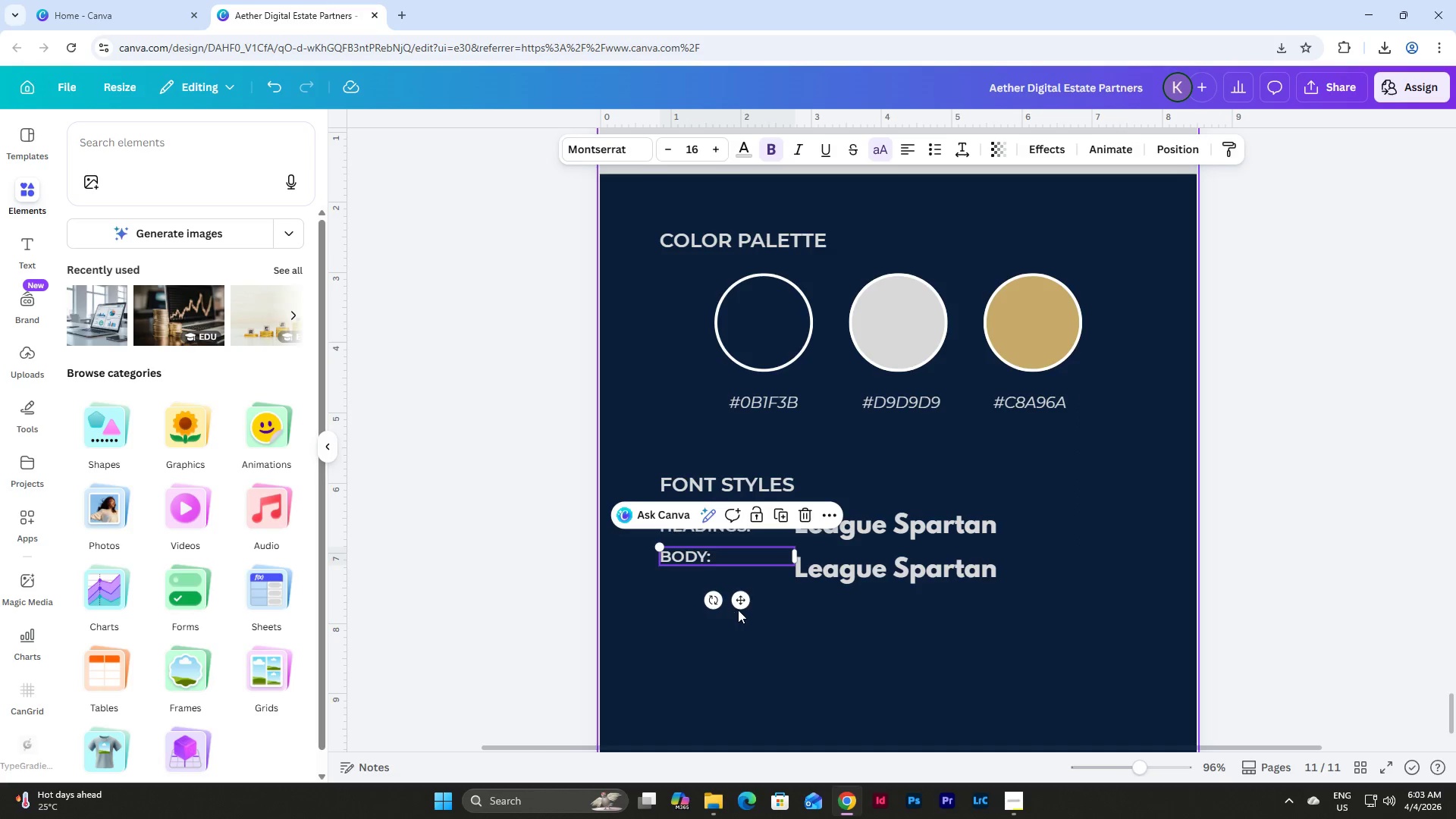 
left_click_drag(start_coordinate=[741, 602], to_coordinate=[741, 616])
 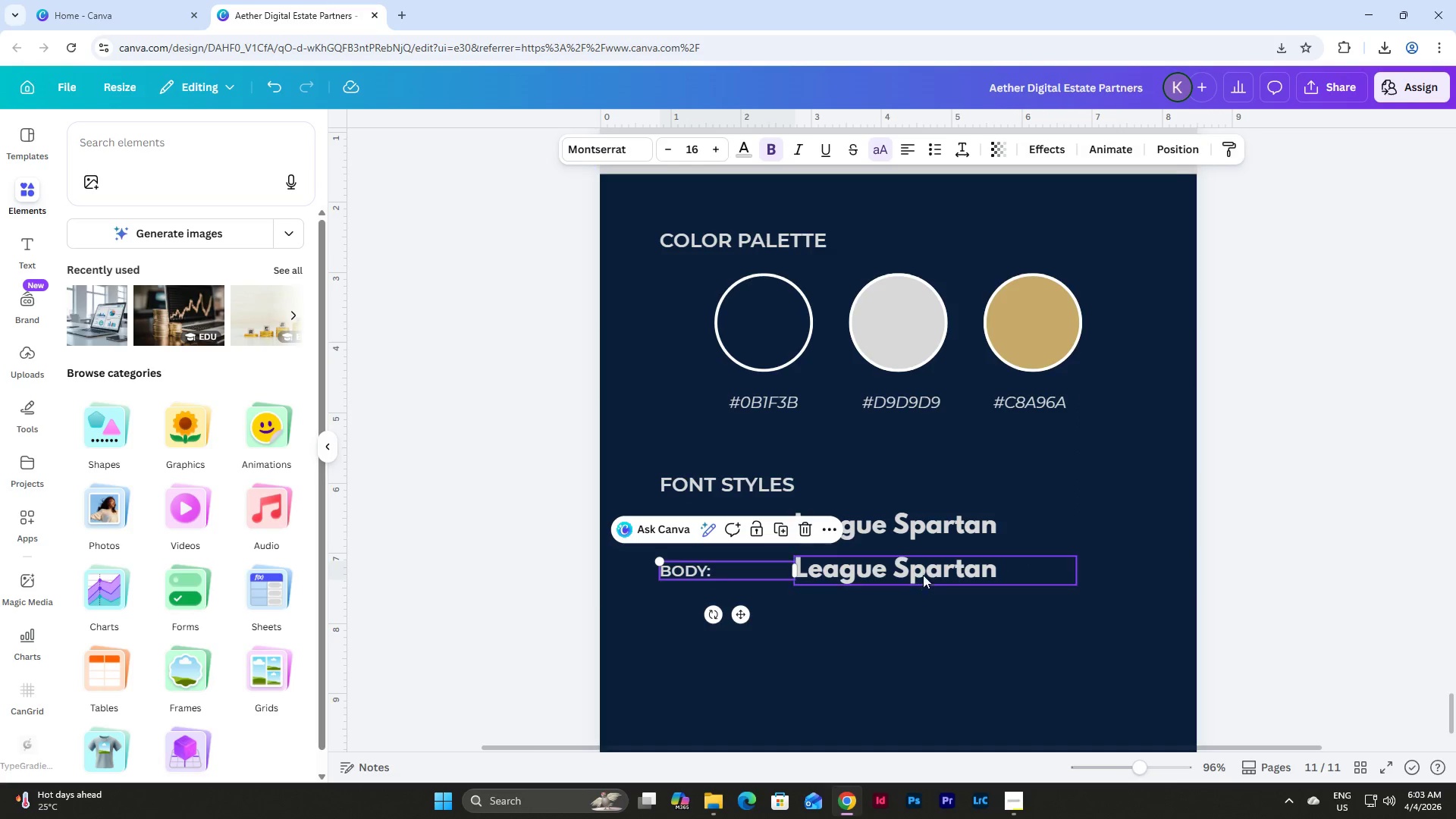 
left_click([926, 571])
 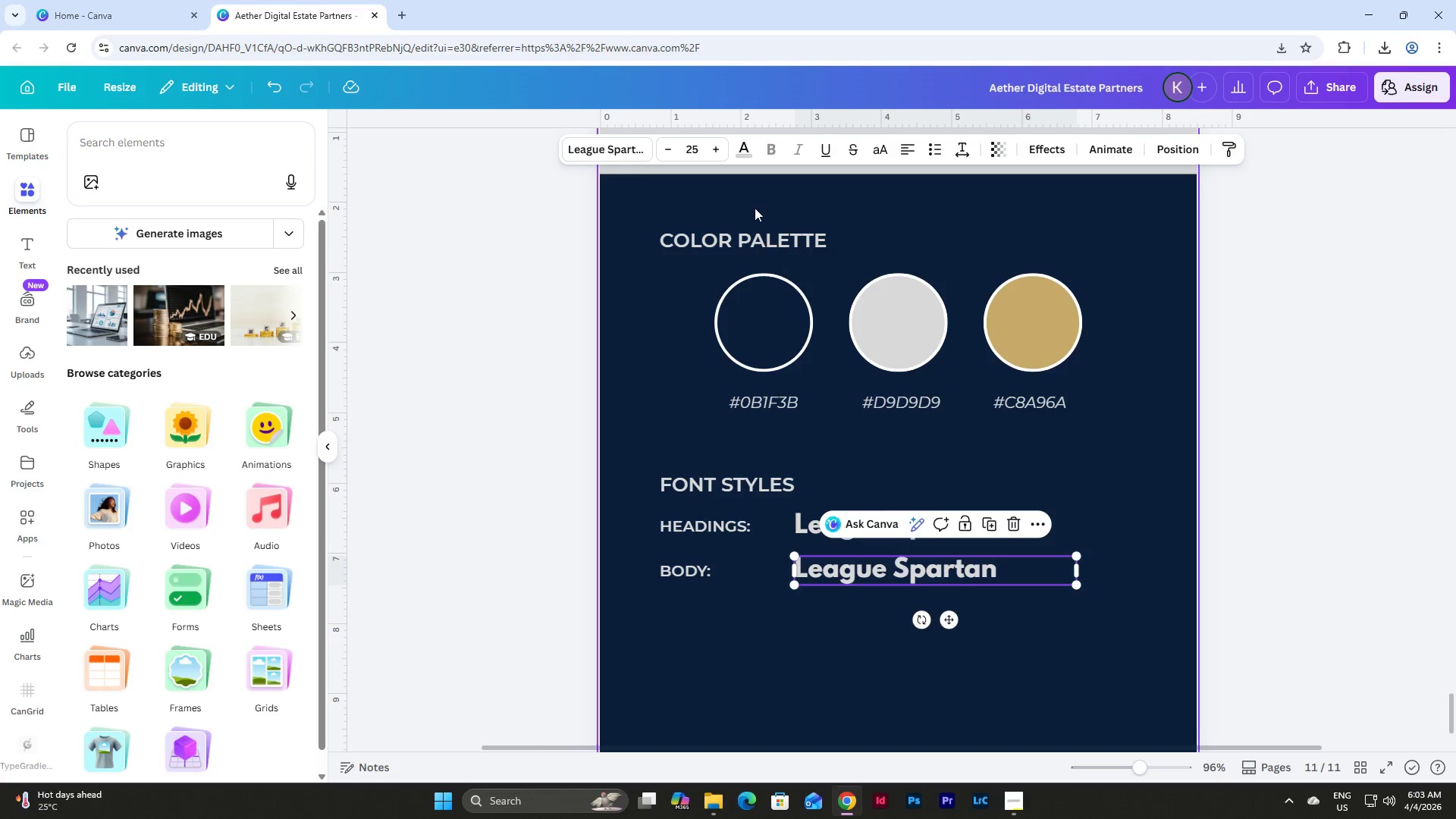 
left_click([698, 147])
 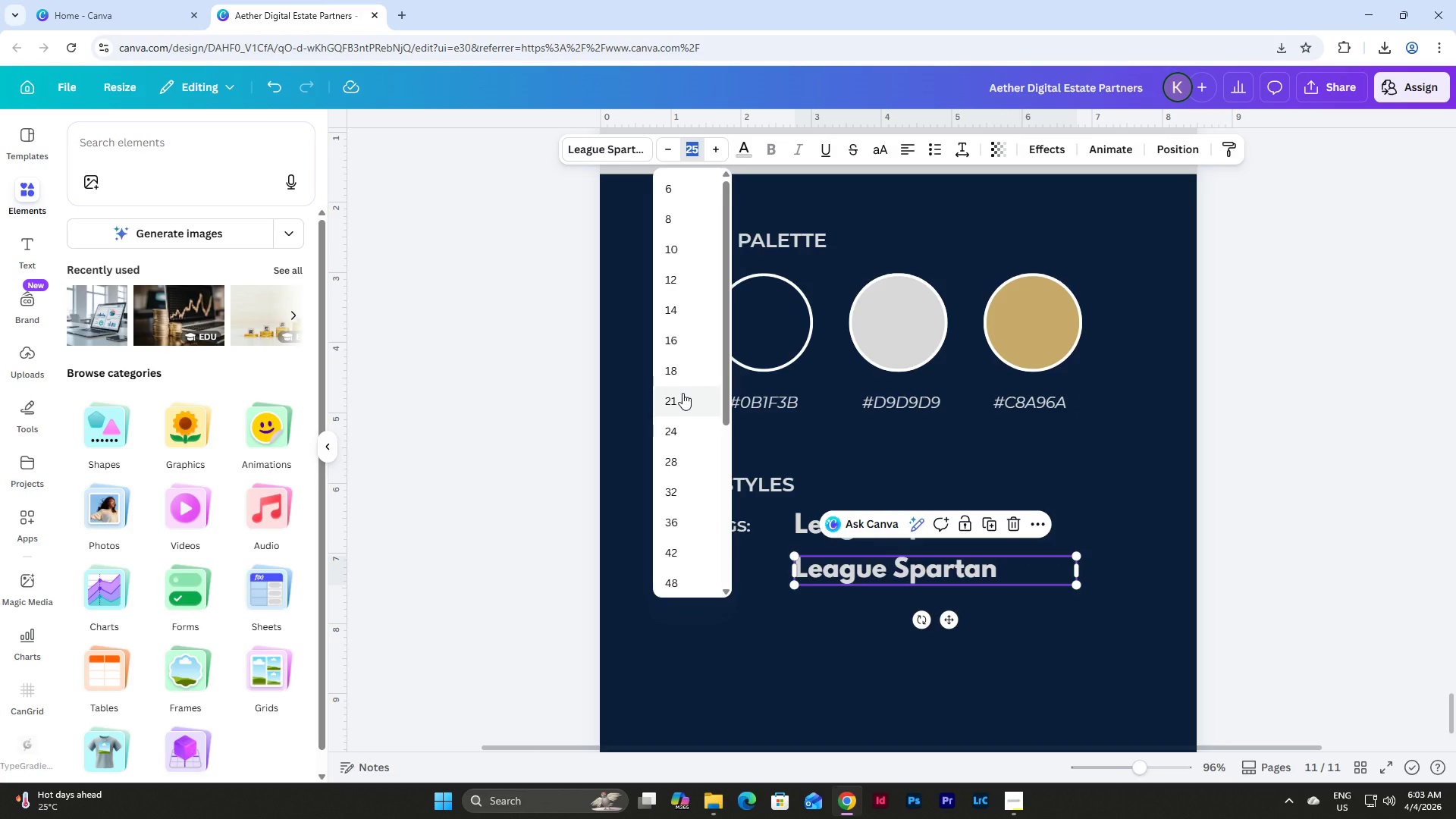 
left_click([682, 393])
 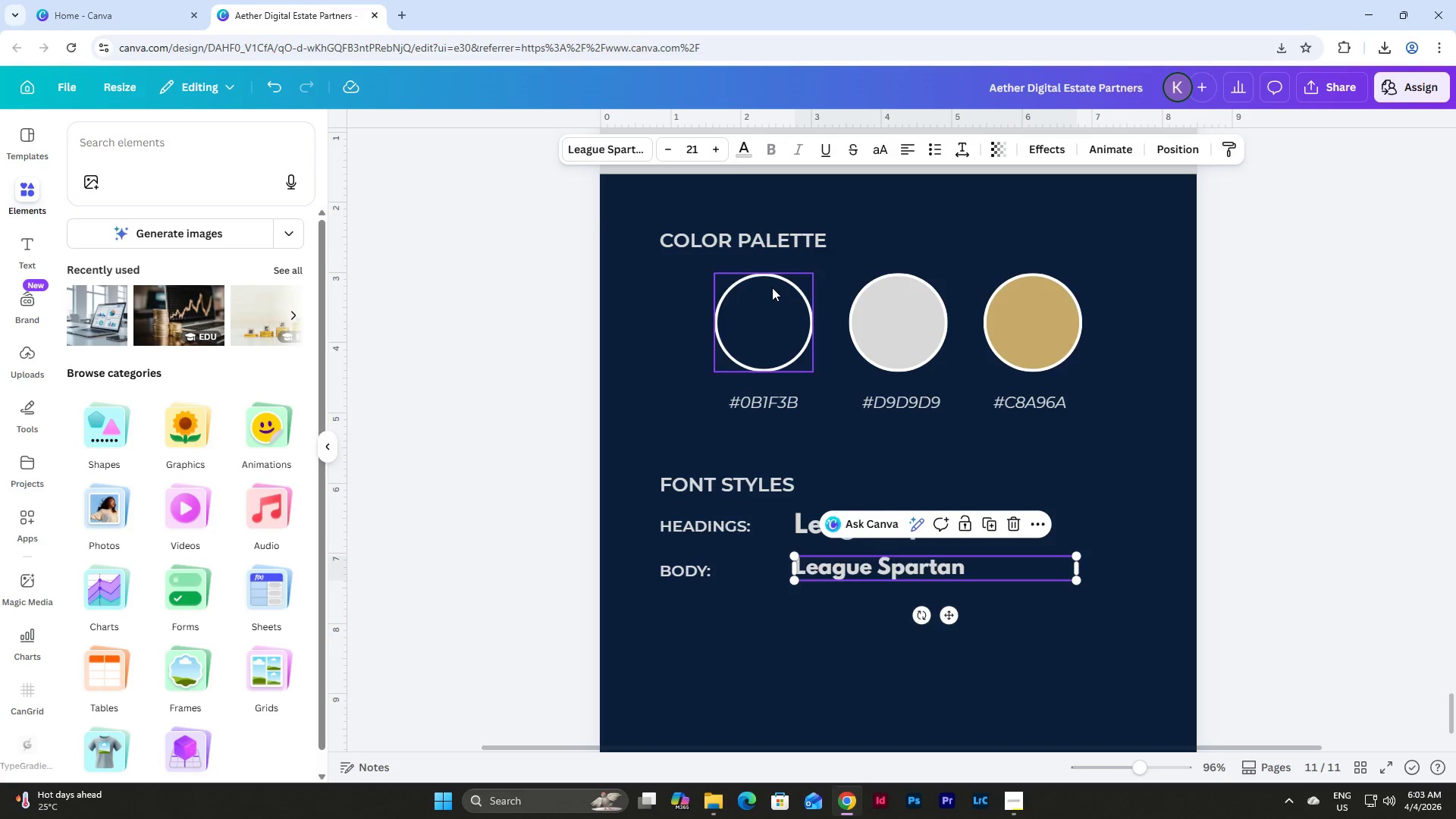 
left_click([871, 692])
 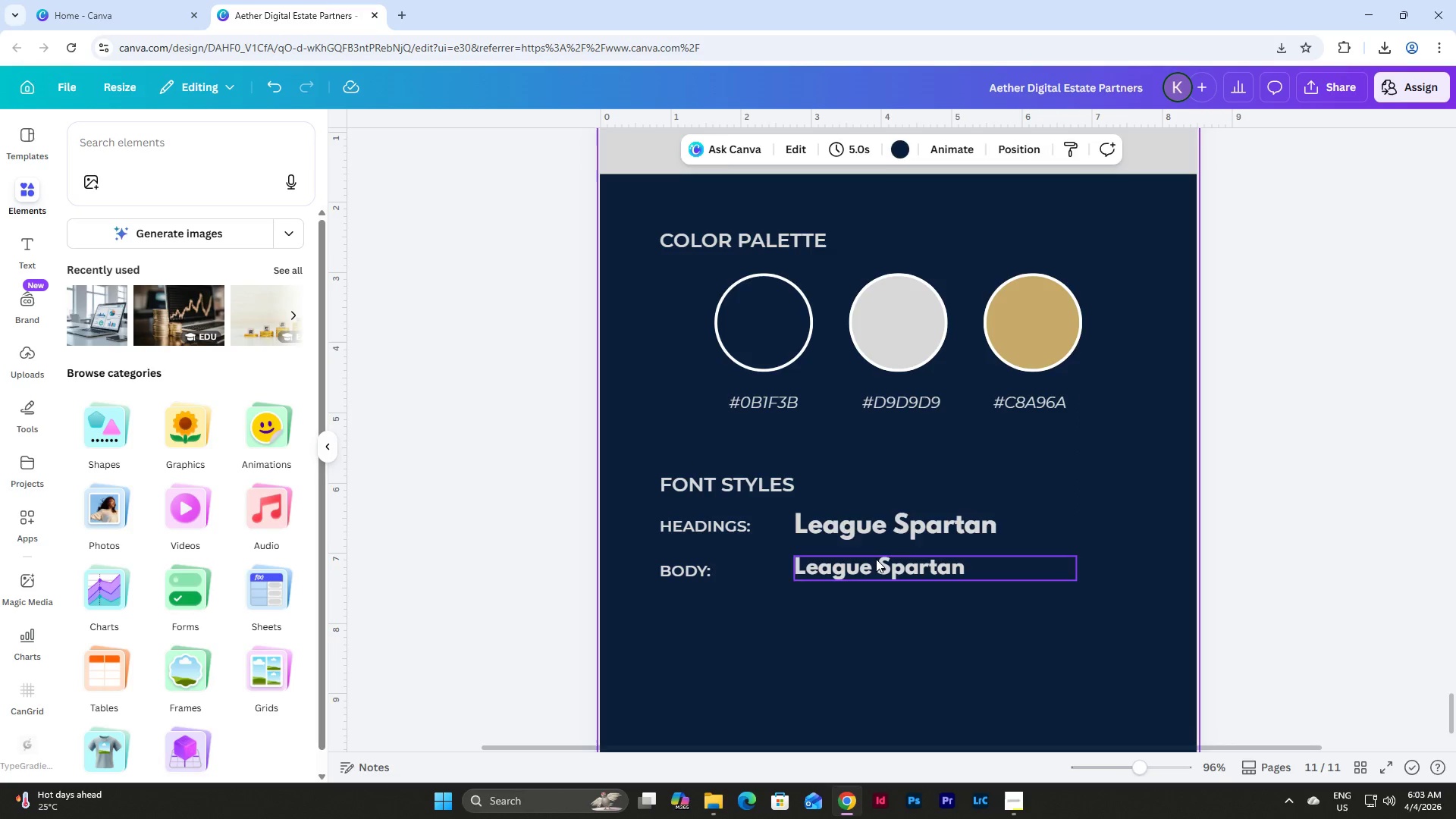 
left_click([876, 559])
 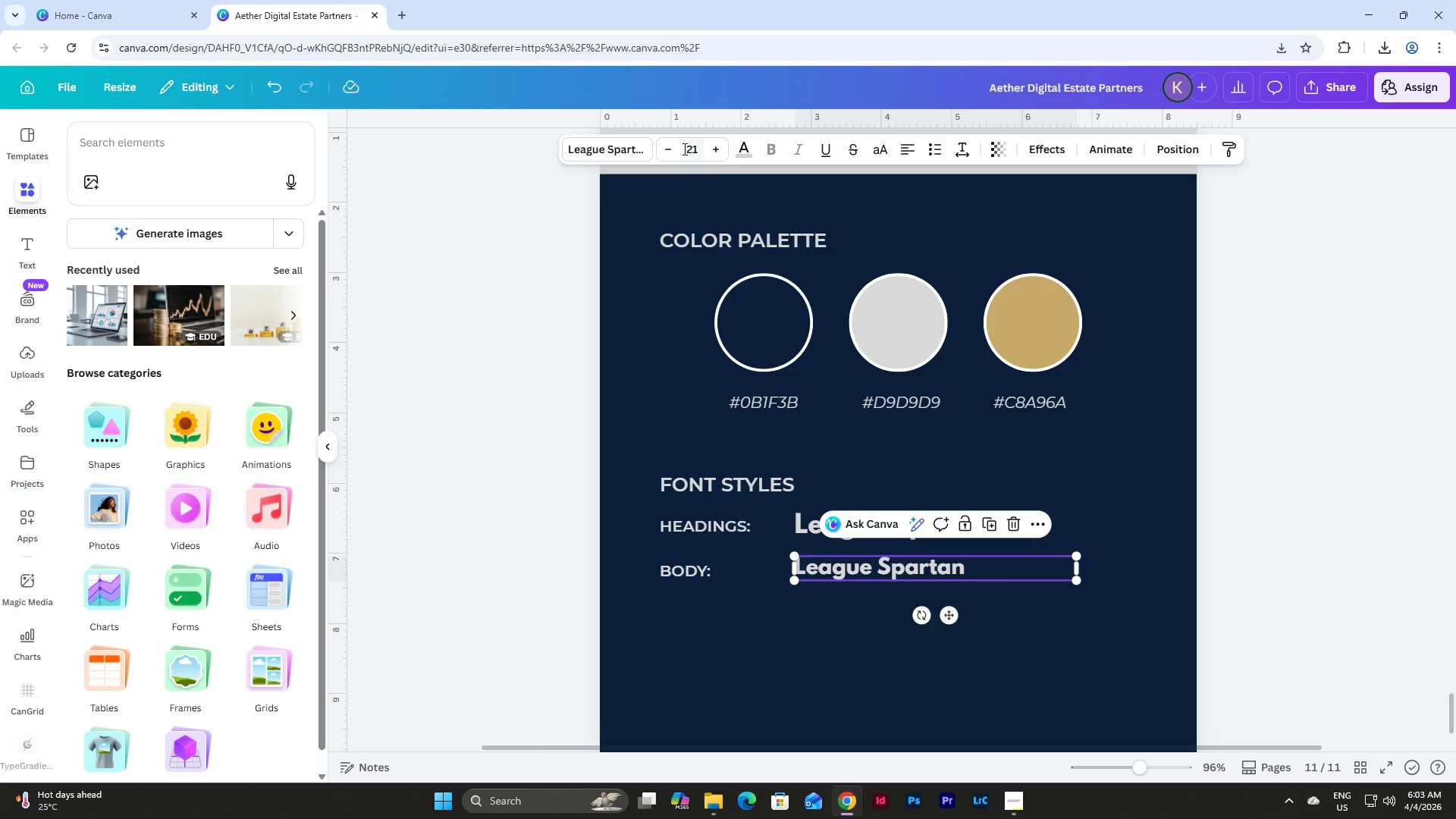 
left_click([693, 147])
 